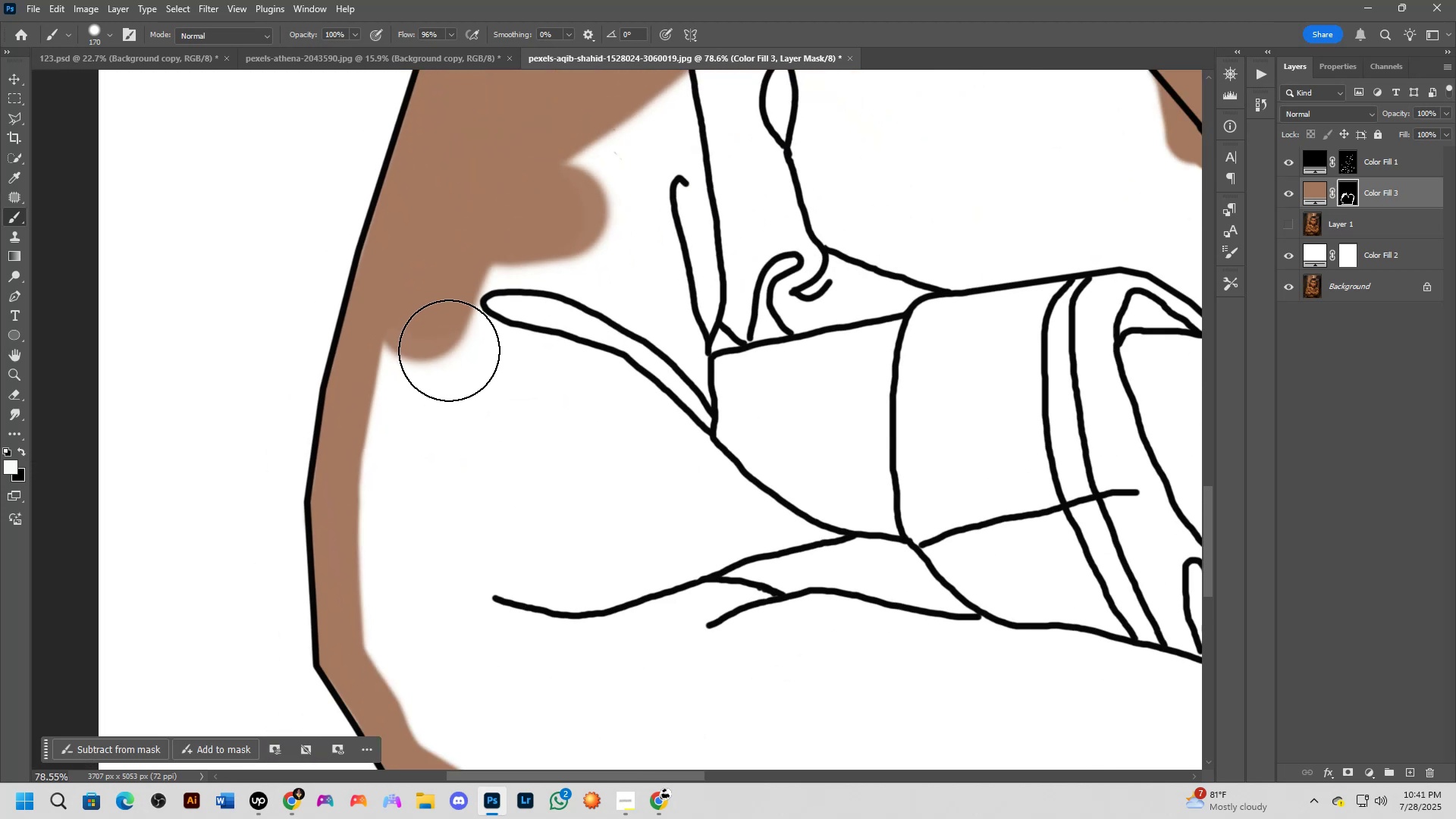 
left_click_drag(start_coordinate=[598, 394], to_coordinate=[601, 192])
 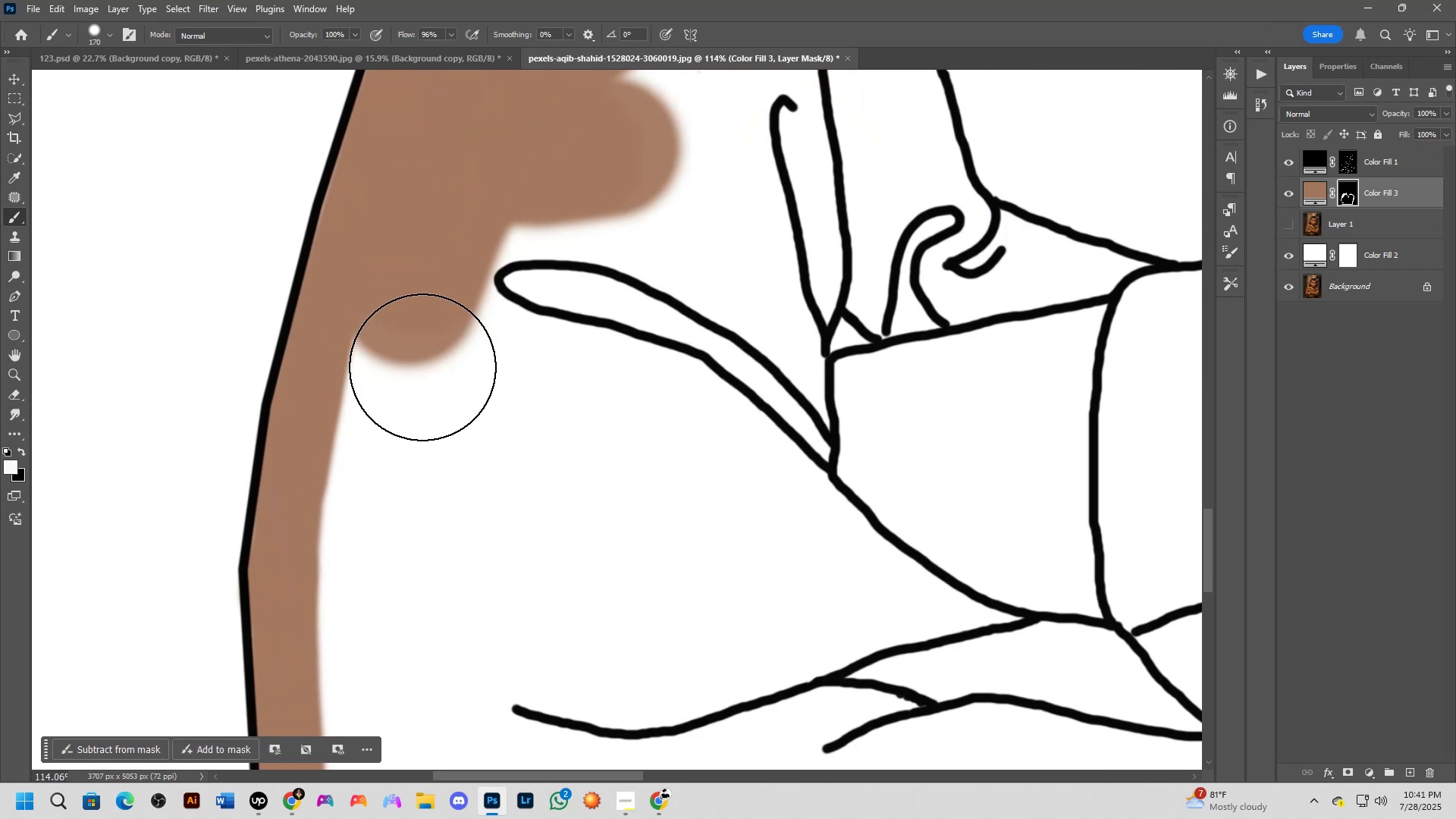 
scroll: coordinate [449, 349], scroll_direction: down, amount: 9.0
 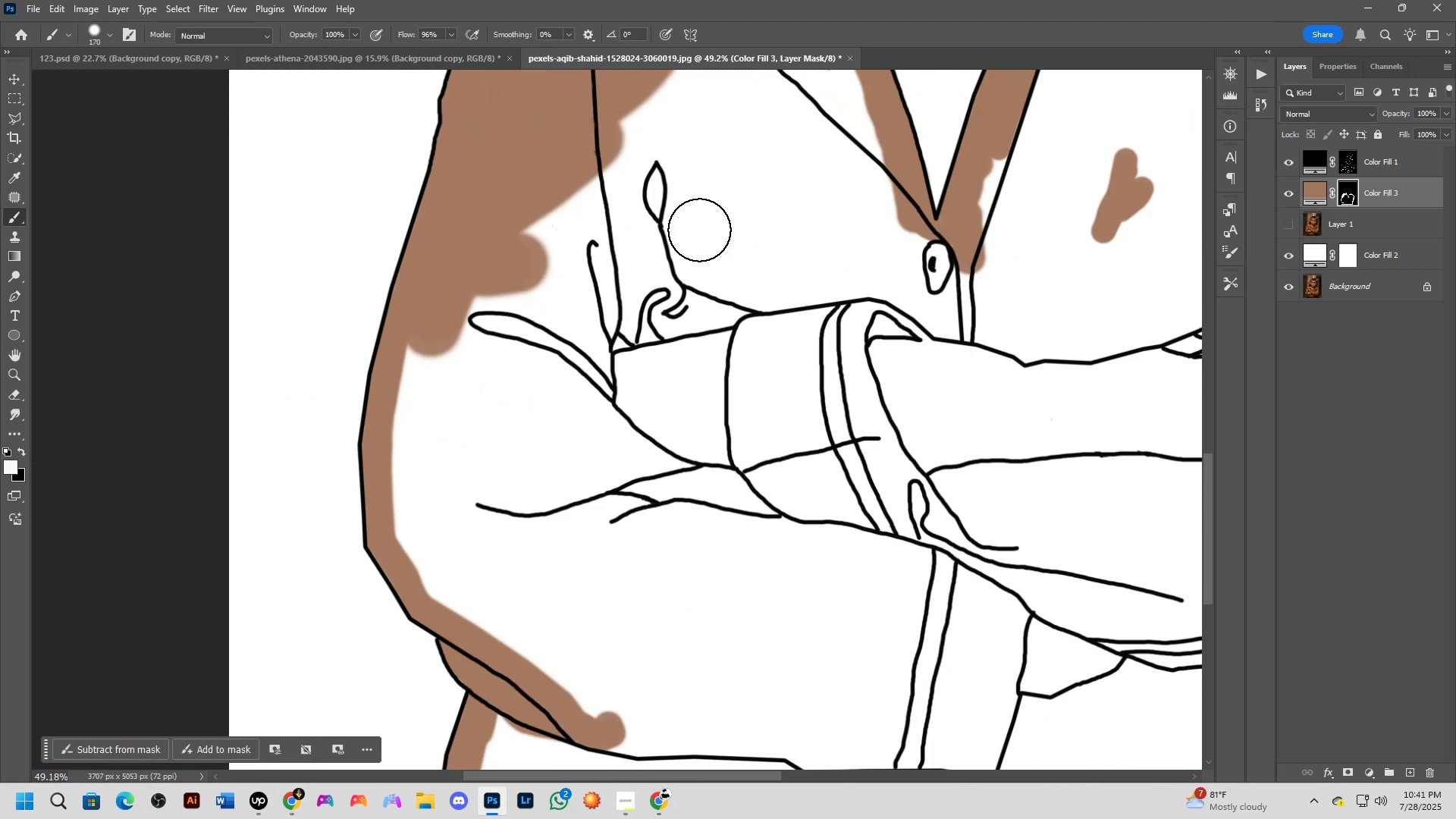 
hold_key(key=Space, duration=0.49)
 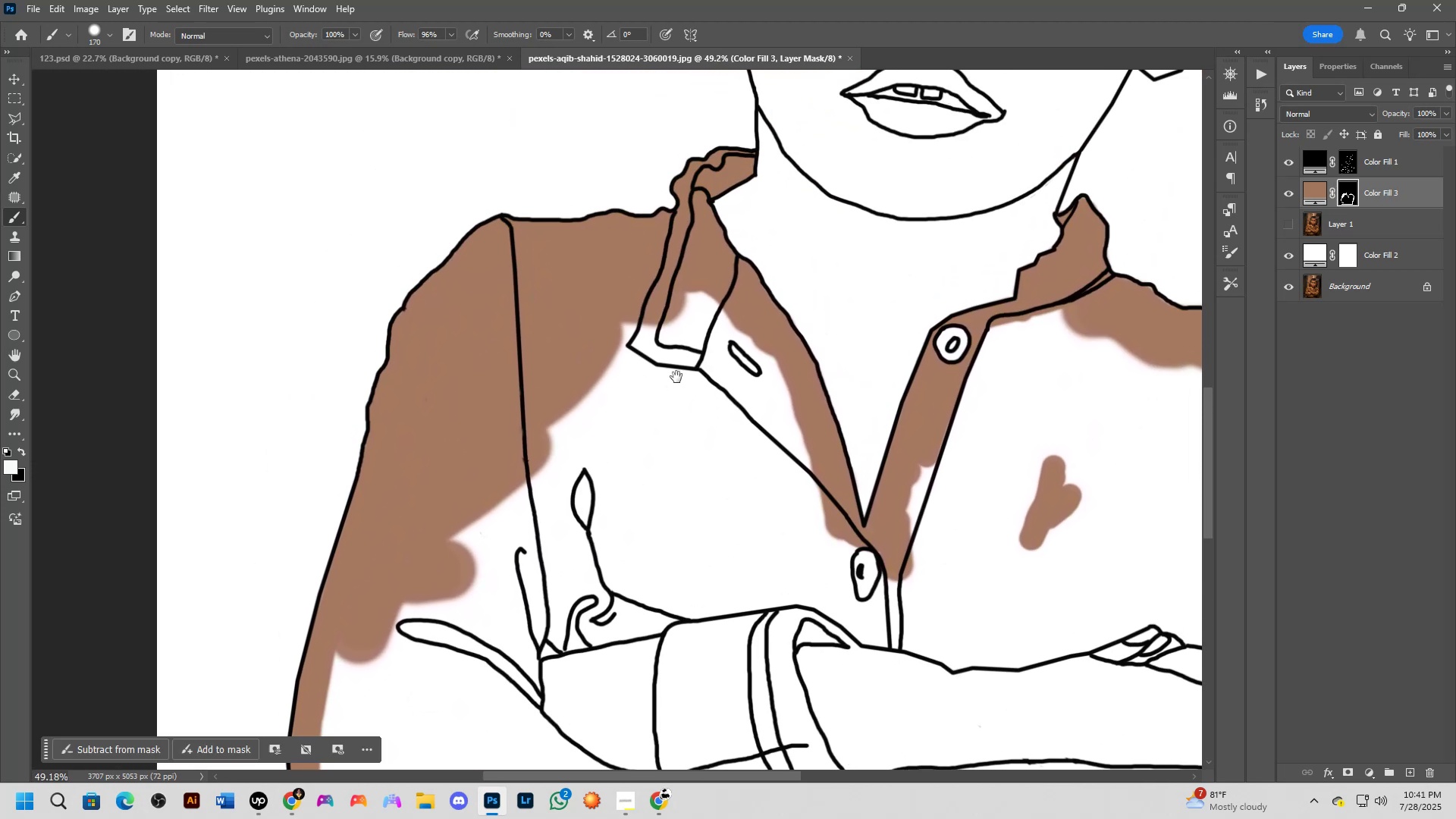 
left_click_drag(start_coordinate=[738, 225], to_coordinate=[692, 418])
 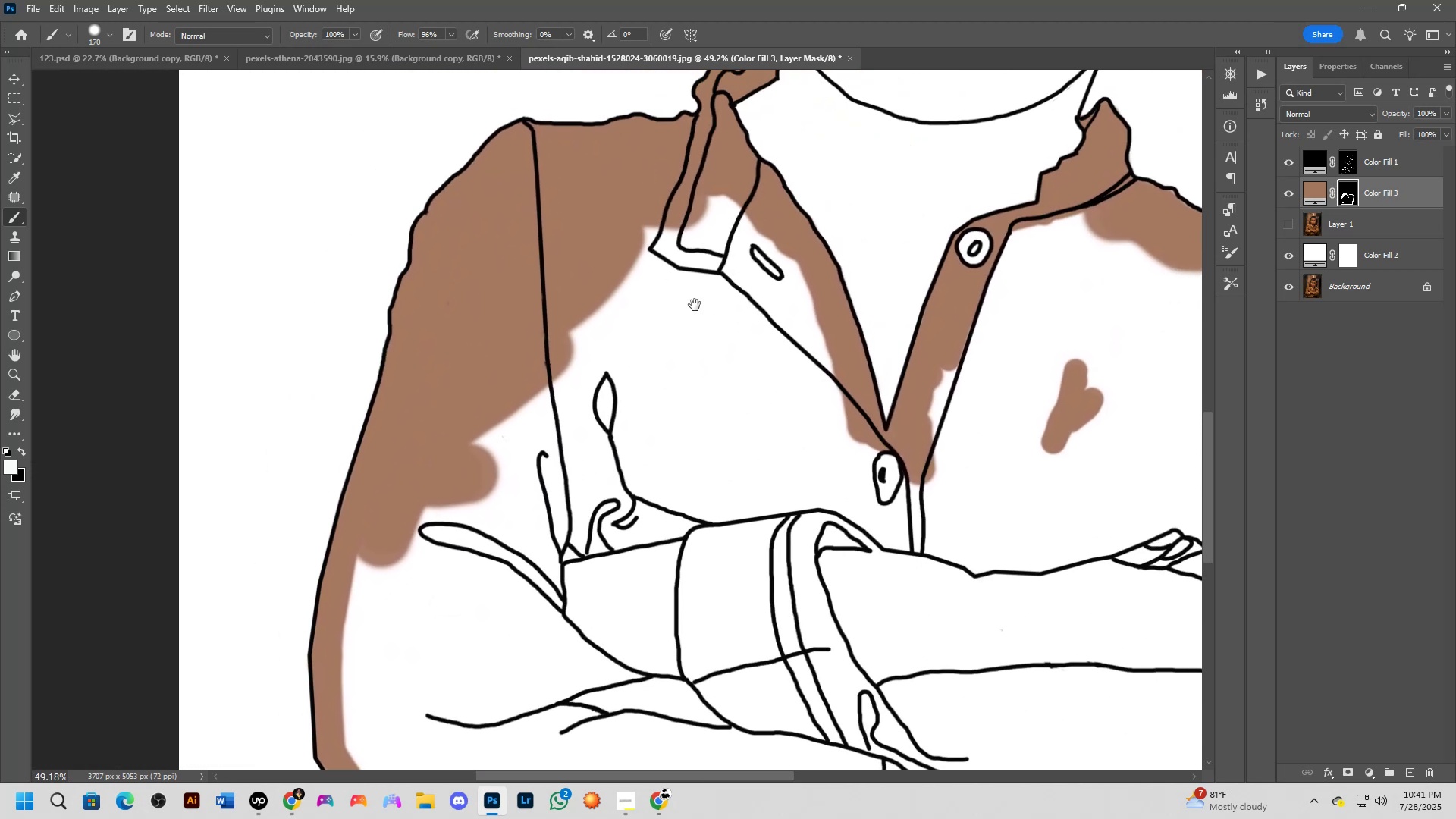 
hold_key(key=Space, duration=0.4)
 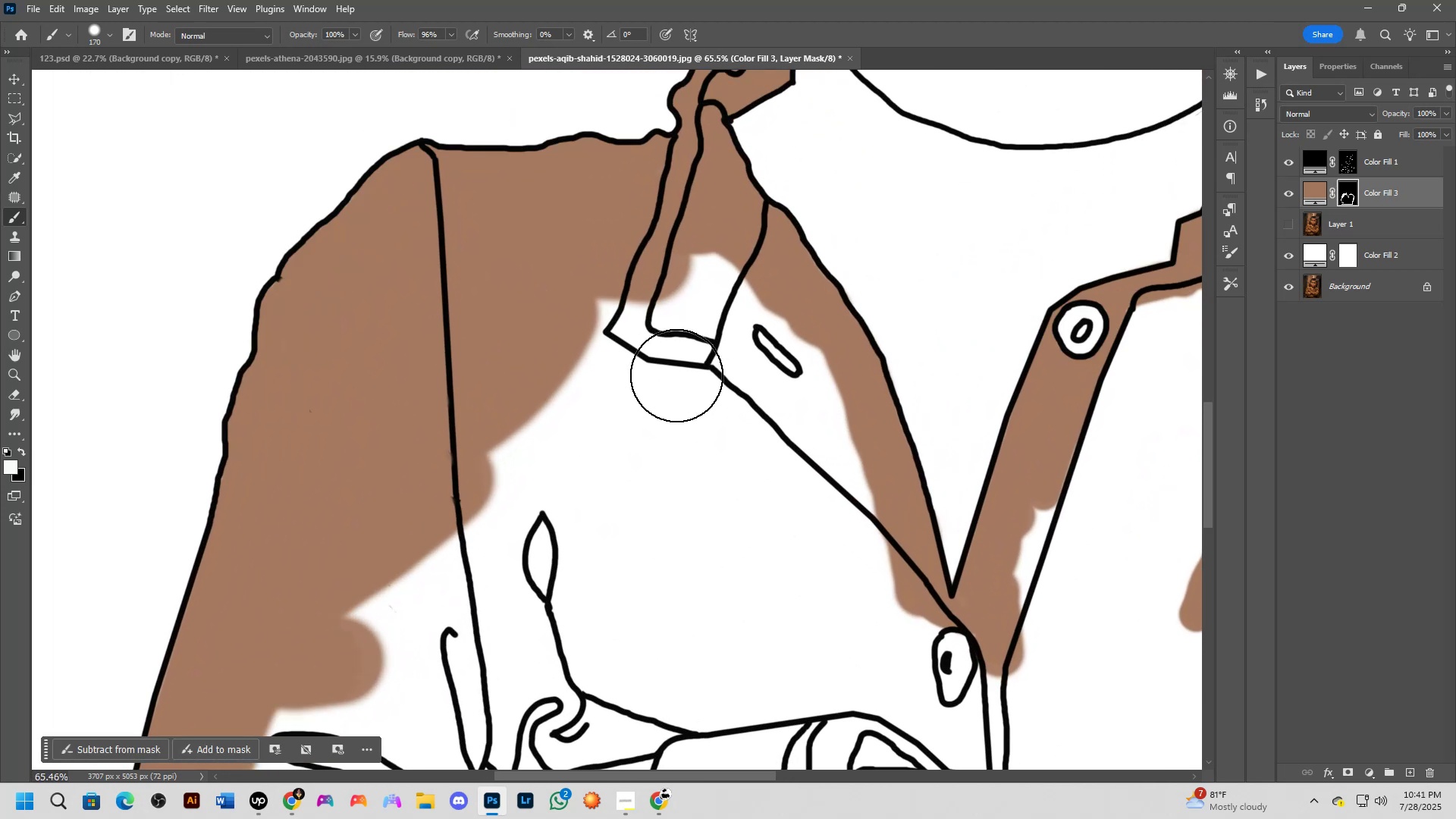 
left_click_drag(start_coordinate=[695, 295], to_coordinate=[676, 377])
 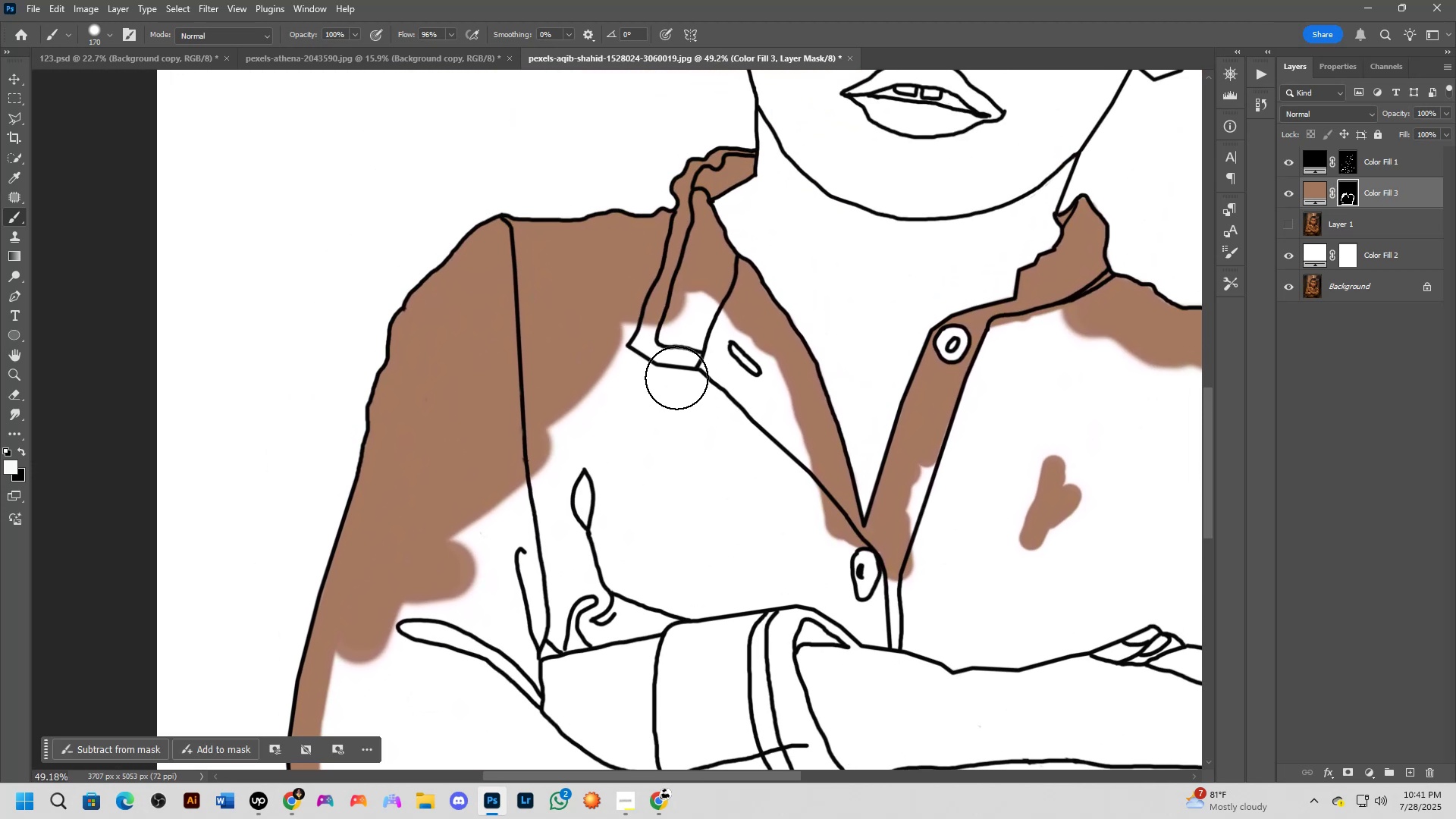 
scroll: coordinate [679, 374], scroll_direction: up, amount: 7.0
 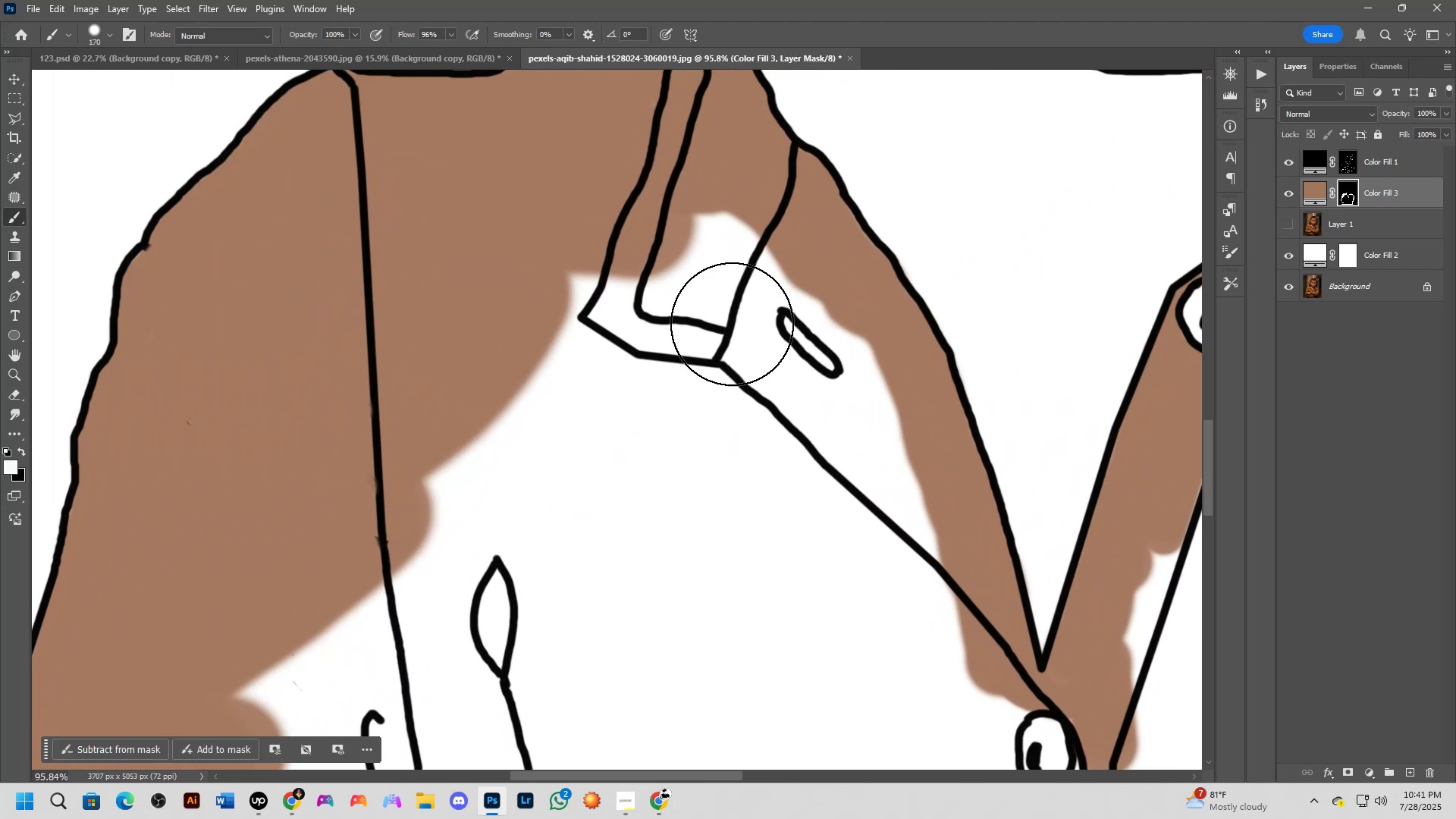 
hold_key(key=Space, duration=0.46)
 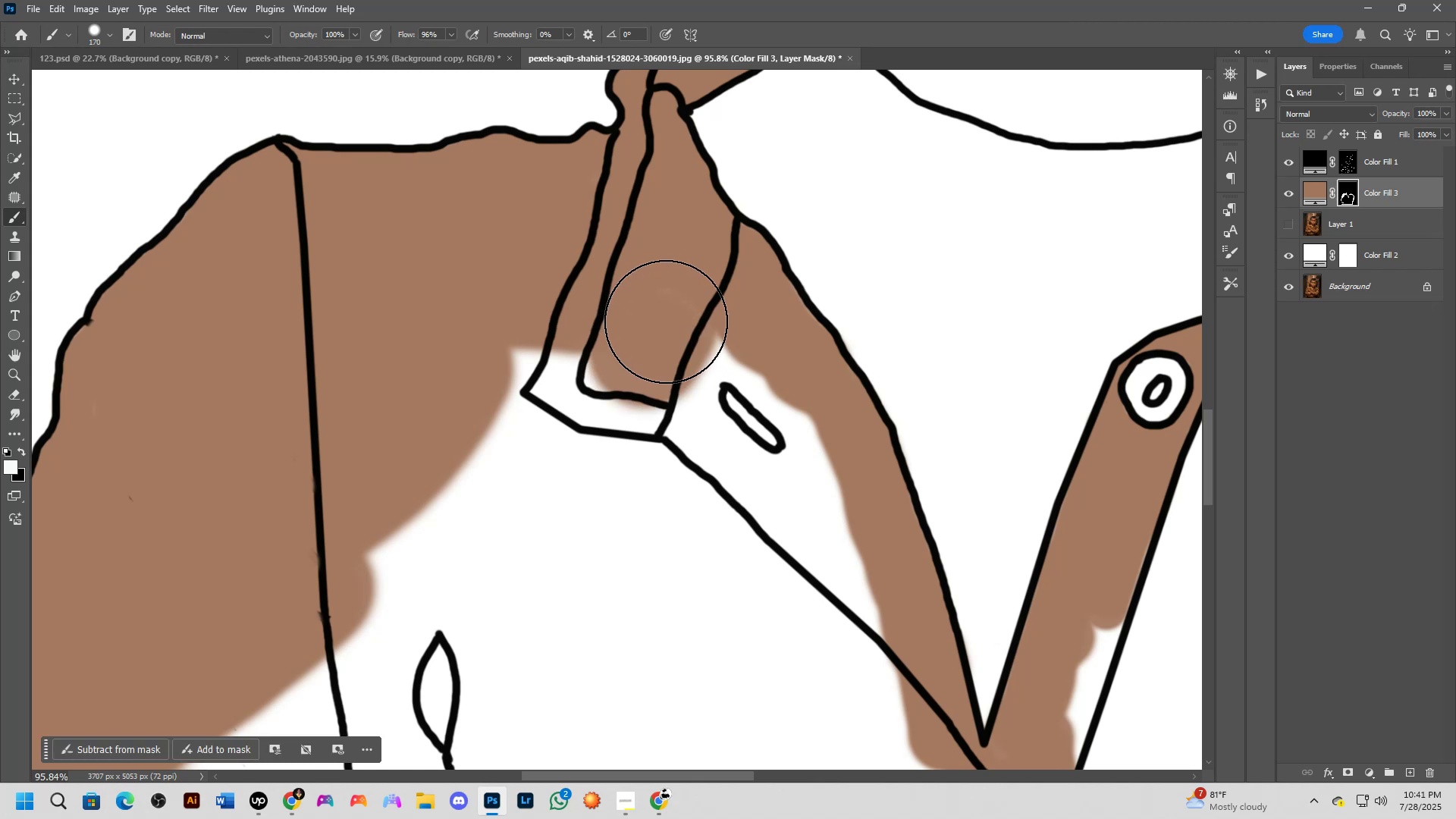 
left_click_drag(start_coordinate=[758, 307], to_coordinate=[700, 382])
 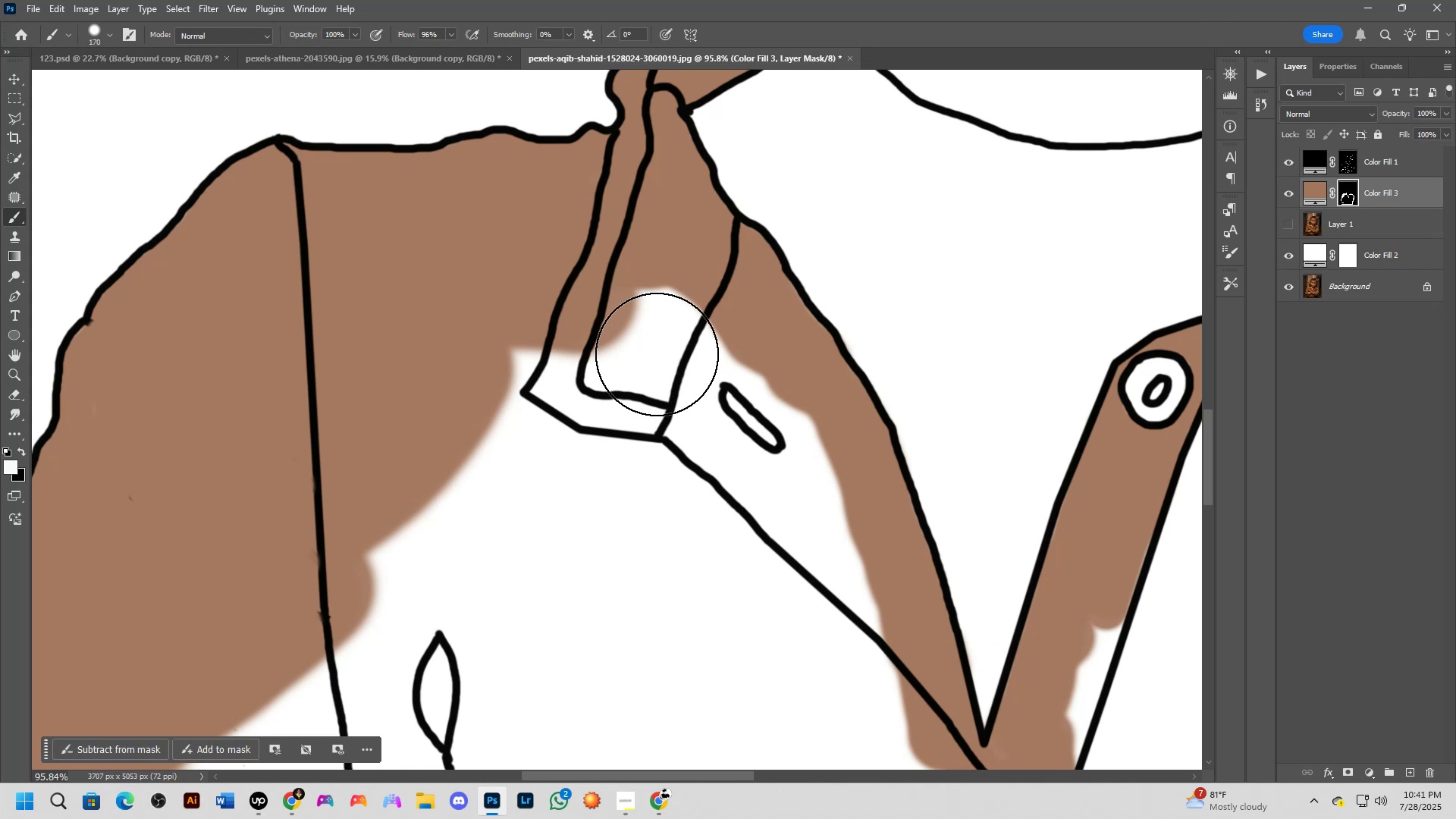 
left_click_drag(start_coordinate=[646, 350], to_coordinate=[661, 497])
 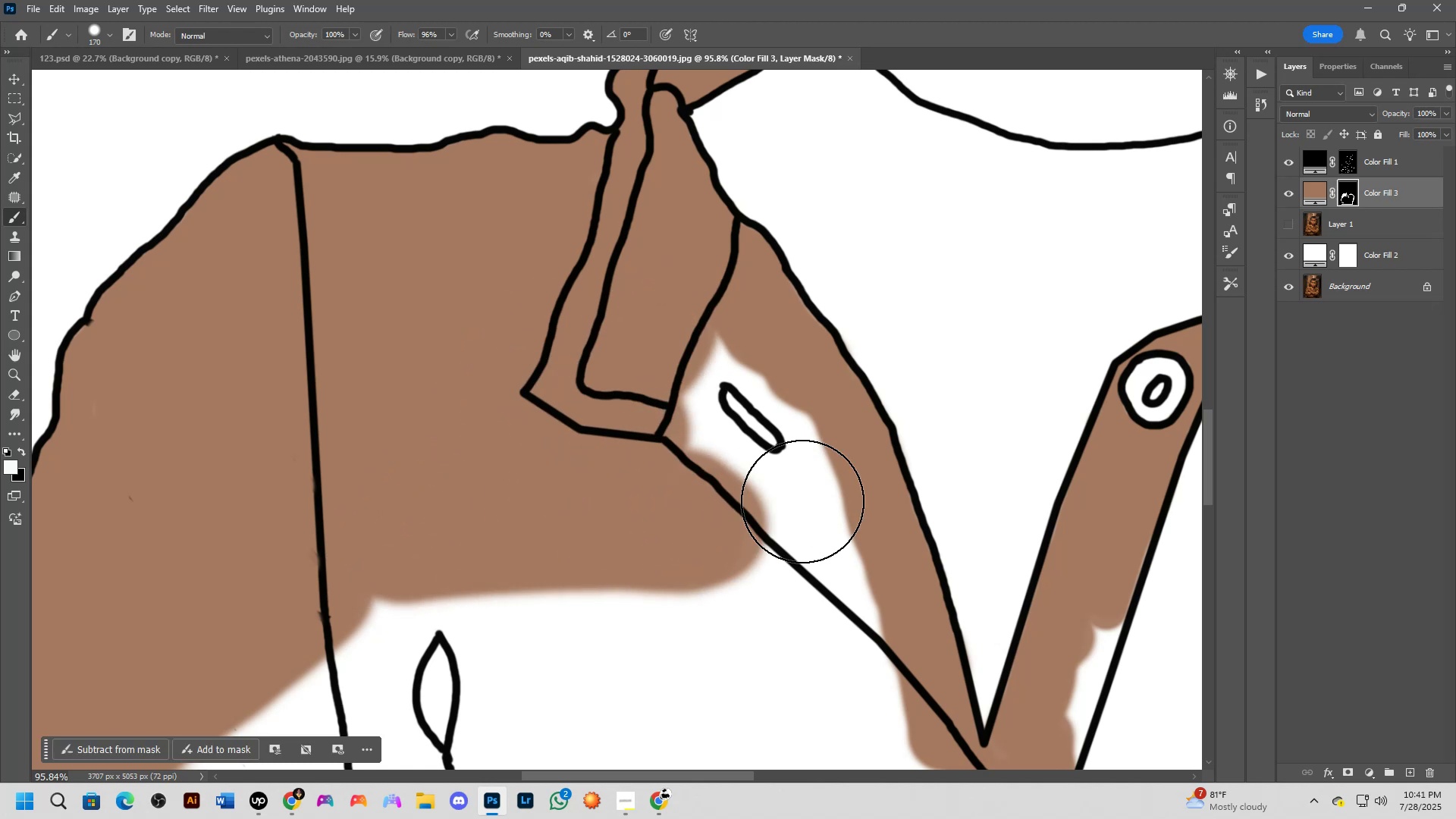 
hold_key(key=AltLeft, duration=0.81)
 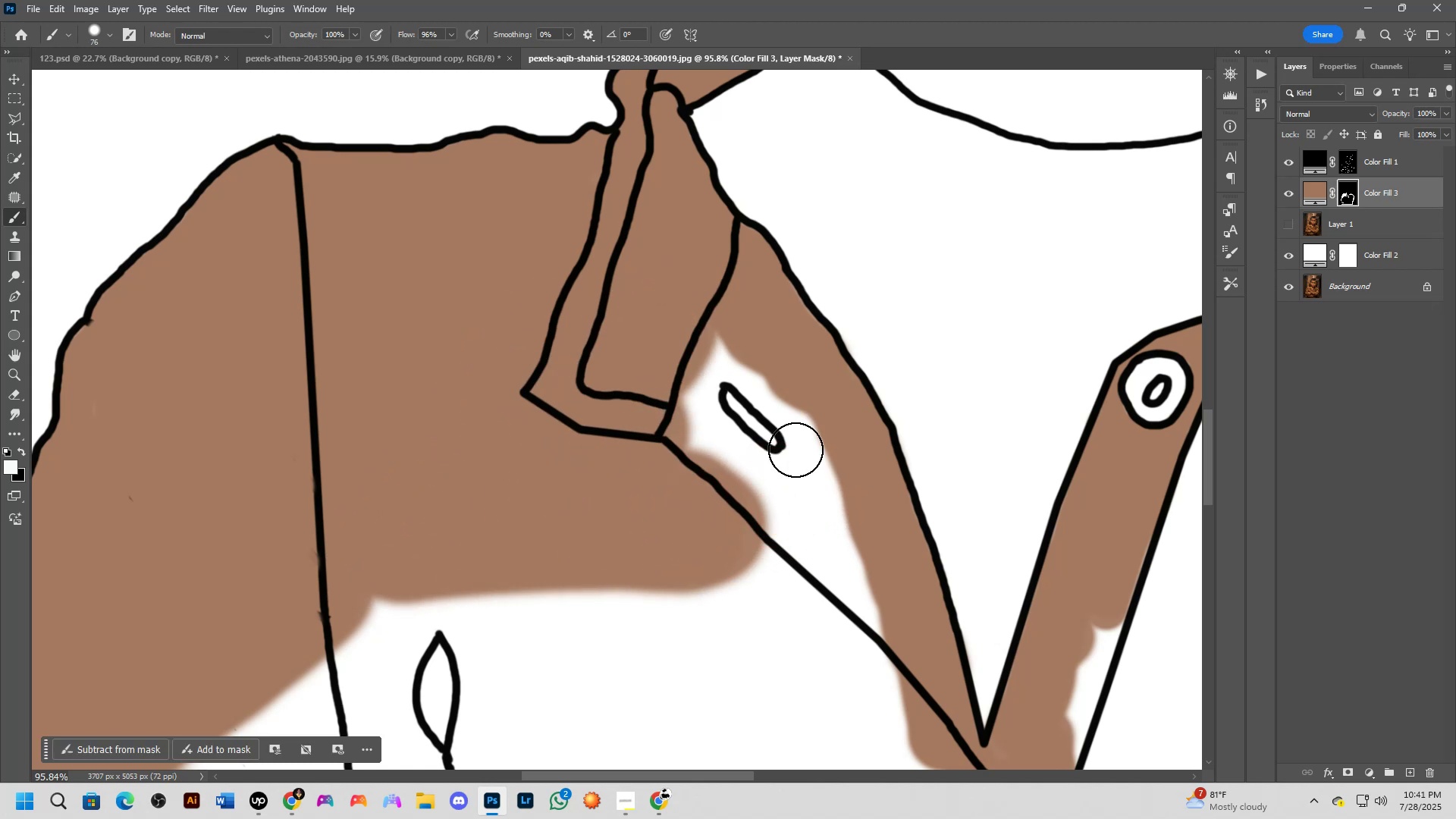 
hold_key(key=Space, duration=0.38)
 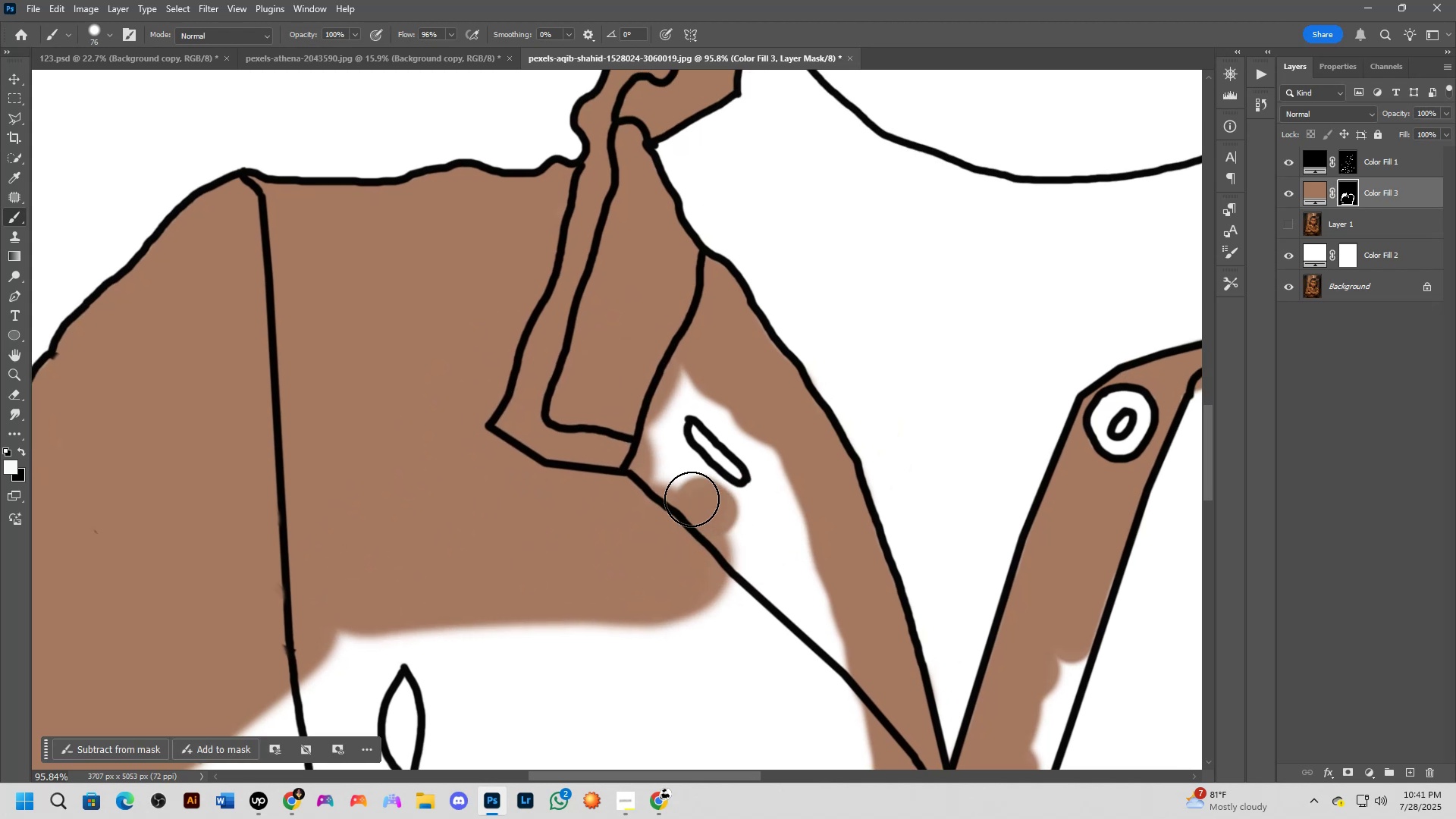 
left_click_drag(start_coordinate=[785, 457], to_coordinate=[750, 491])
 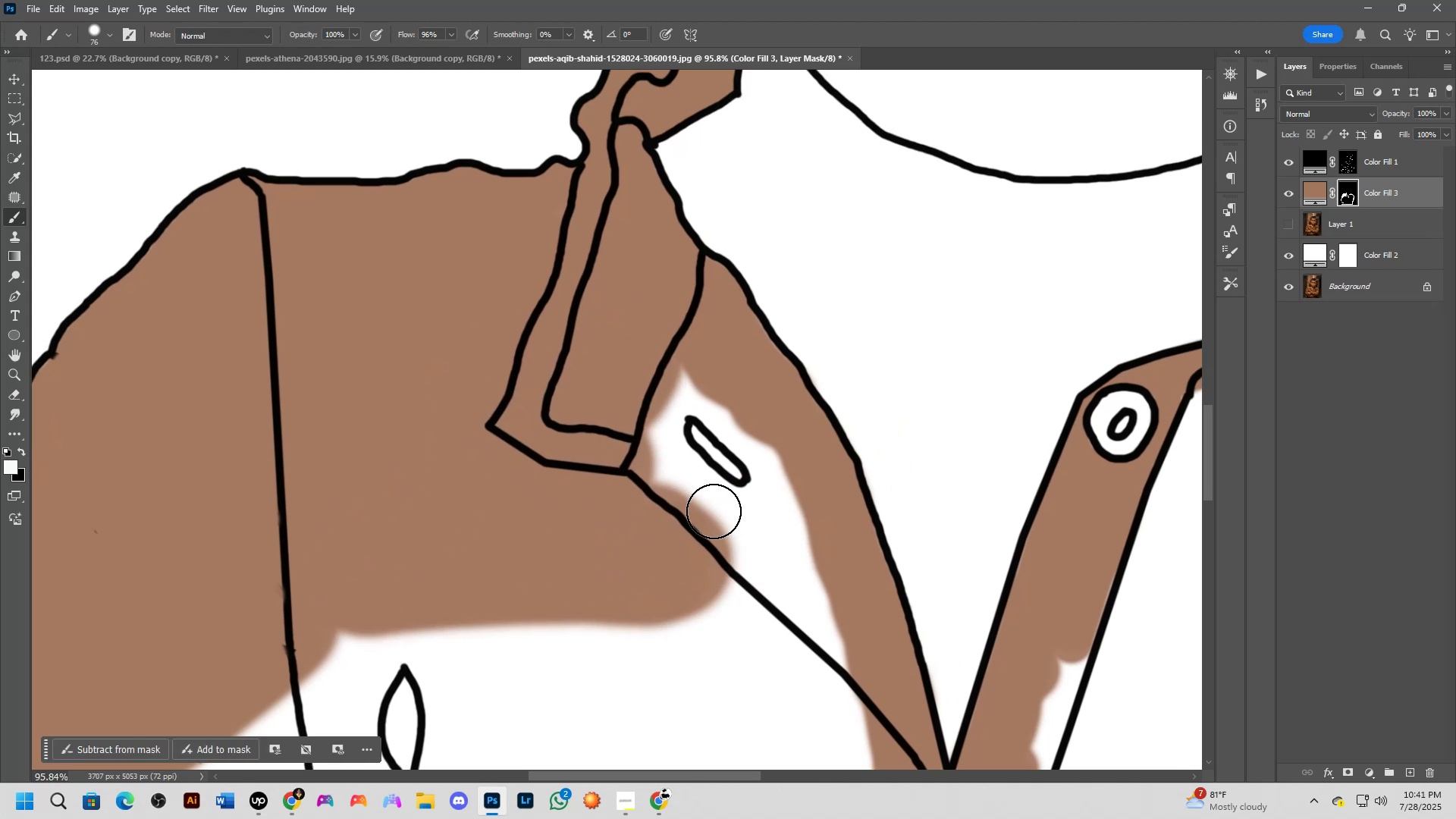 
left_click_drag(start_coordinate=[712, 511], to_coordinate=[759, 516])
 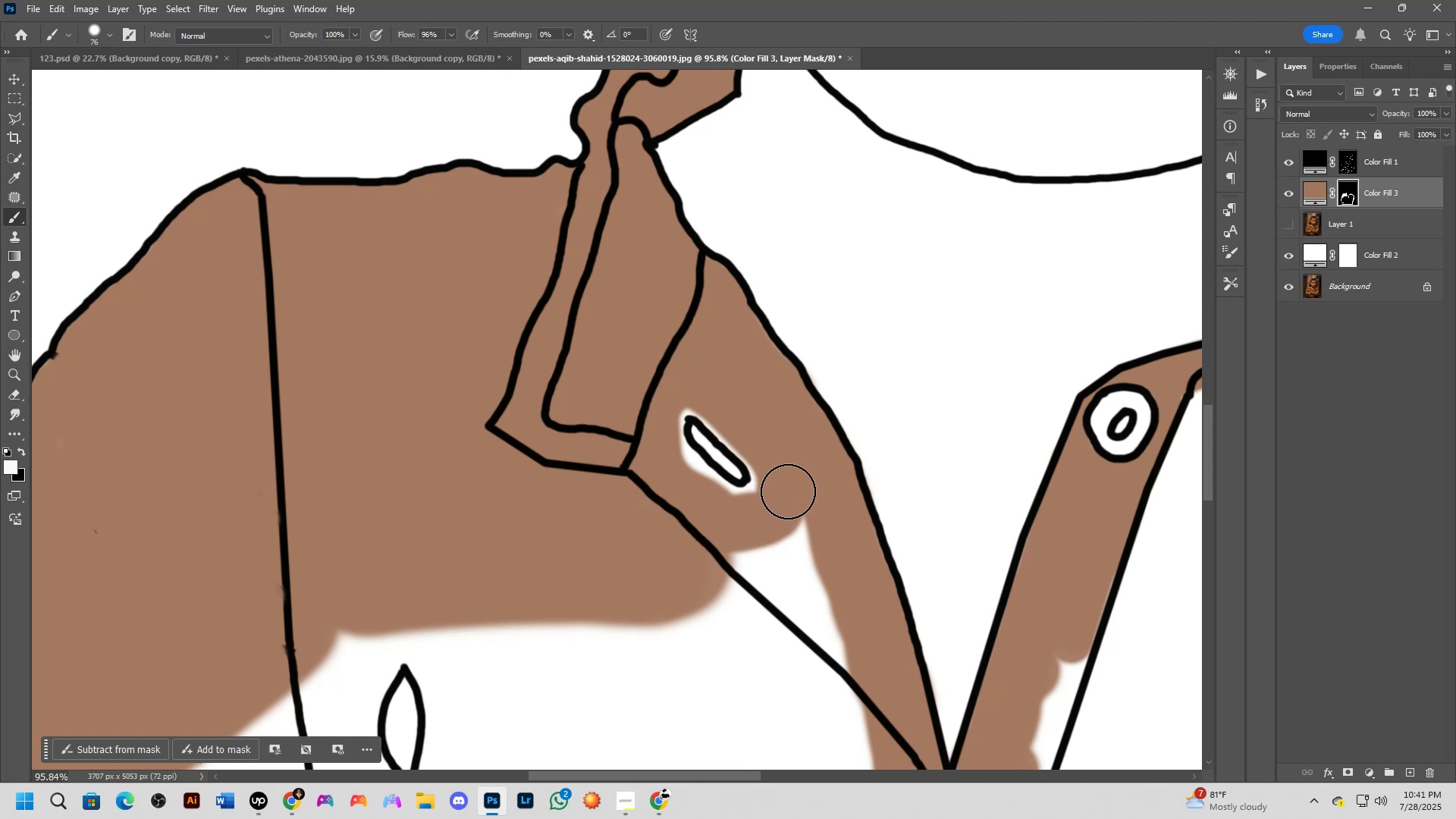 
hold_key(key=Space, duration=0.43)
 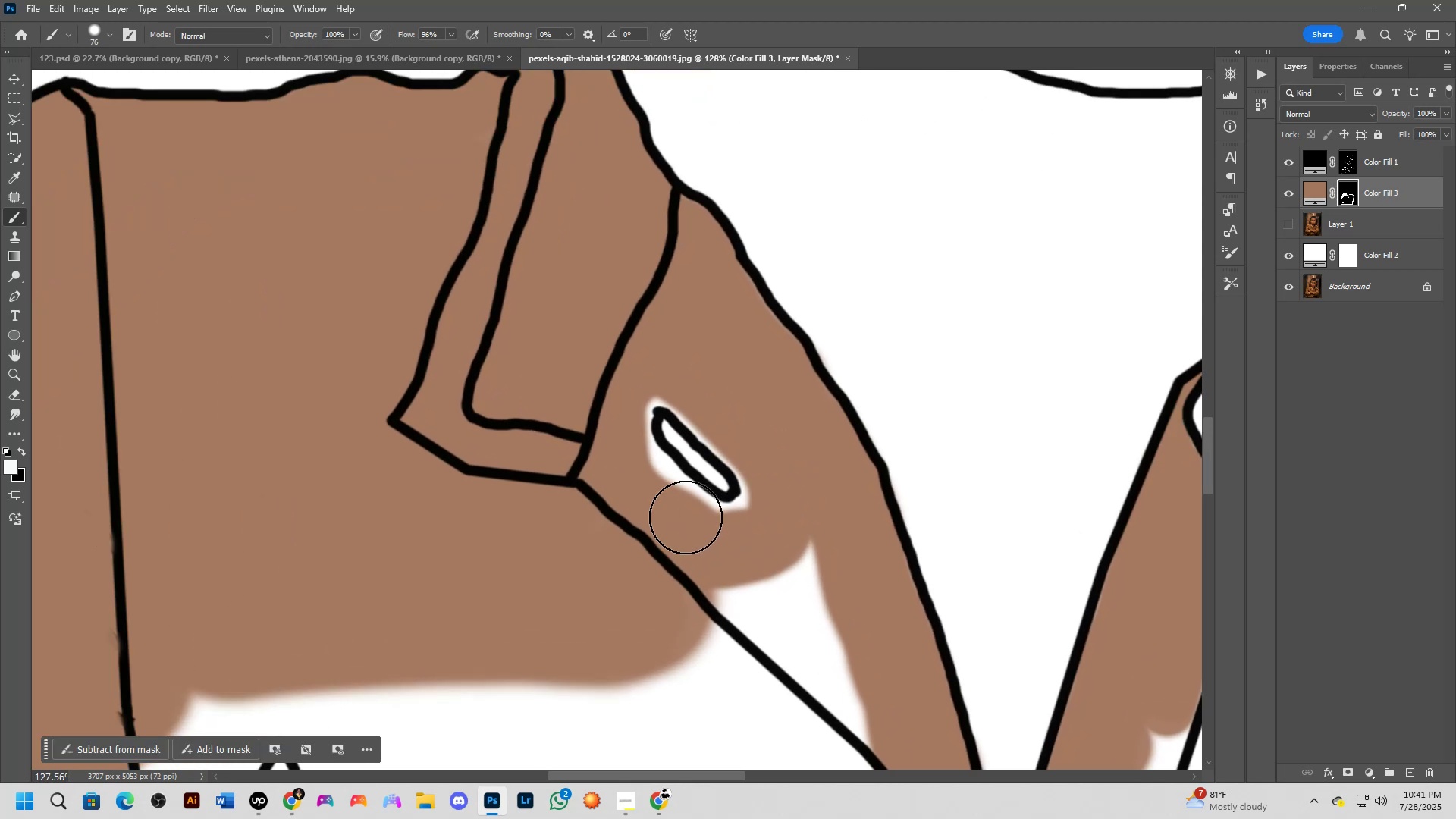 
left_click_drag(start_coordinate=[789, 491], to_coordinate=[792, 505])
 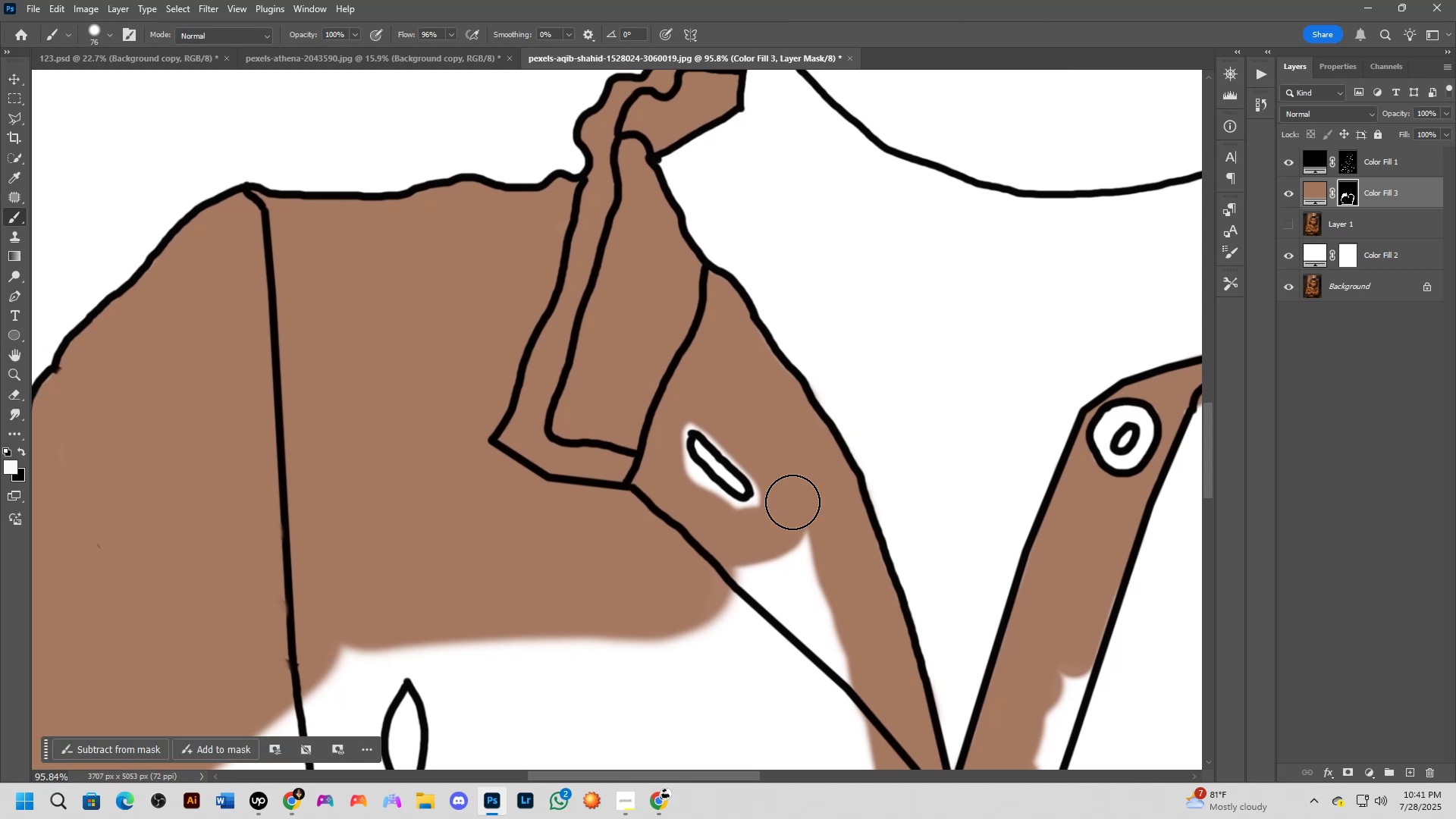 
scroll: coordinate [794, 497], scroll_direction: up, amount: 3.0
 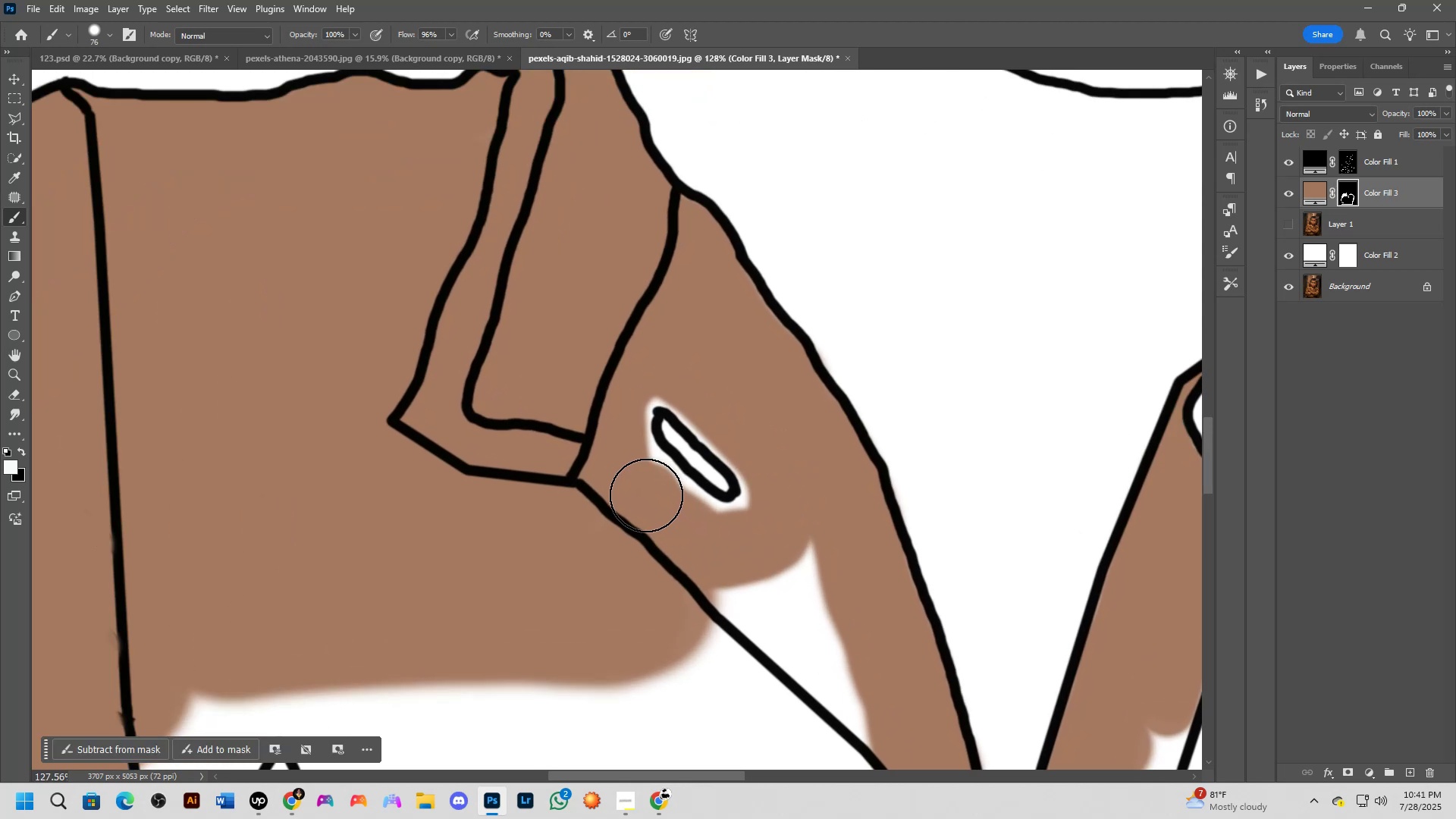 
left_click_drag(start_coordinate=[639, 488], to_coordinate=[638, 483])
 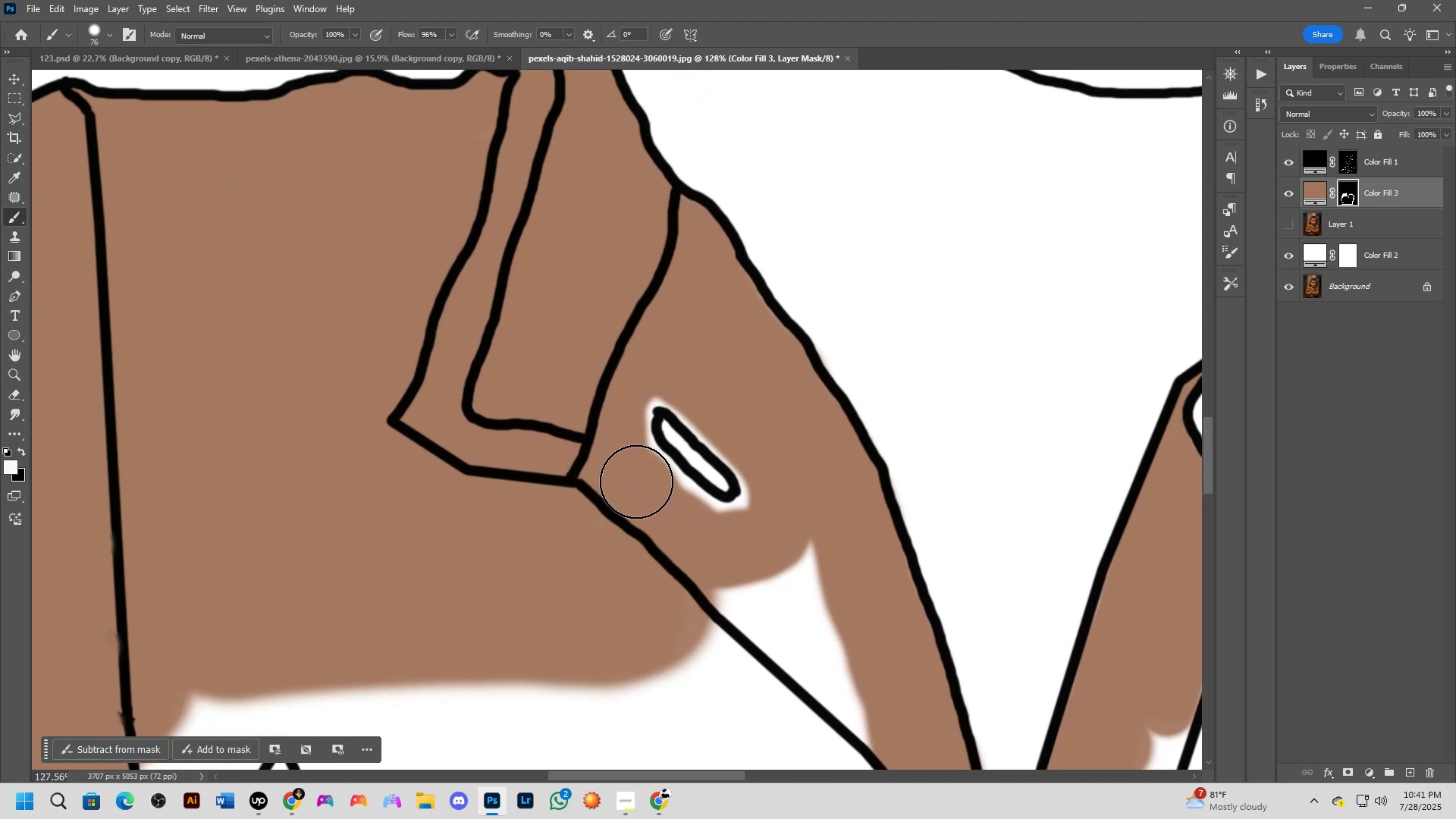 
triple_click([636, 482])
 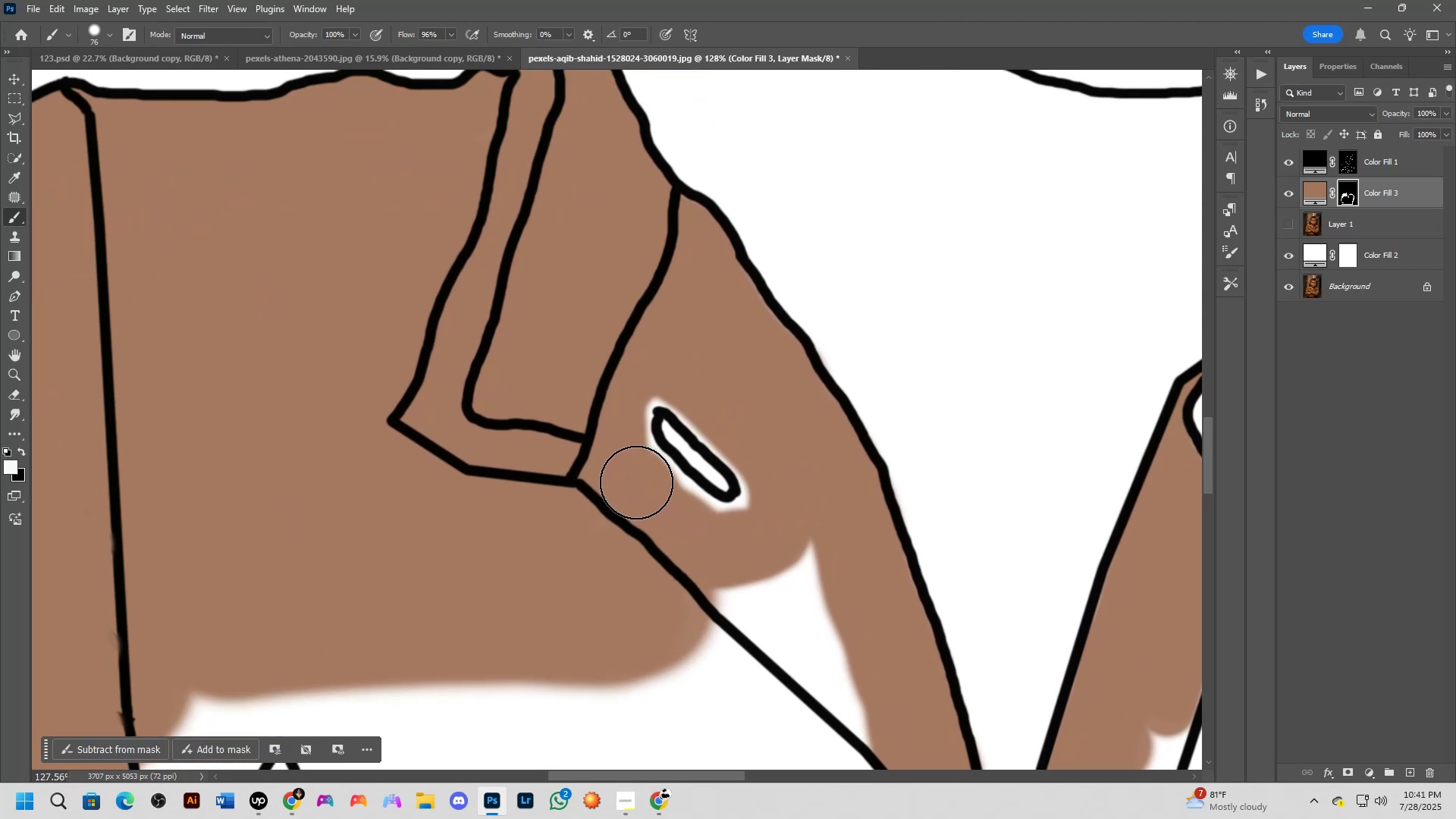 
left_click_drag(start_coordinate=[639, 485], to_coordinate=[648, 491])
 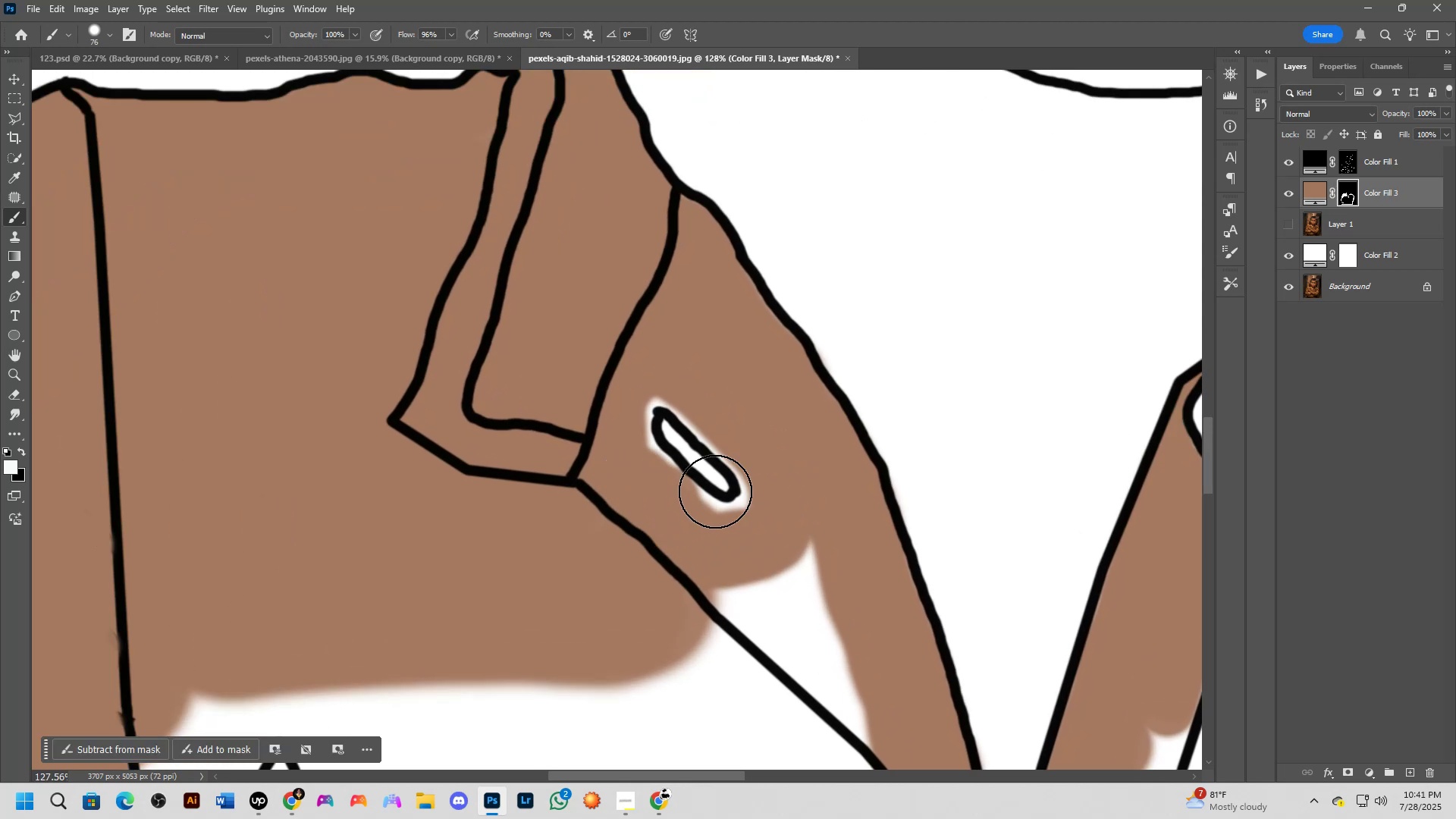 
type(xx)
 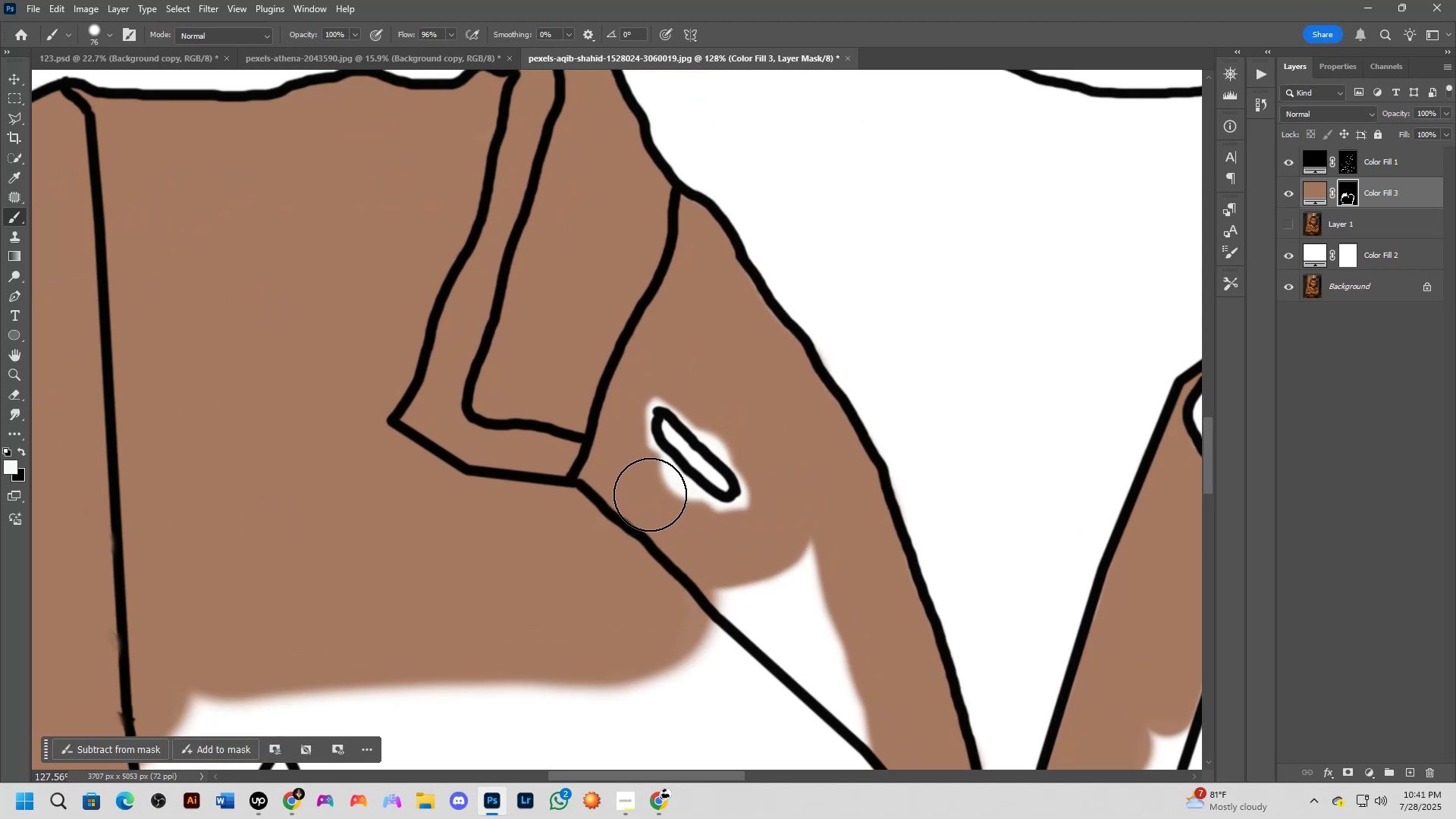 
left_click([650, 494])
 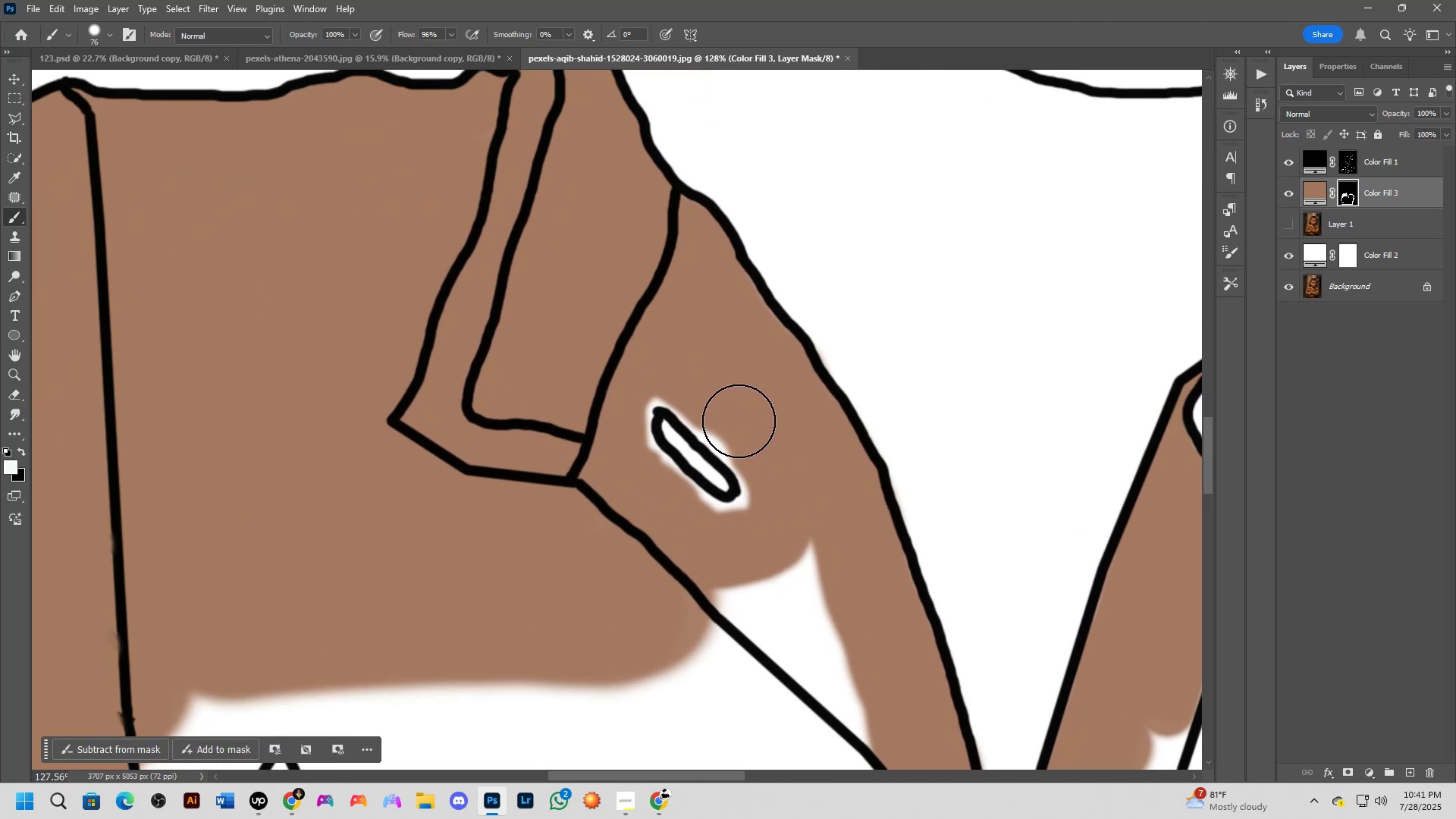 
hold_key(key=Space, duration=0.67)
 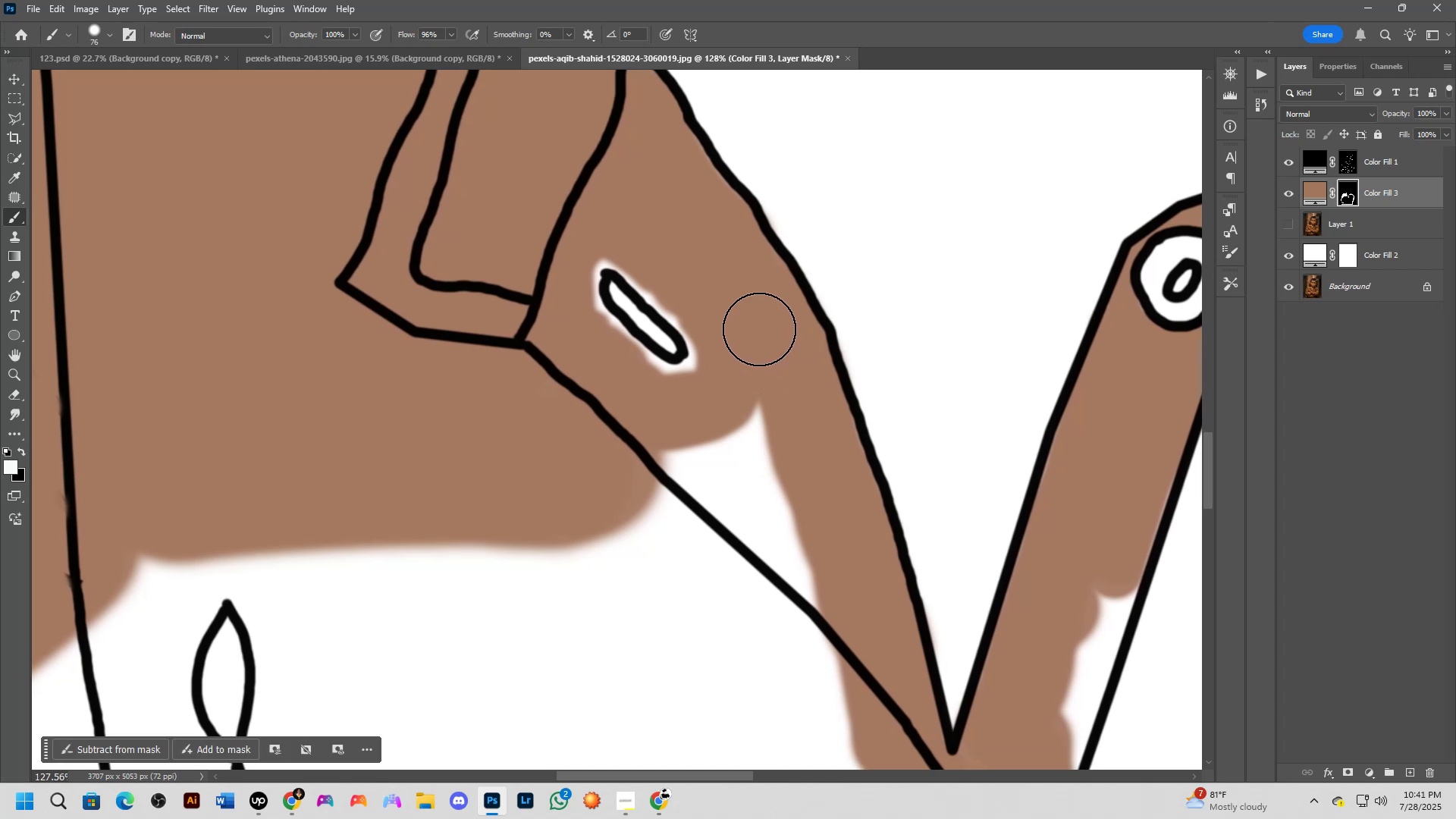 
left_click_drag(start_coordinate=[830, 493], to_coordinate=[777, 355])
 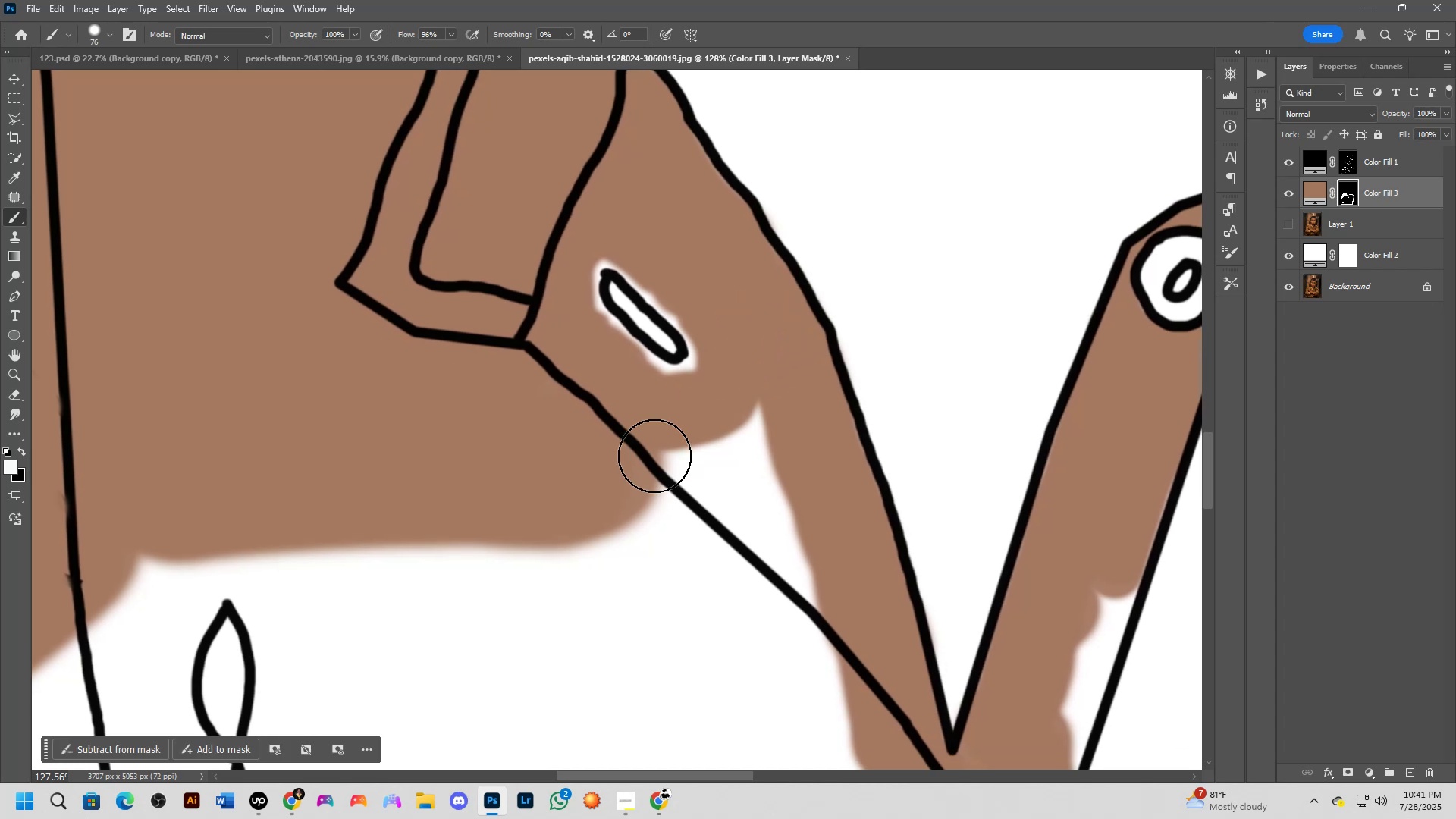 
left_click_drag(start_coordinate=[650, 472], to_coordinate=[803, 629])
 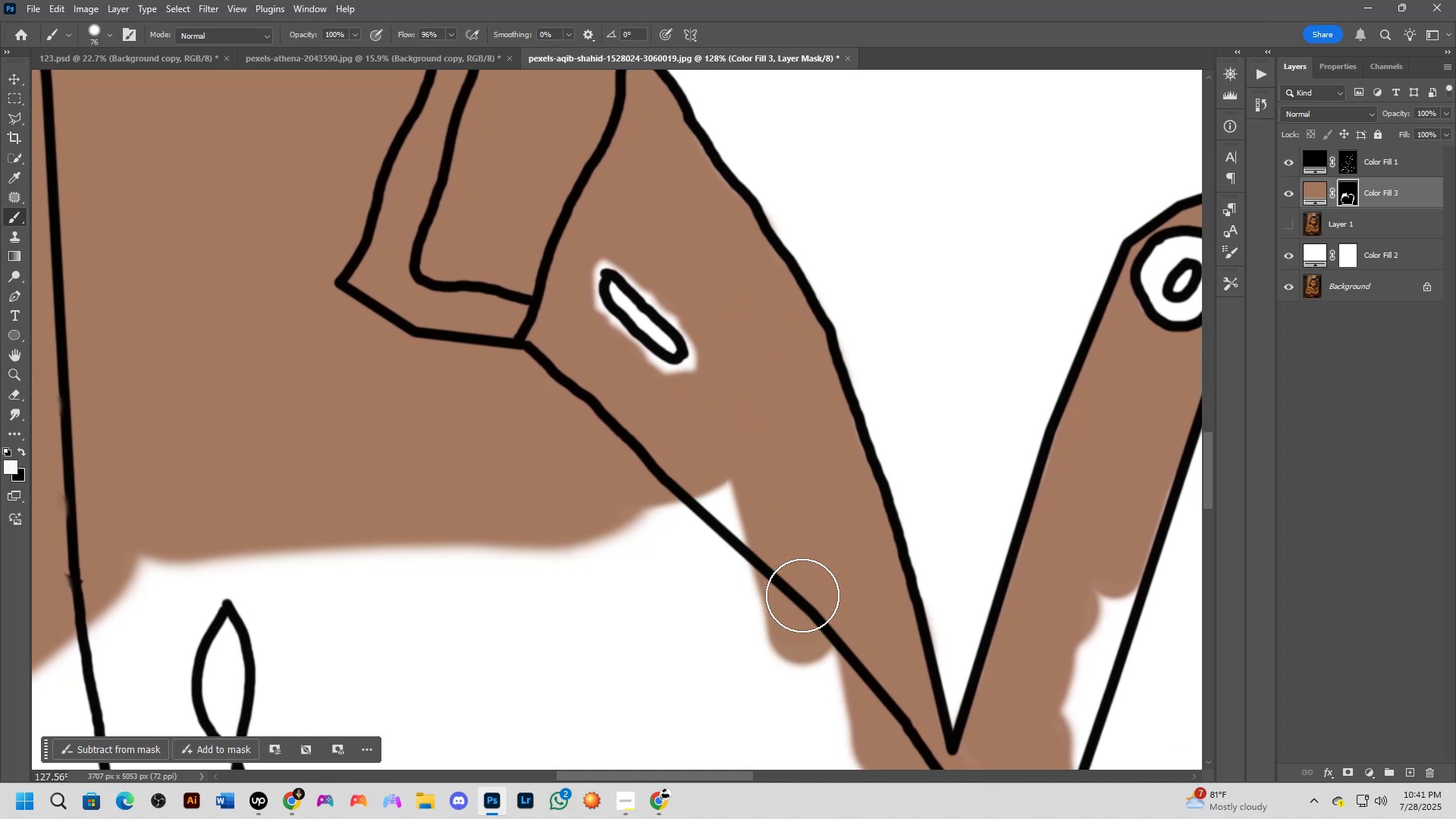 
scroll: coordinate [802, 595], scroll_direction: down, amount: 4.0
 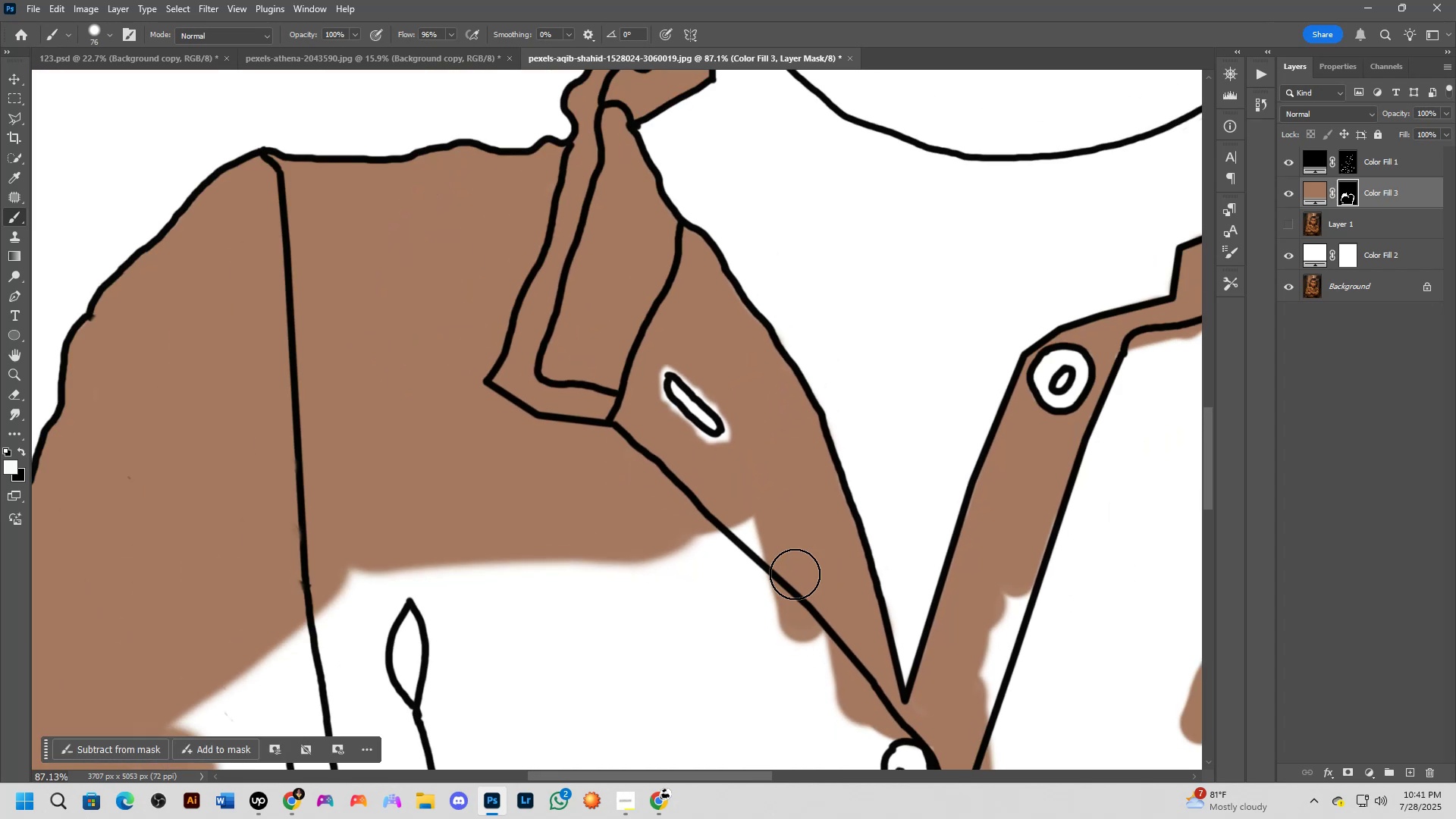 
hold_key(key=Space, duration=0.56)
 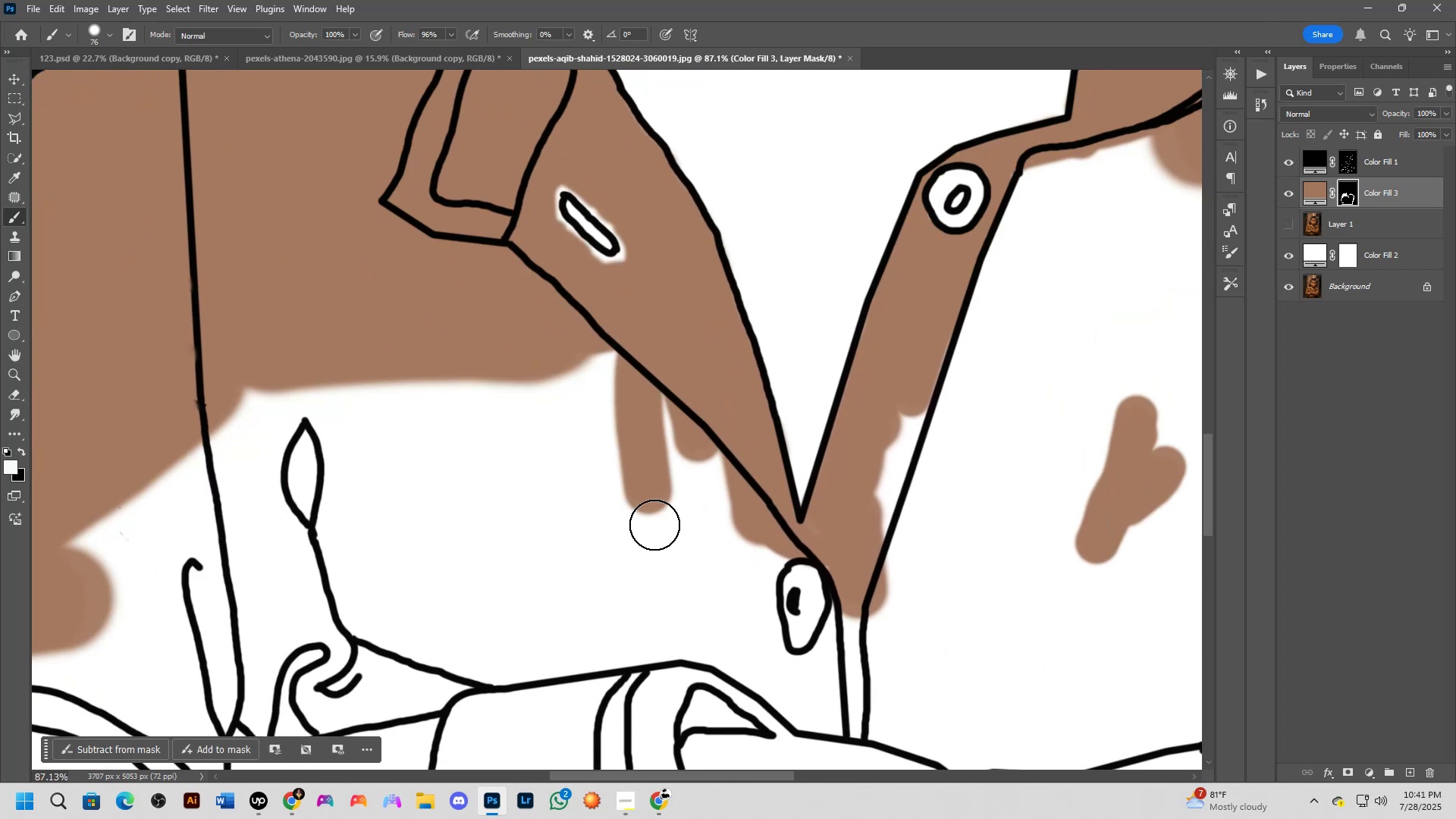 
left_click_drag(start_coordinate=[790, 574], to_coordinate=[686, 394])
 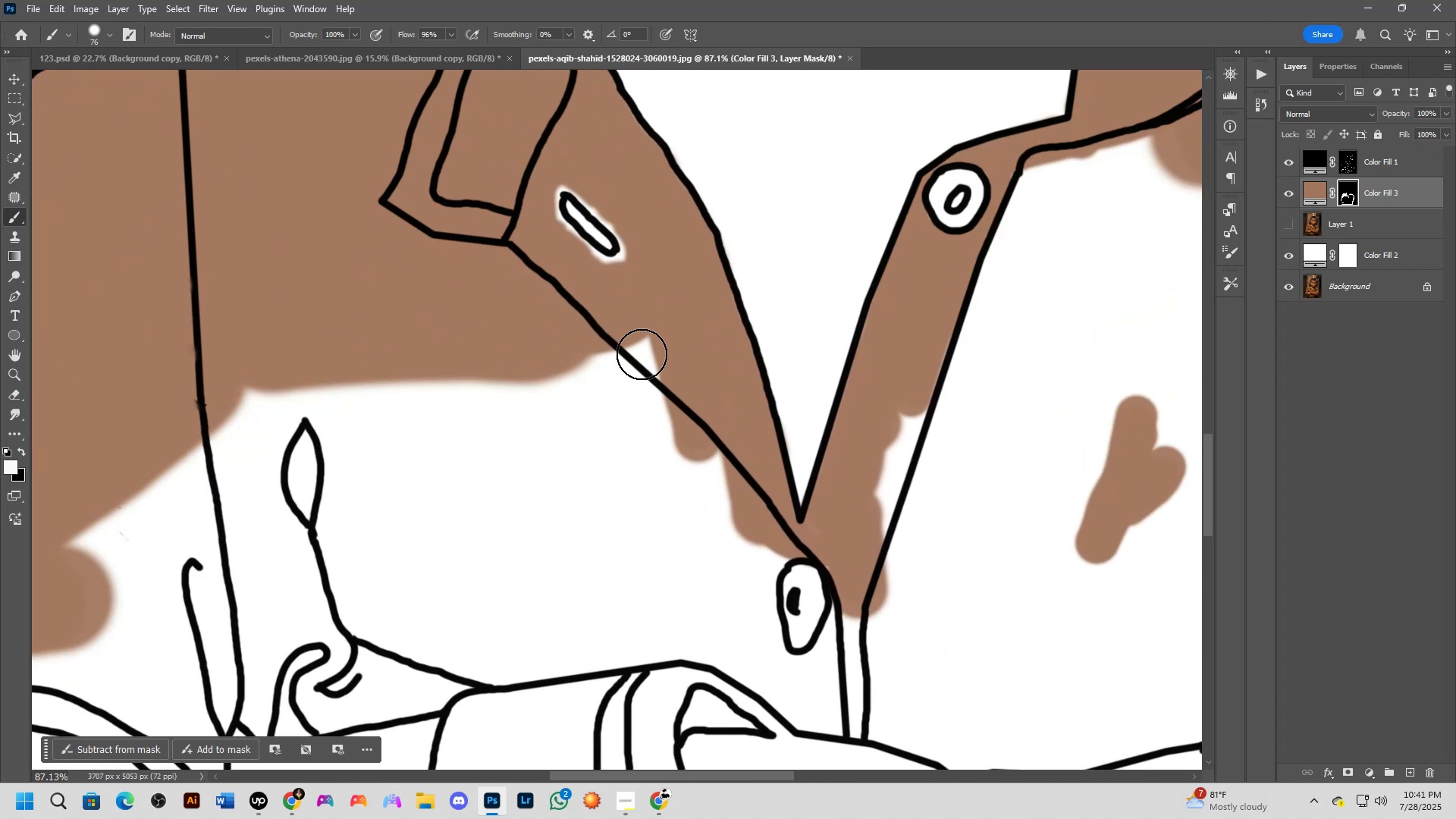 
left_click_drag(start_coordinate=[642, 353], to_coordinate=[656, 533])
 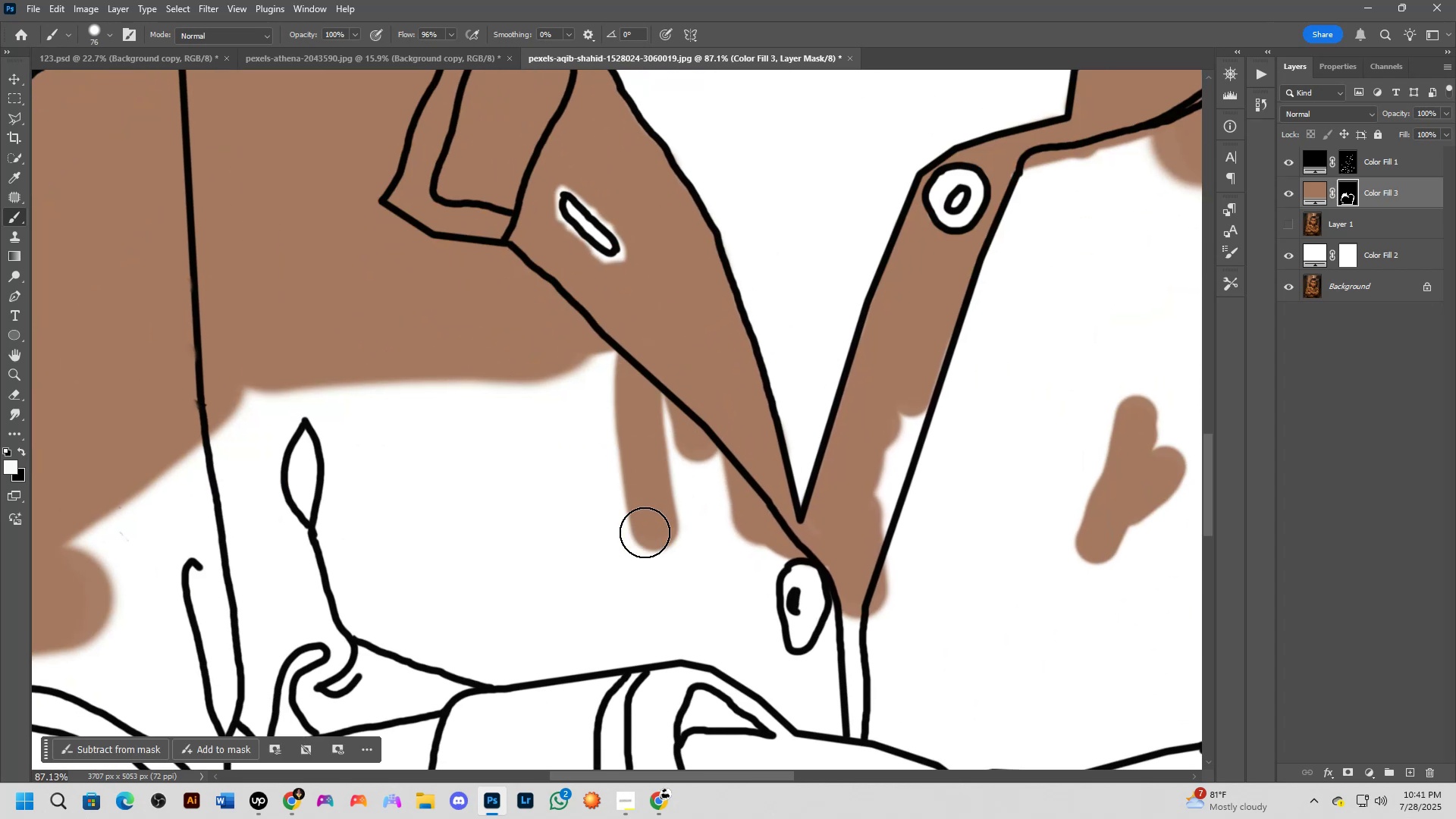 
hold_key(key=AltLeft, duration=0.38)
 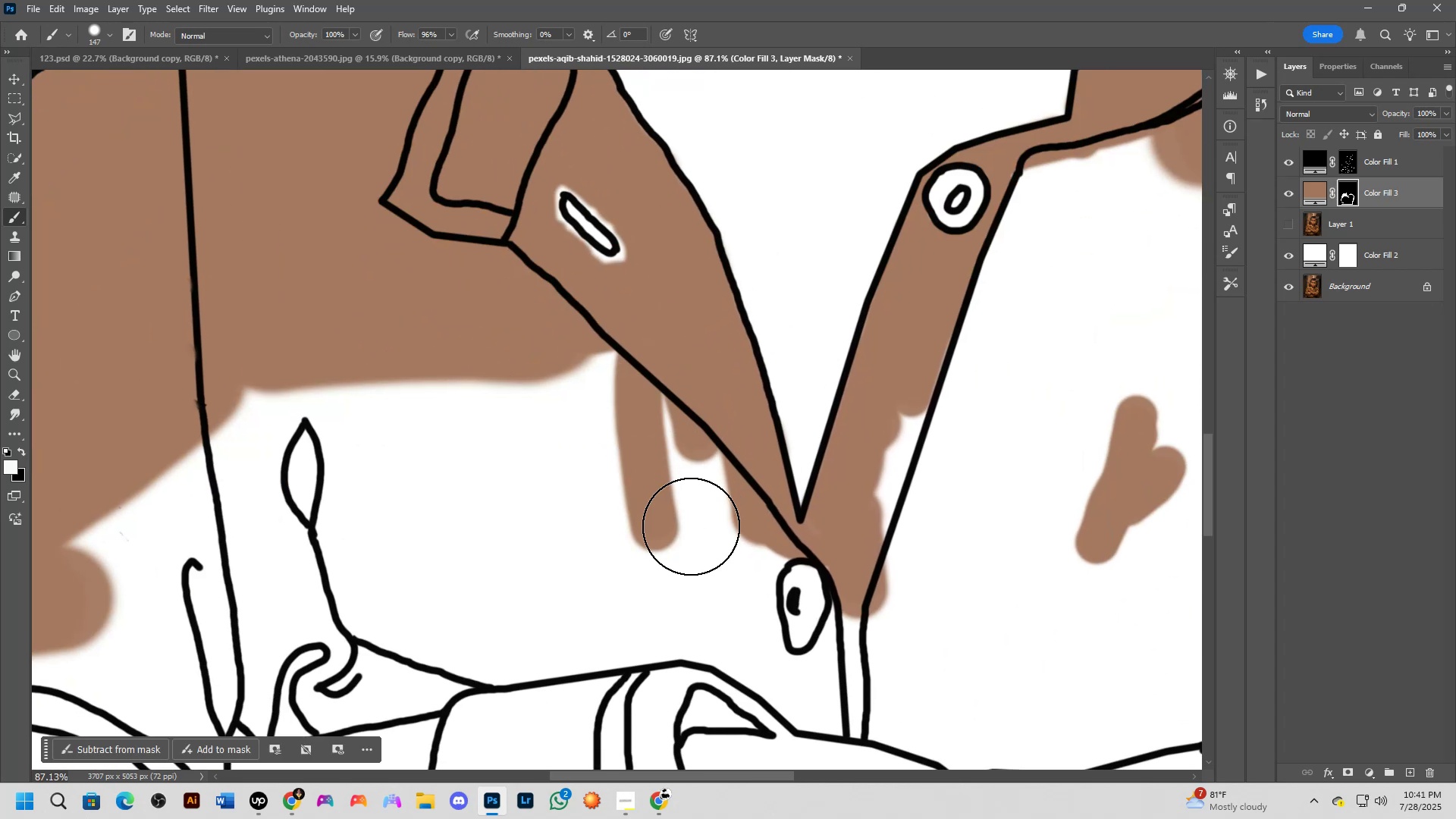 
left_click_drag(start_coordinate=[691, 527], to_coordinate=[726, 539])
 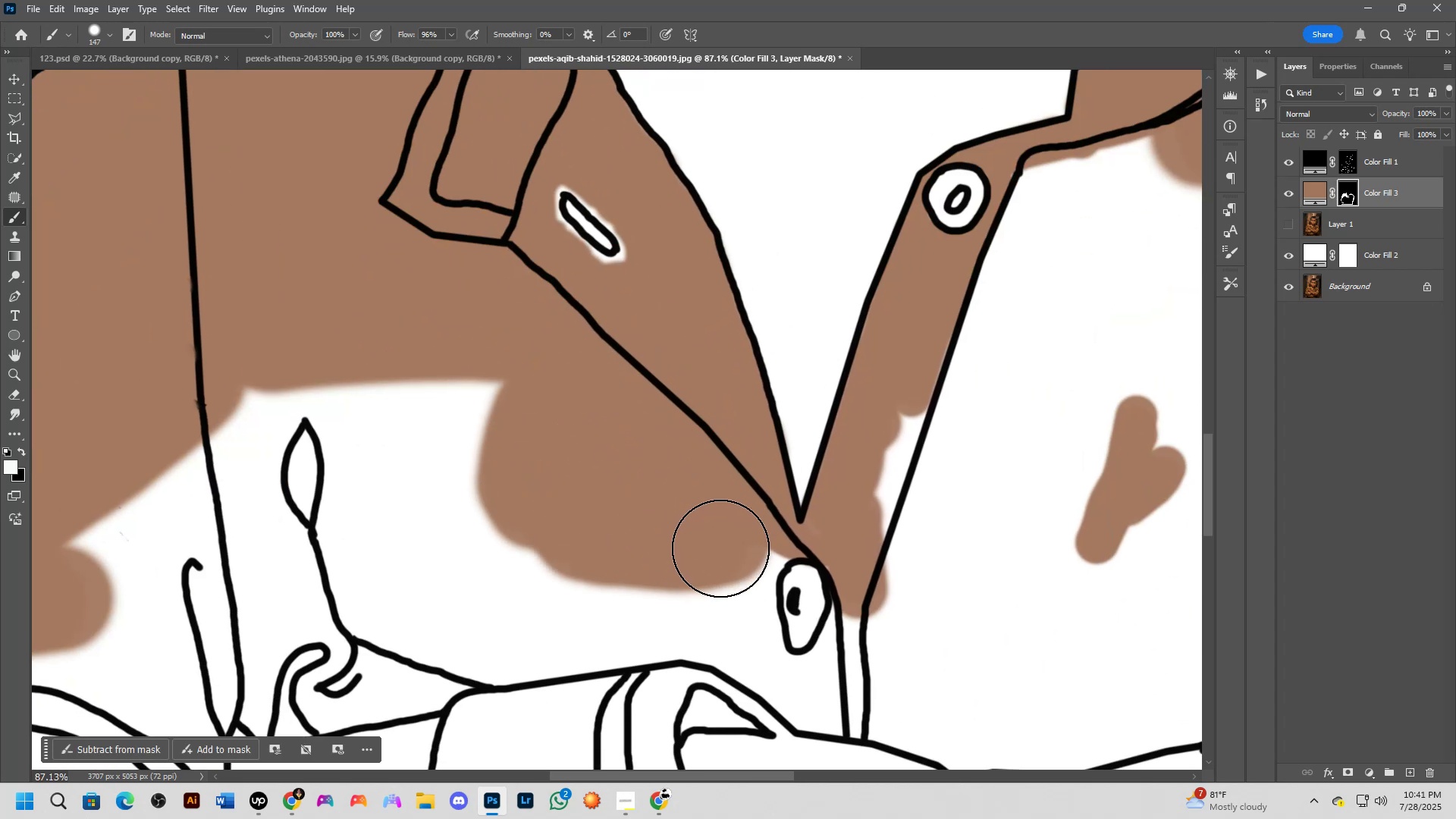 
hold_key(key=Space, duration=0.44)
 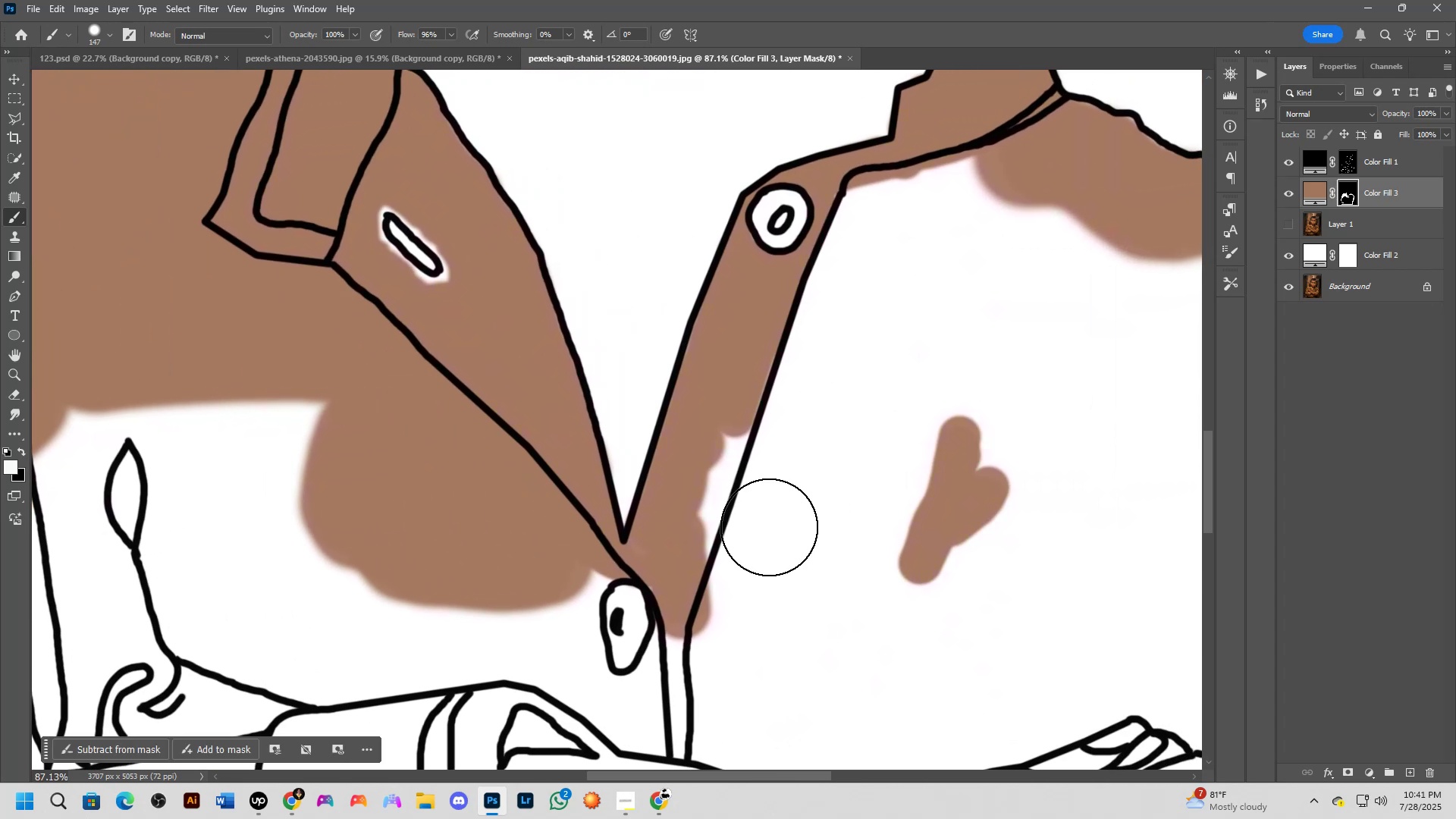 
left_click_drag(start_coordinate=[708, 550], to_coordinate=[590, 561])
 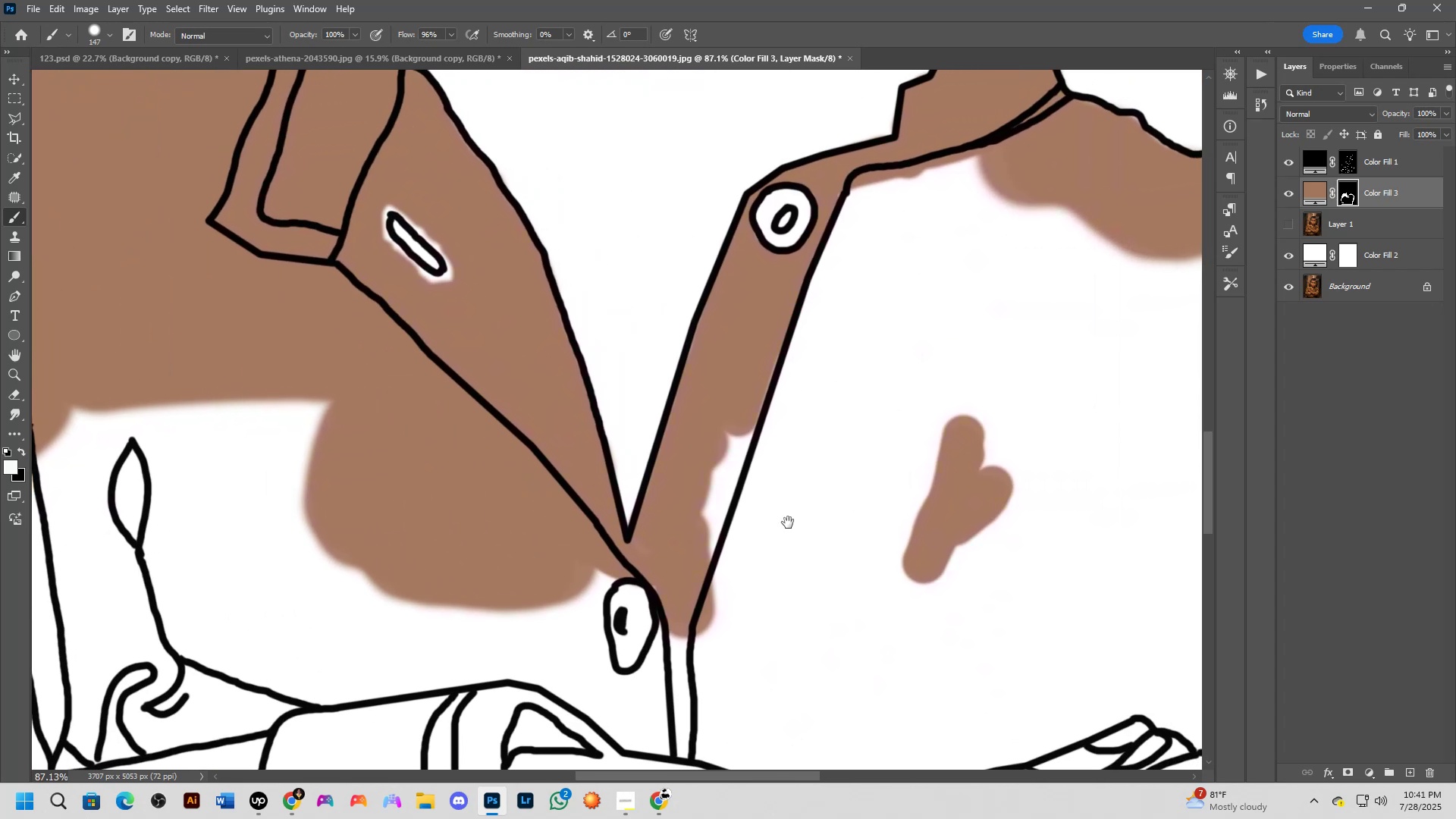 
left_click_drag(start_coordinate=[769, 527], to_coordinate=[815, 431])
 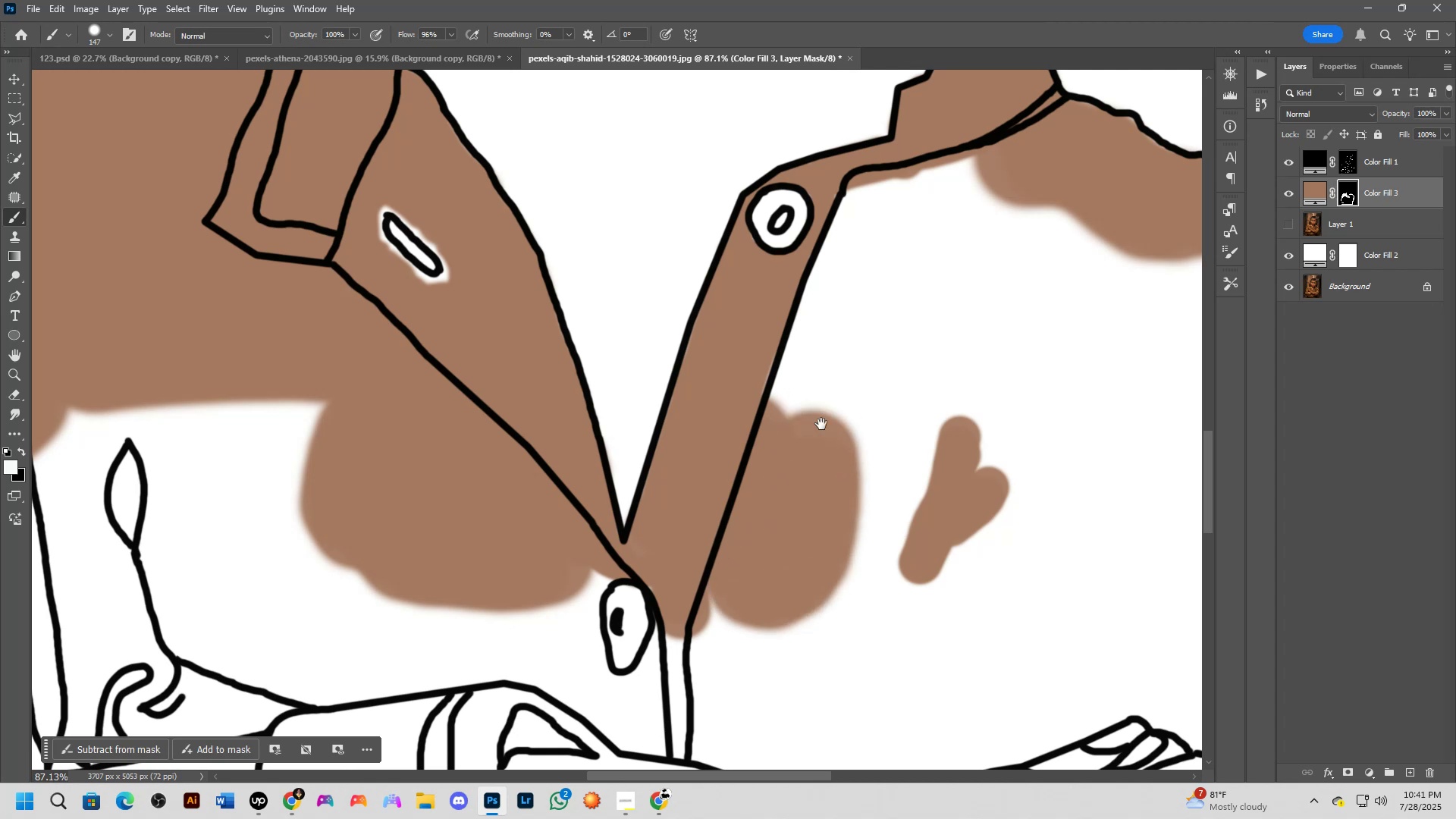 
hold_key(key=Space, duration=0.41)
 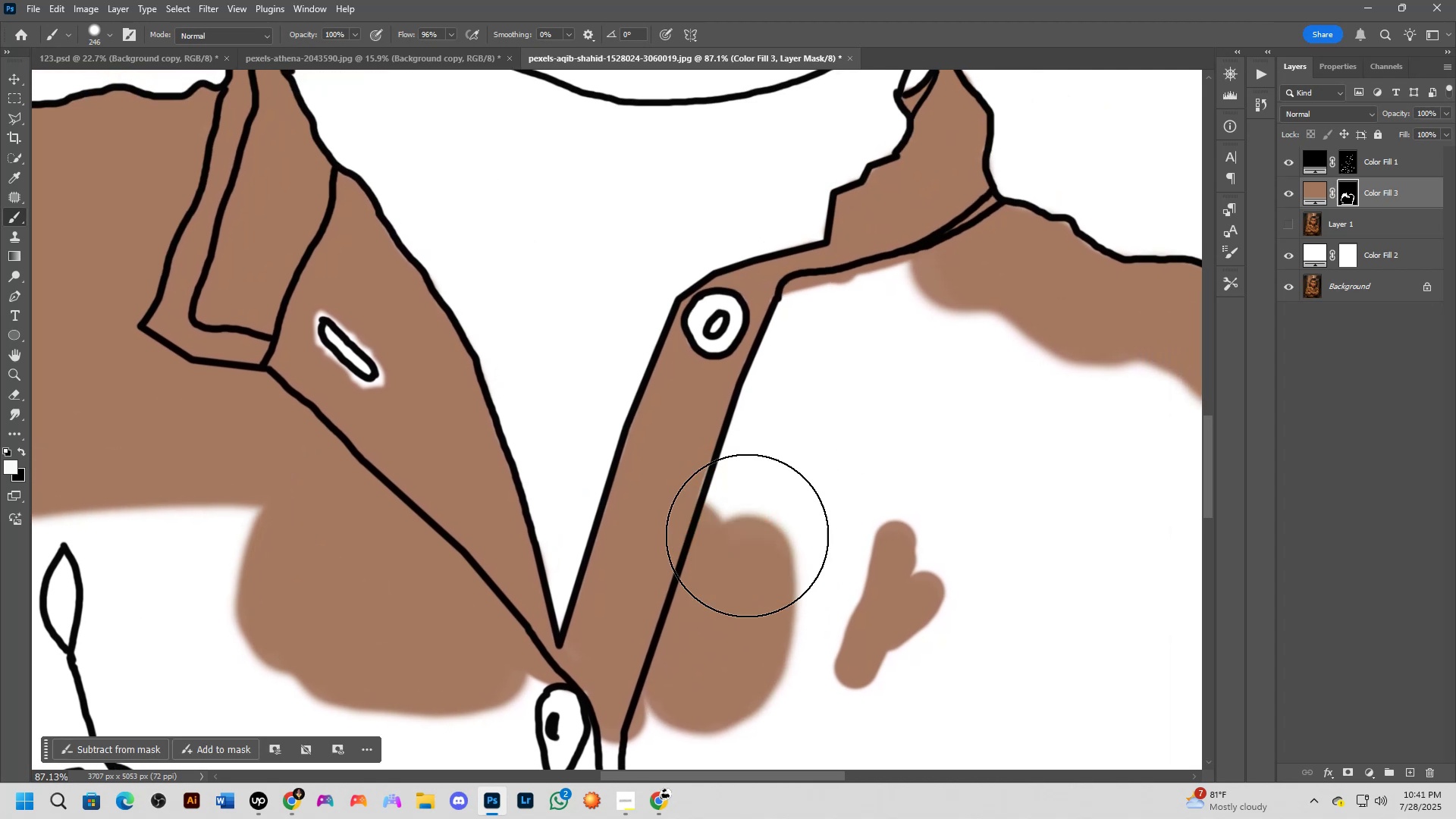 
left_click_drag(start_coordinate=[823, 428], to_coordinate=[761, 529])
 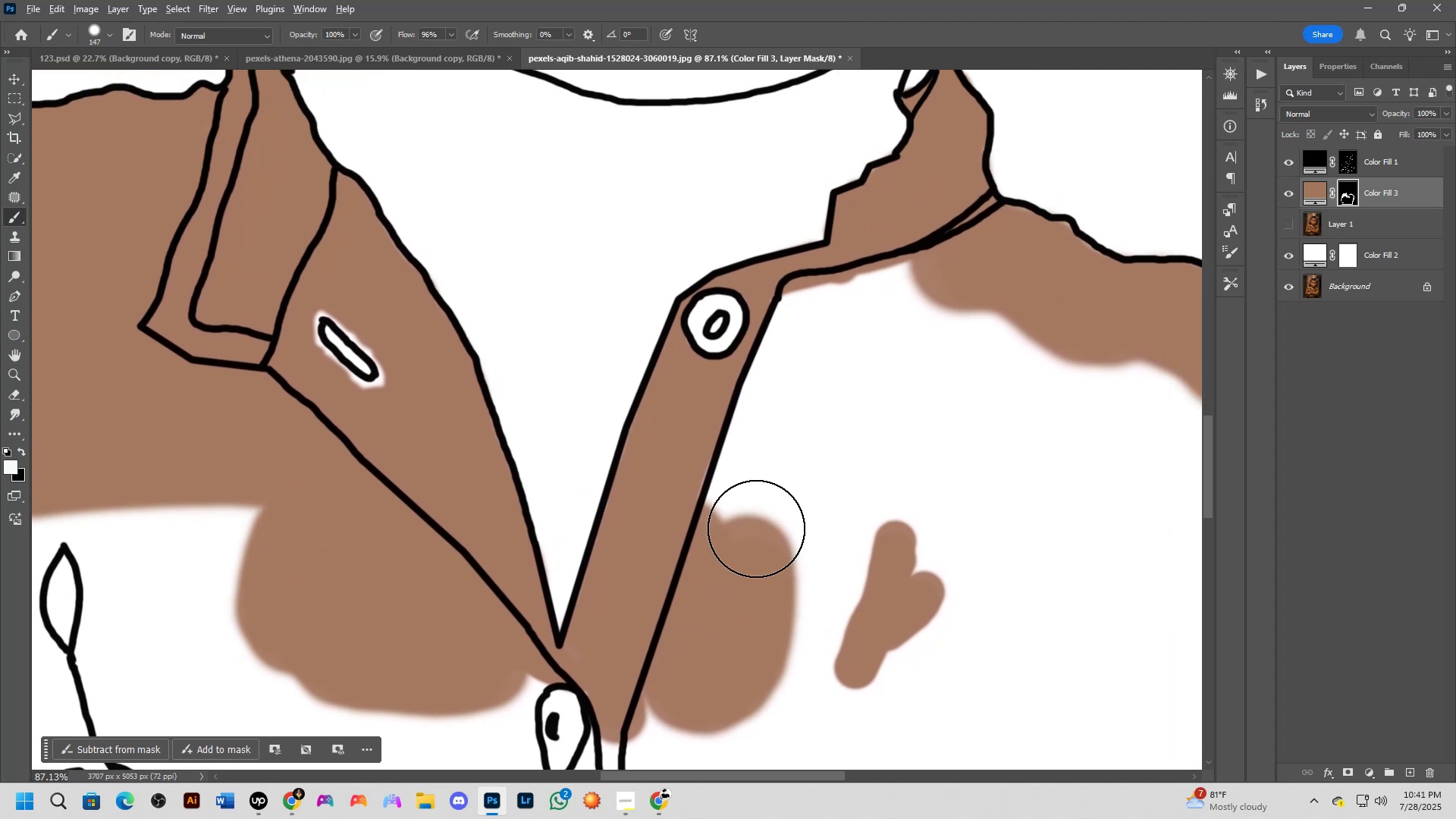 
hold_key(key=AltLeft, duration=0.31)
 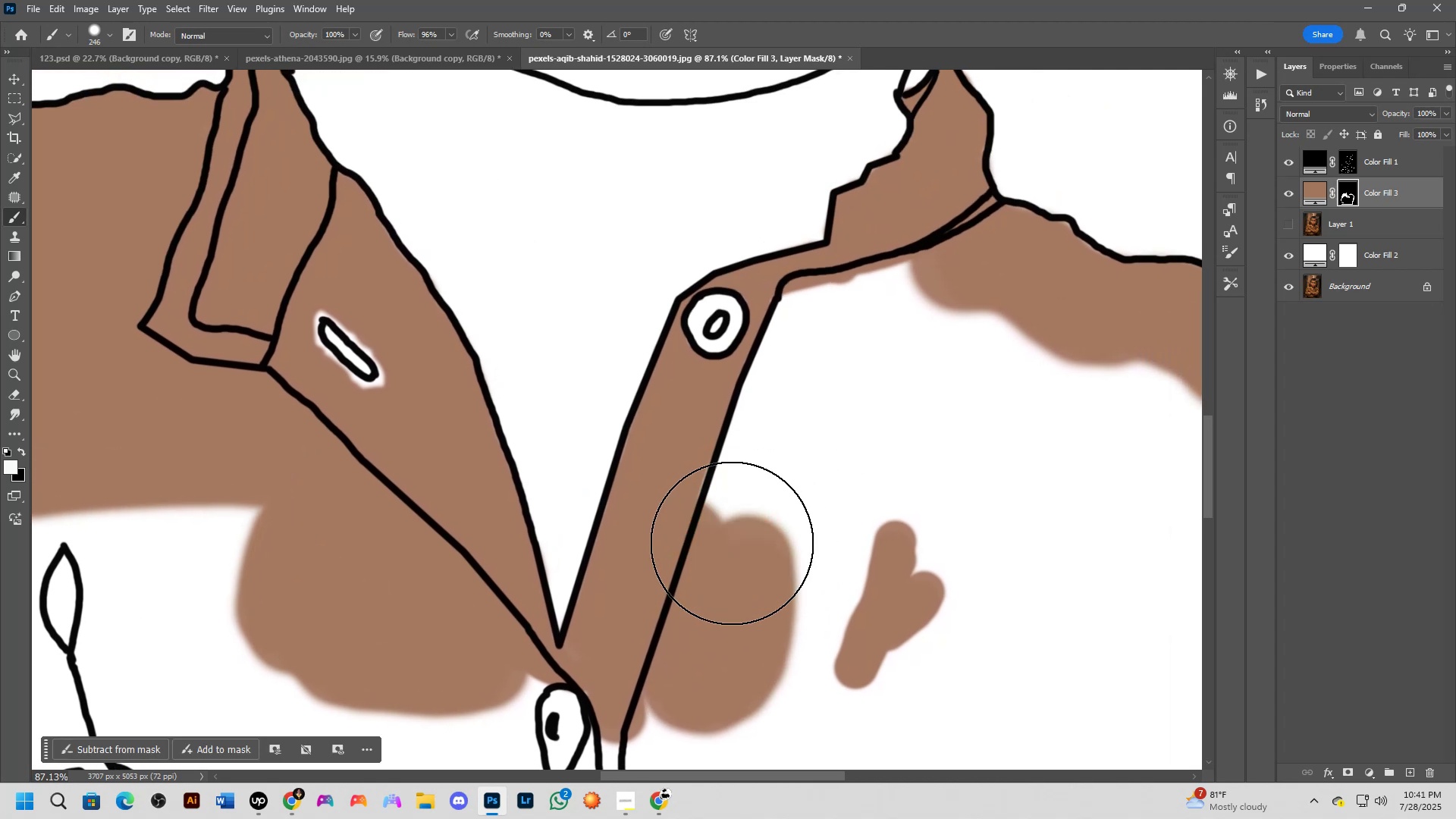 
left_click_drag(start_coordinate=[732, 530], to_coordinate=[858, 323])
 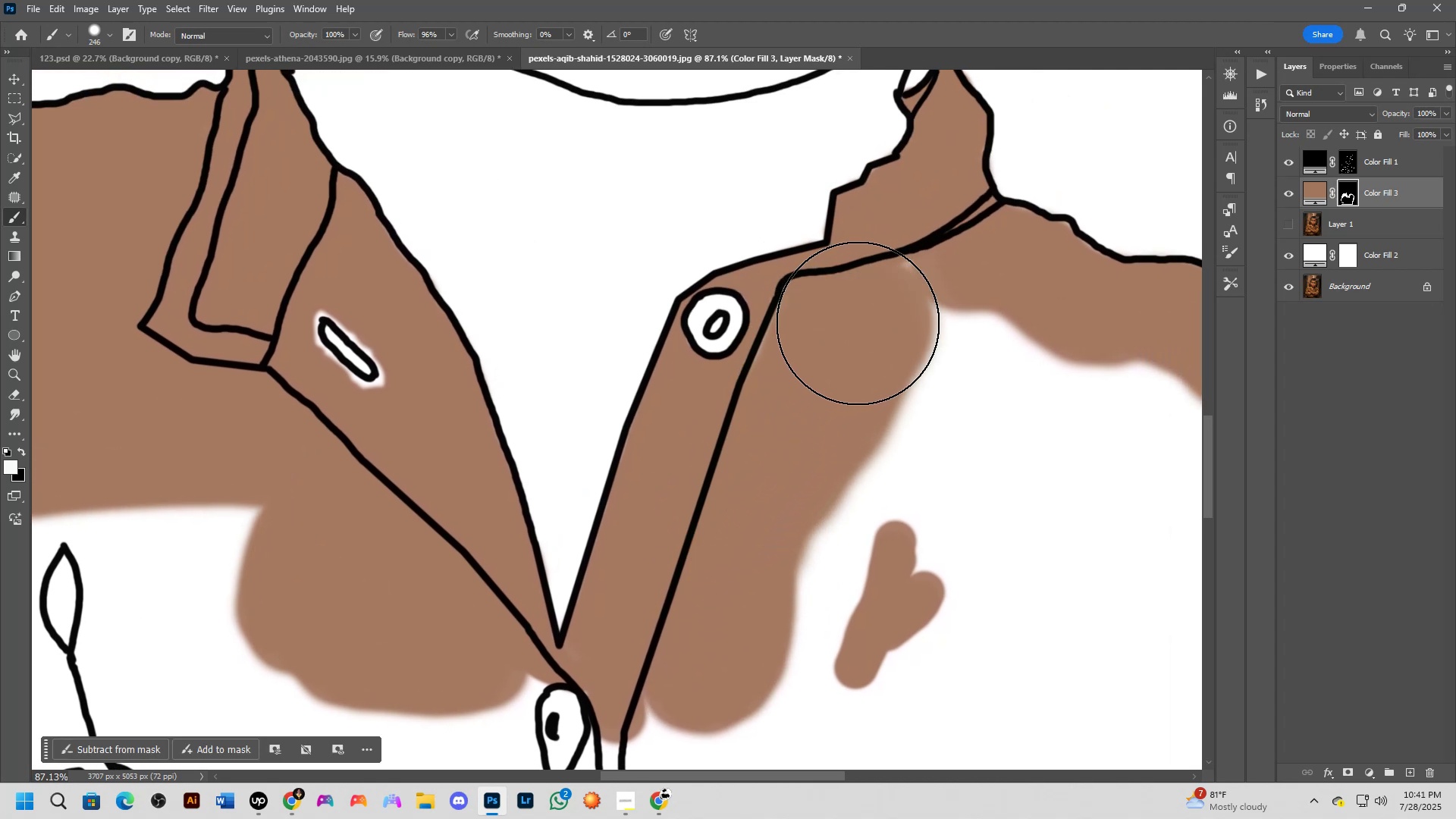 
left_click_drag(start_coordinate=[858, 323], to_coordinate=[1003, 391])
 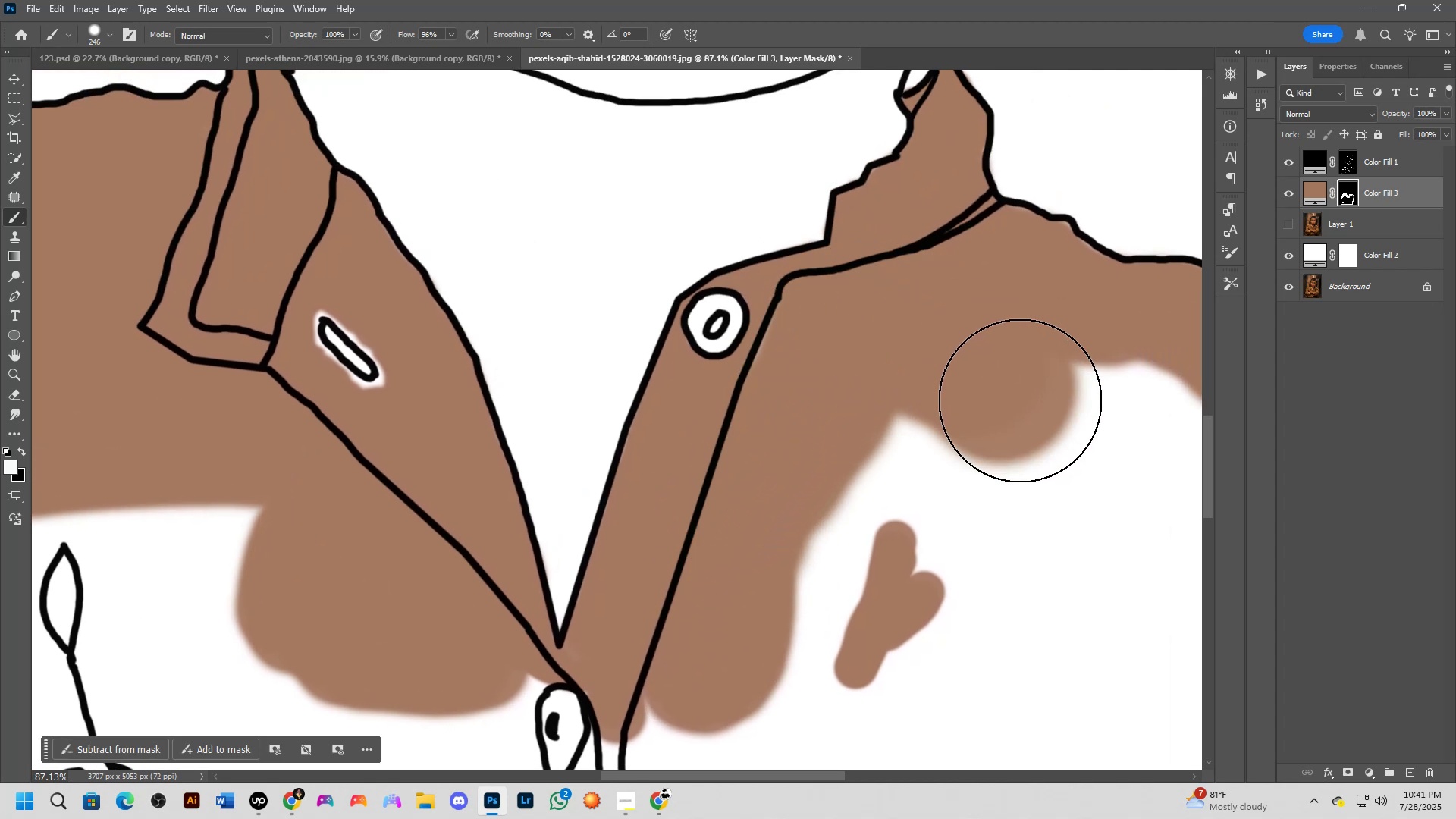 
hold_key(key=Space, duration=0.6)
 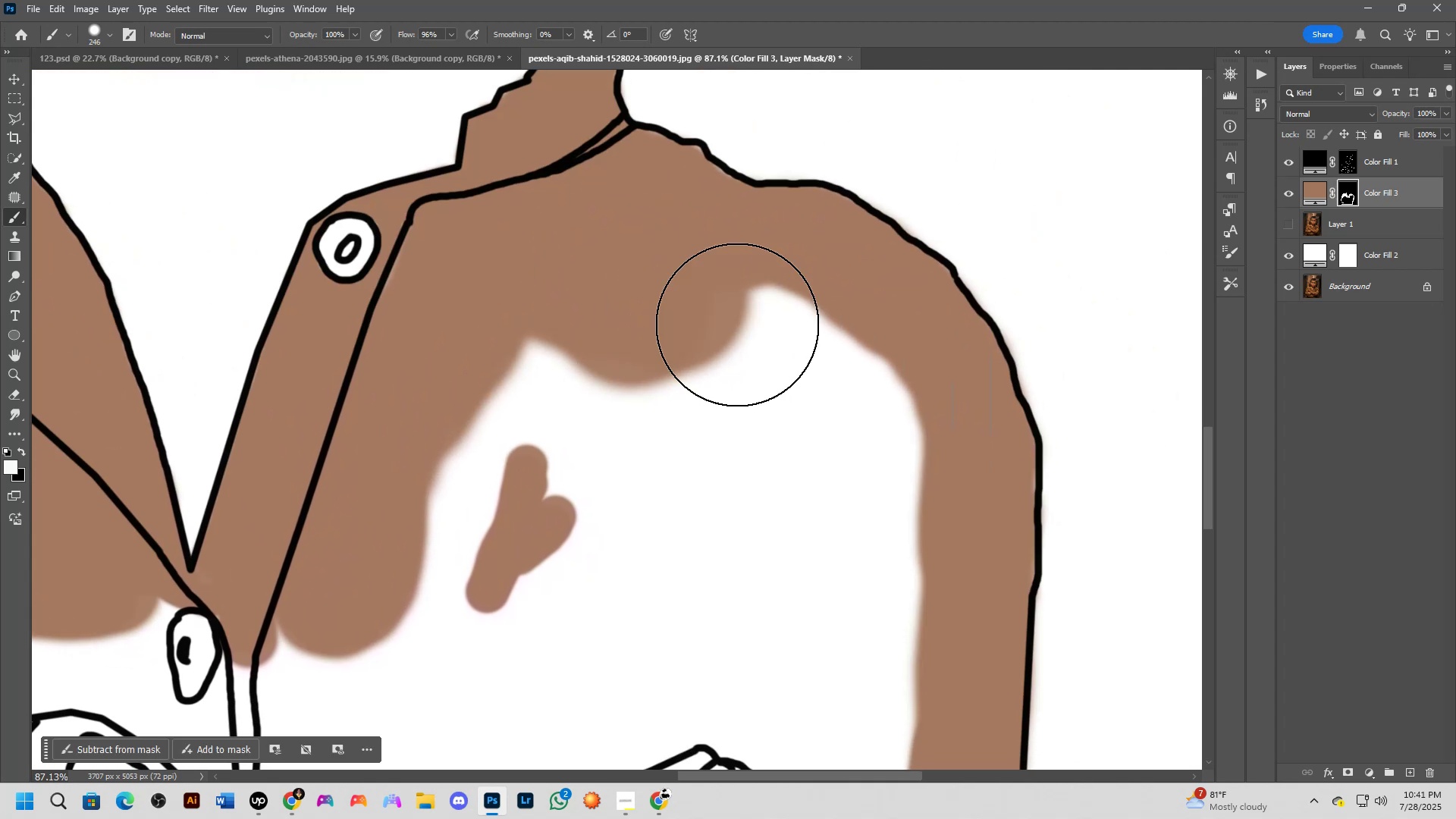 
left_click_drag(start_coordinate=[1013, 400], to_coordinate=[645, 324])
 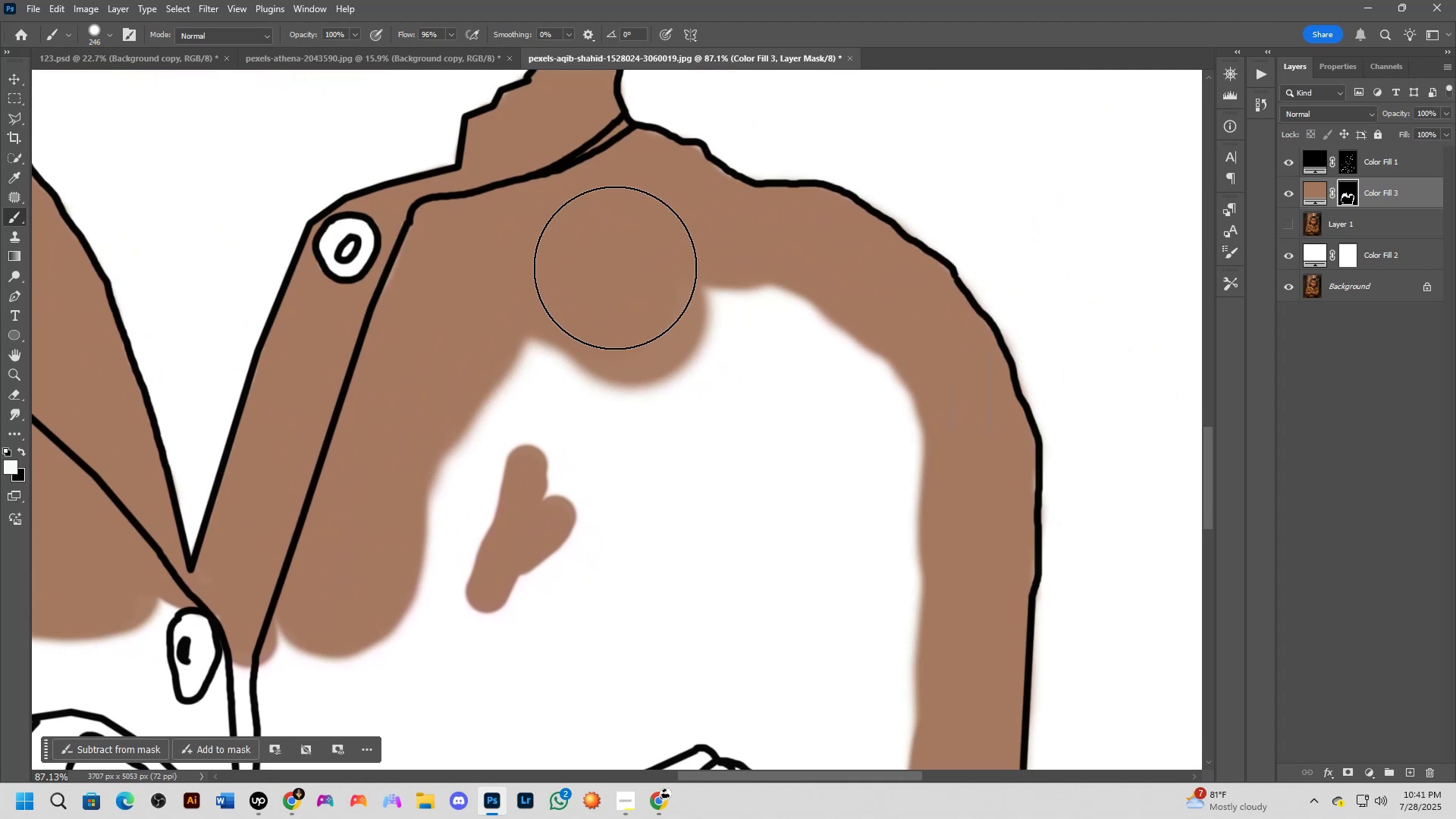 
left_click_drag(start_coordinate=[613, 267], to_coordinate=[421, 598])
 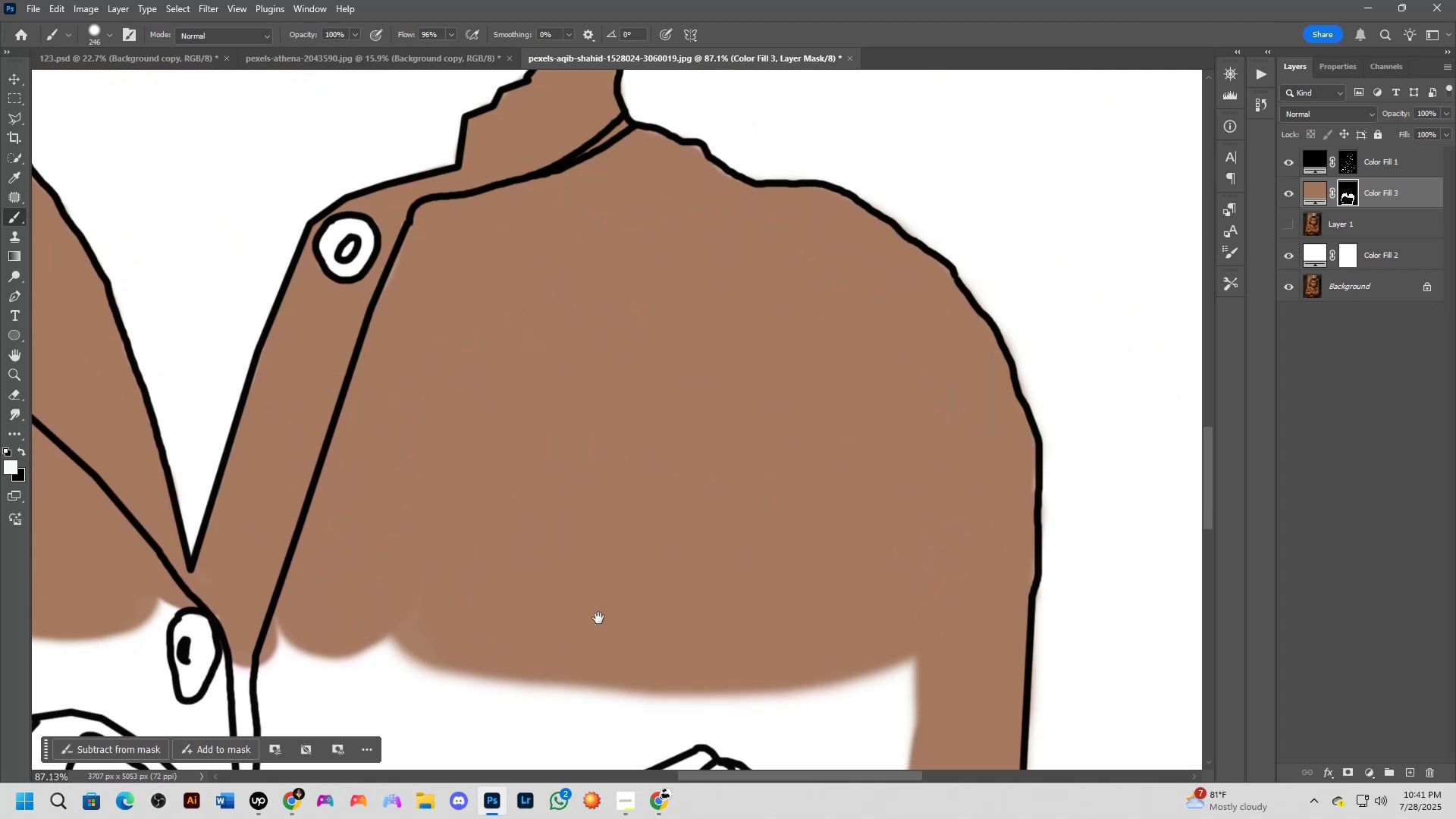 
hold_key(key=Space, duration=0.53)
 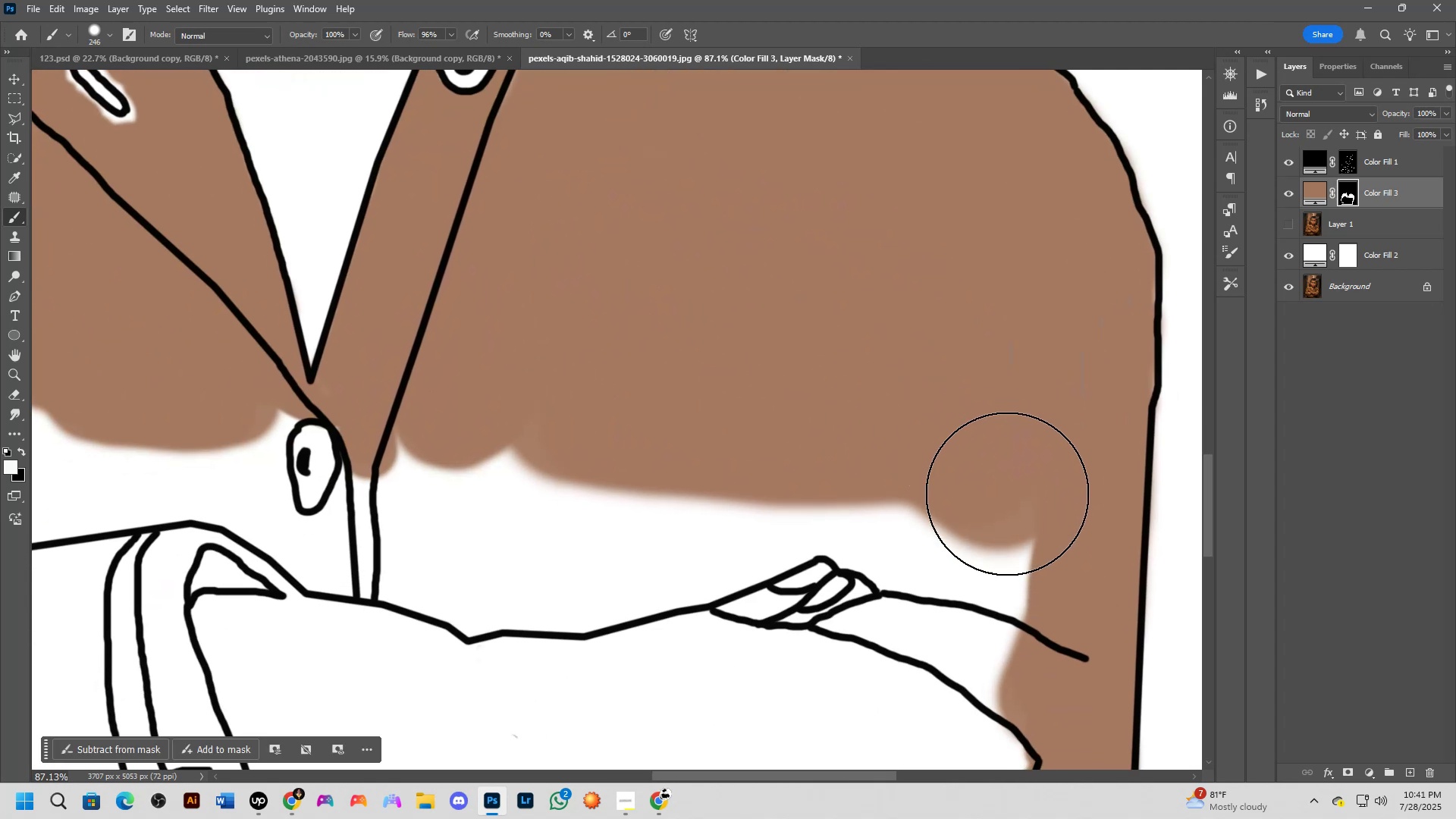 
left_click_drag(start_coordinate=[712, 611], to_coordinate=[832, 422])
 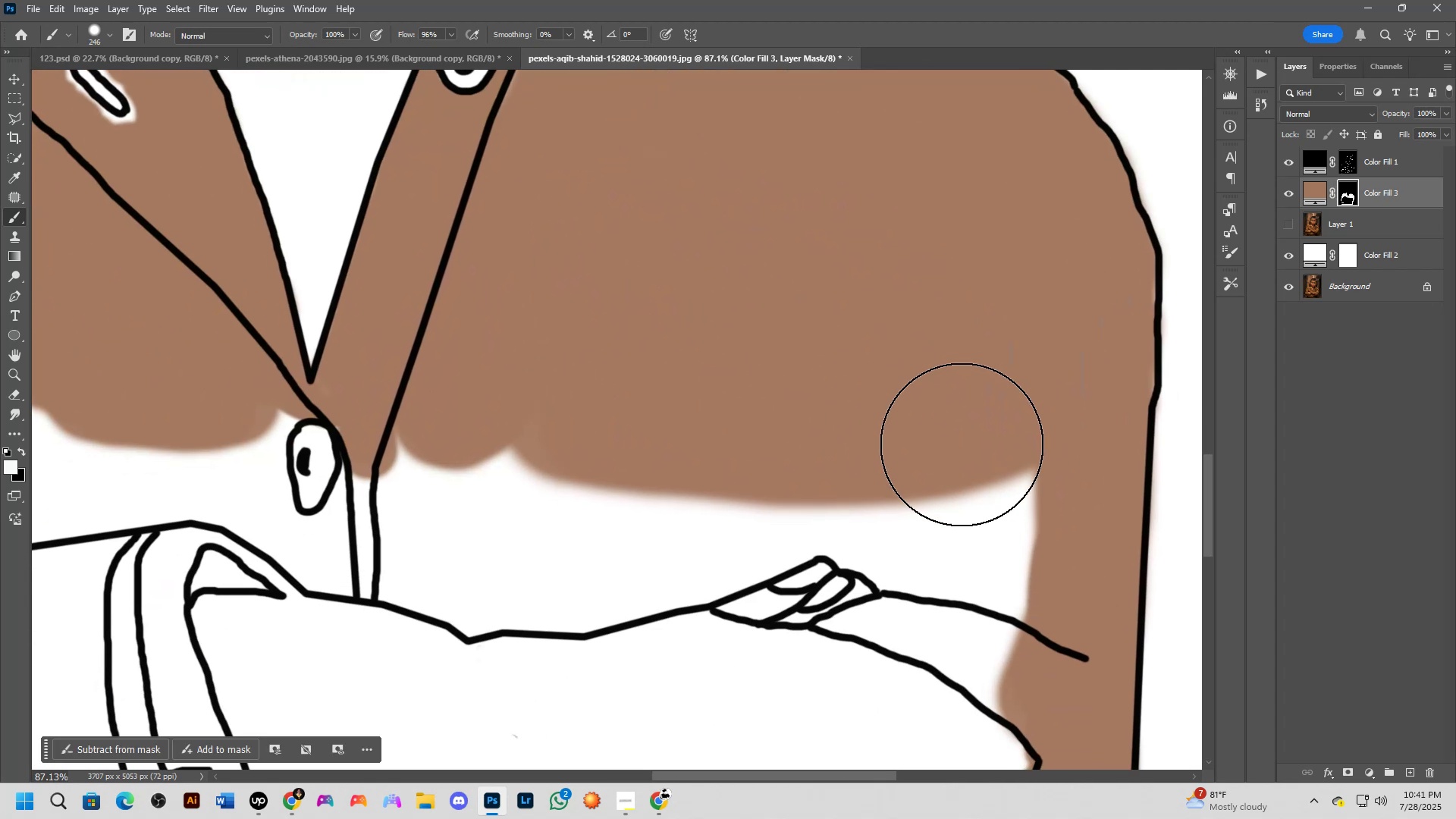 
left_click_drag(start_coordinate=[965, 450], to_coordinate=[1027, 532])
 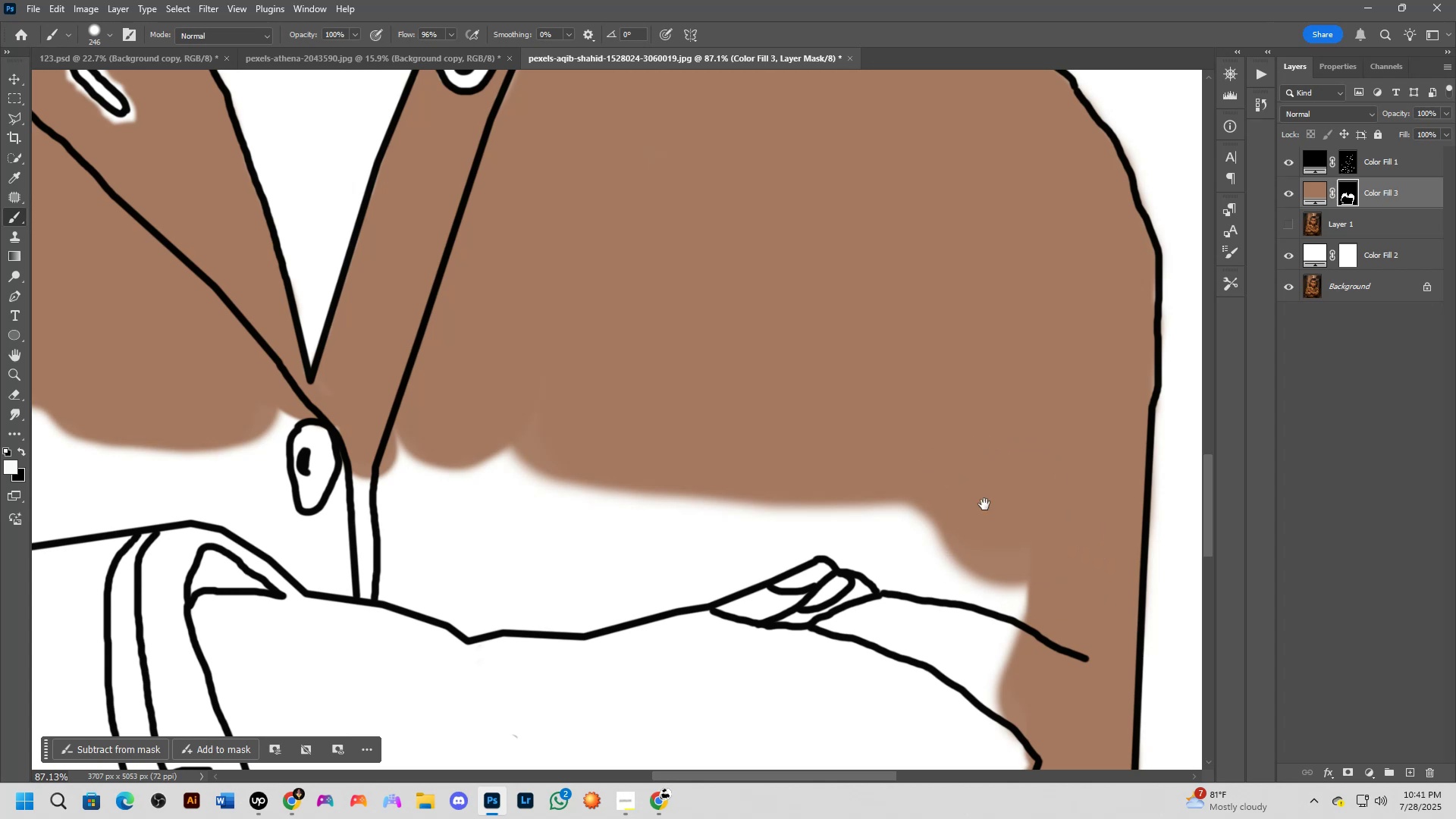 
hold_key(key=Space, duration=0.6)
 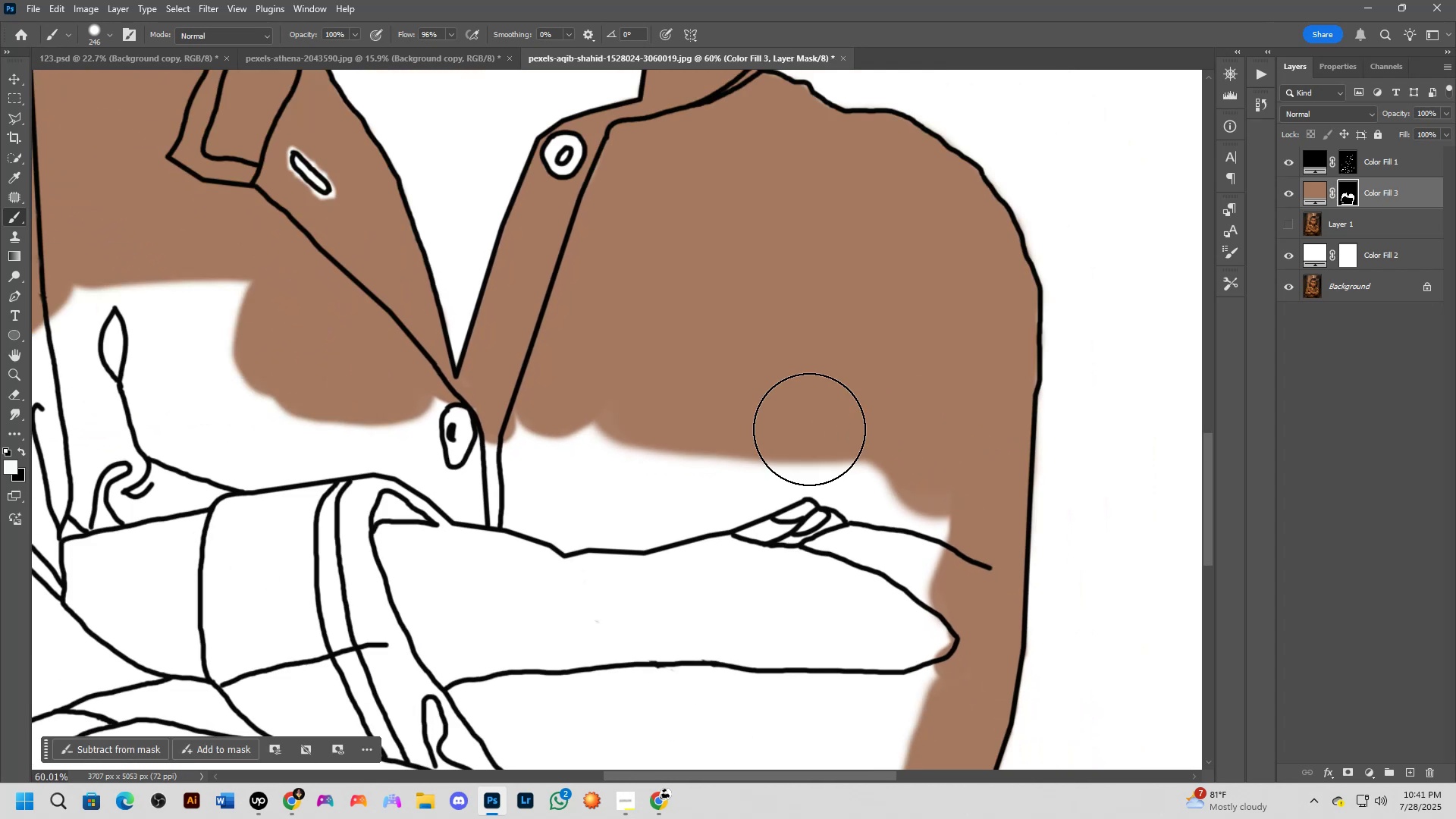 
left_click_drag(start_coordinate=[968, 490], to_coordinate=[893, 463])
 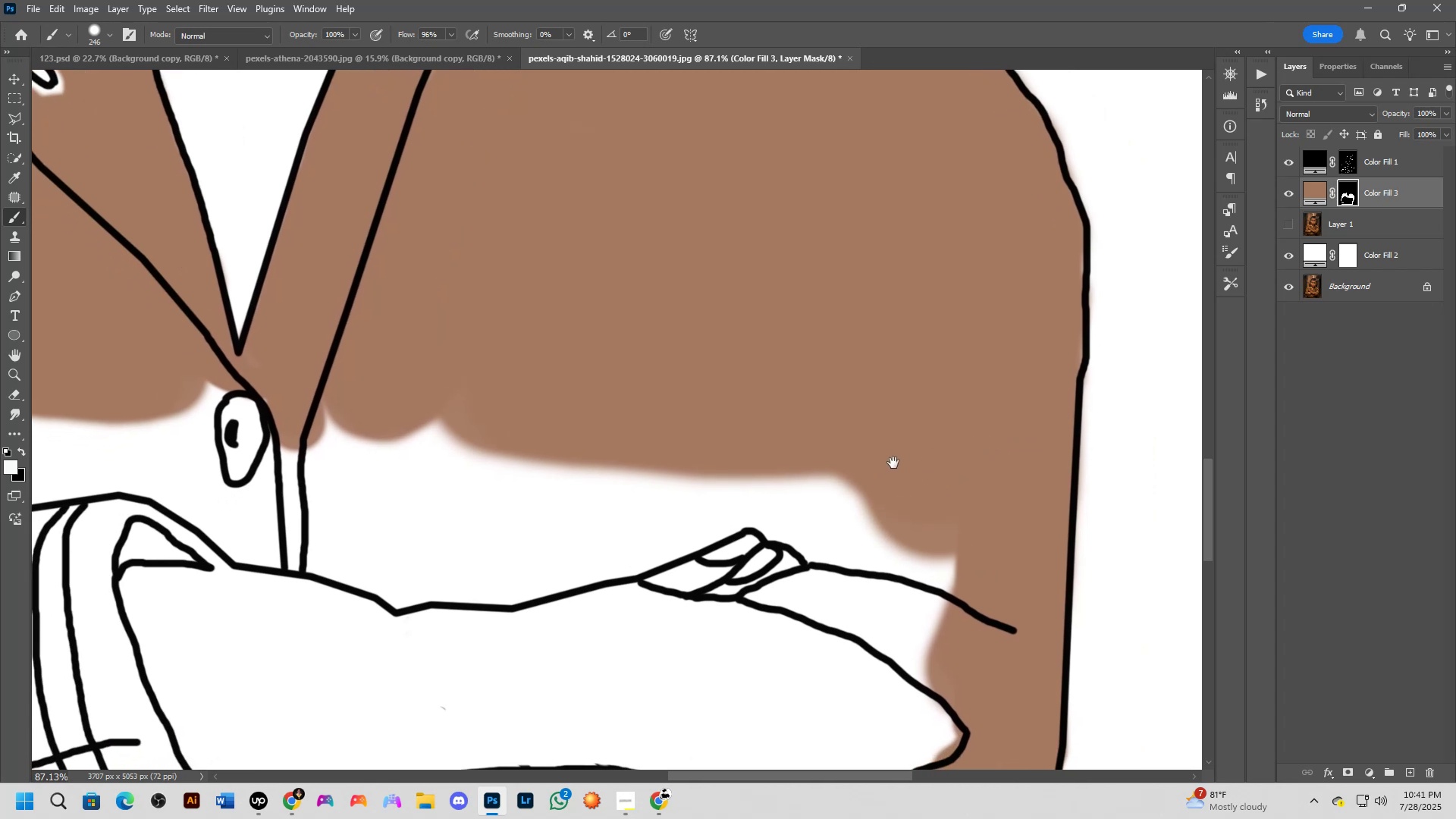 
hold_key(key=Space, duration=1.15)
 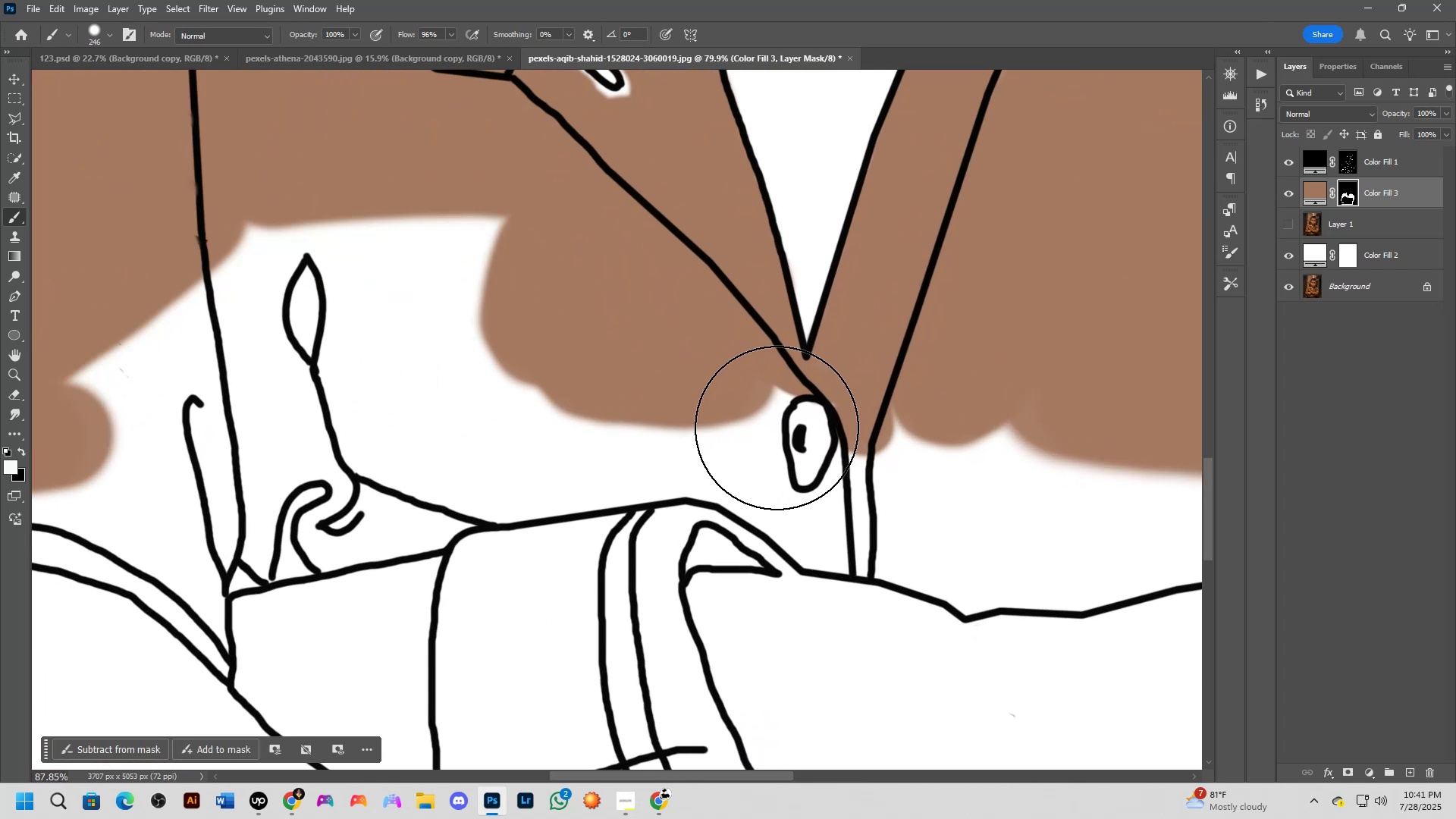 
scroll: coordinate [894, 452], scroll_direction: down, amount: 4.0
 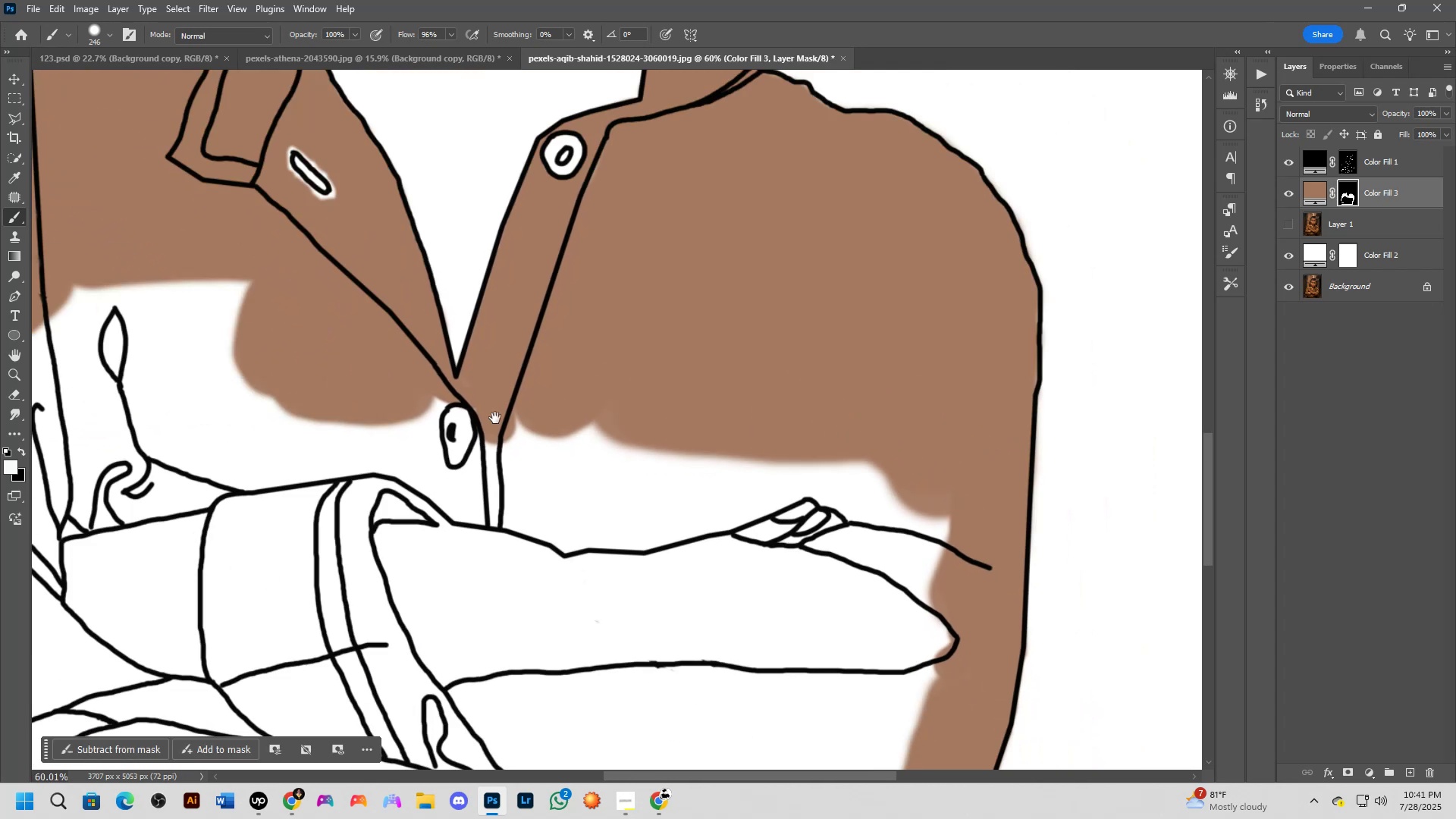 
left_click_drag(start_coordinate=[504, 423], to_coordinate=[844, 426])
 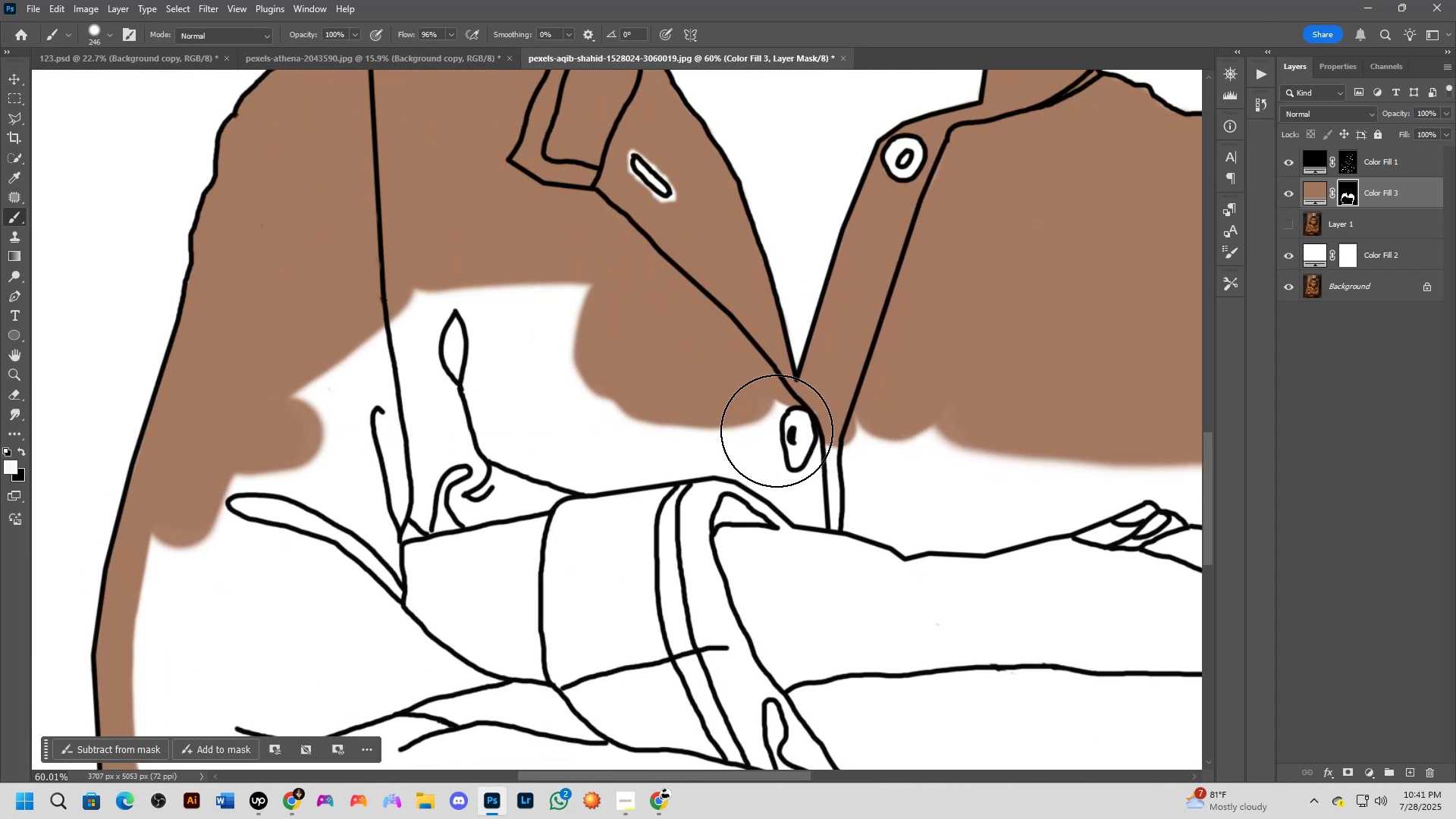 
scroll: coordinate [777, 427], scroll_direction: up, amount: 6.0
 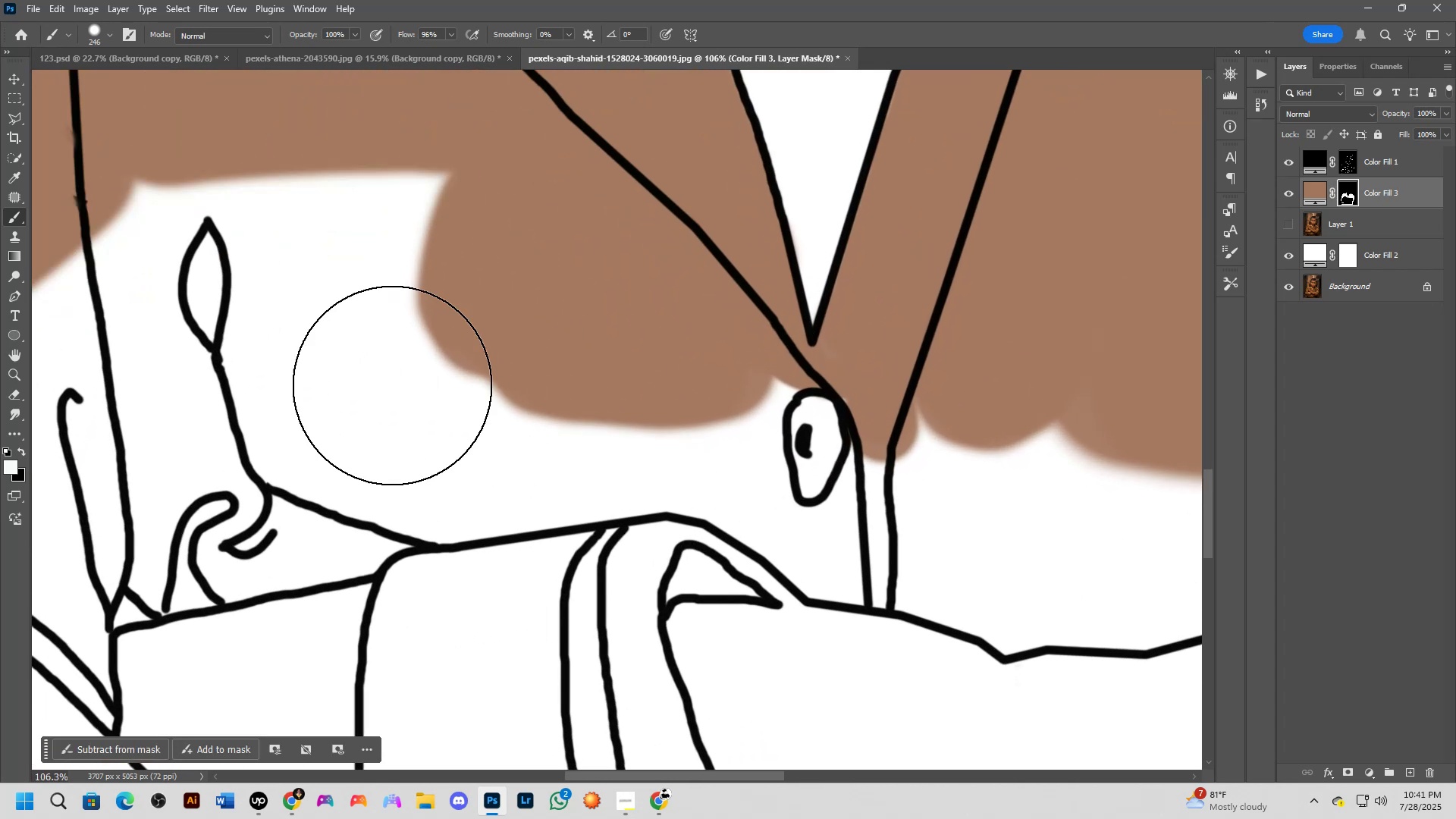 
hold_key(key=Space, duration=0.73)
 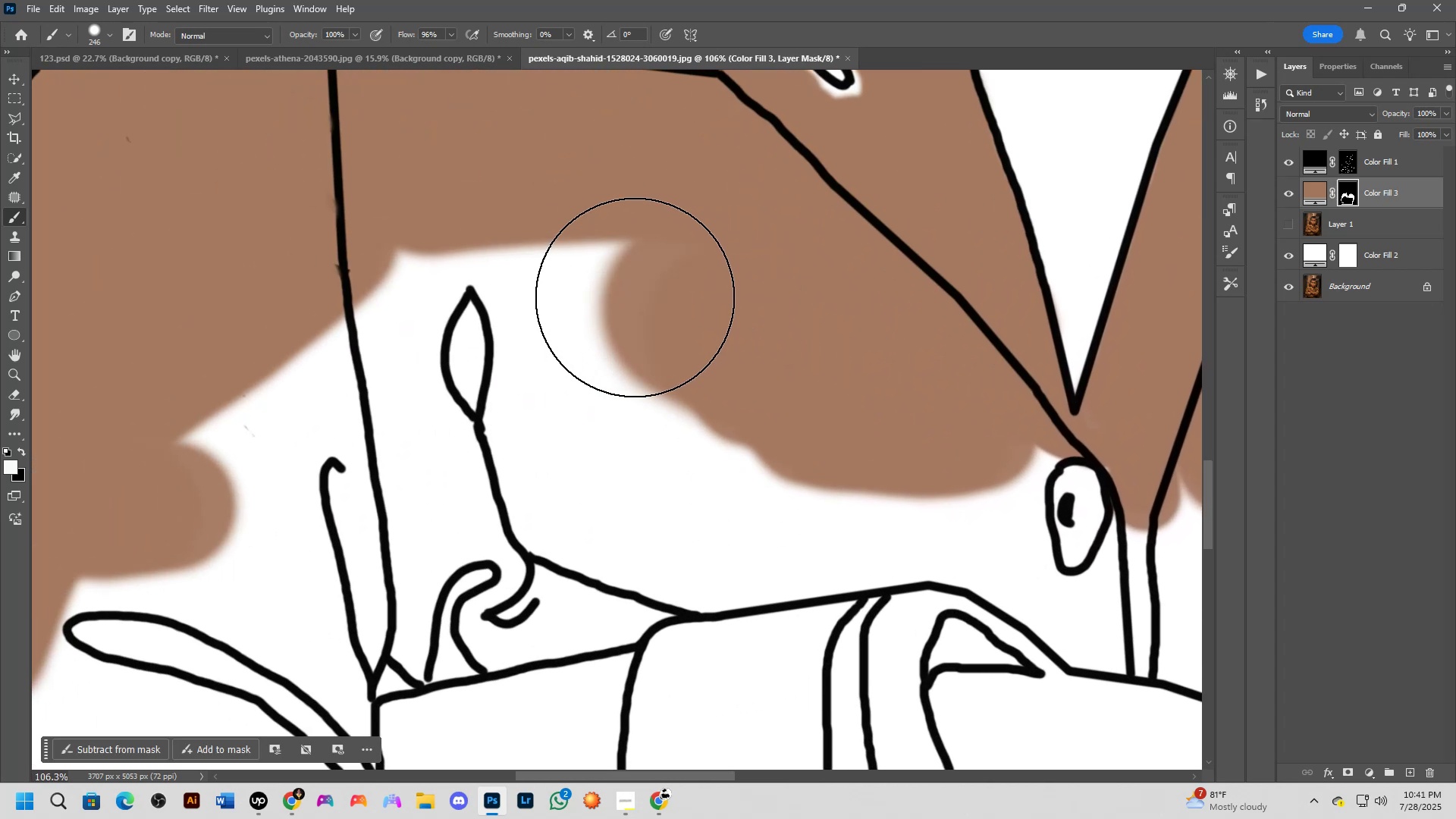 
left_click_drag(start_coordinate=[487, 397], to_coordinate=[749, 466])
 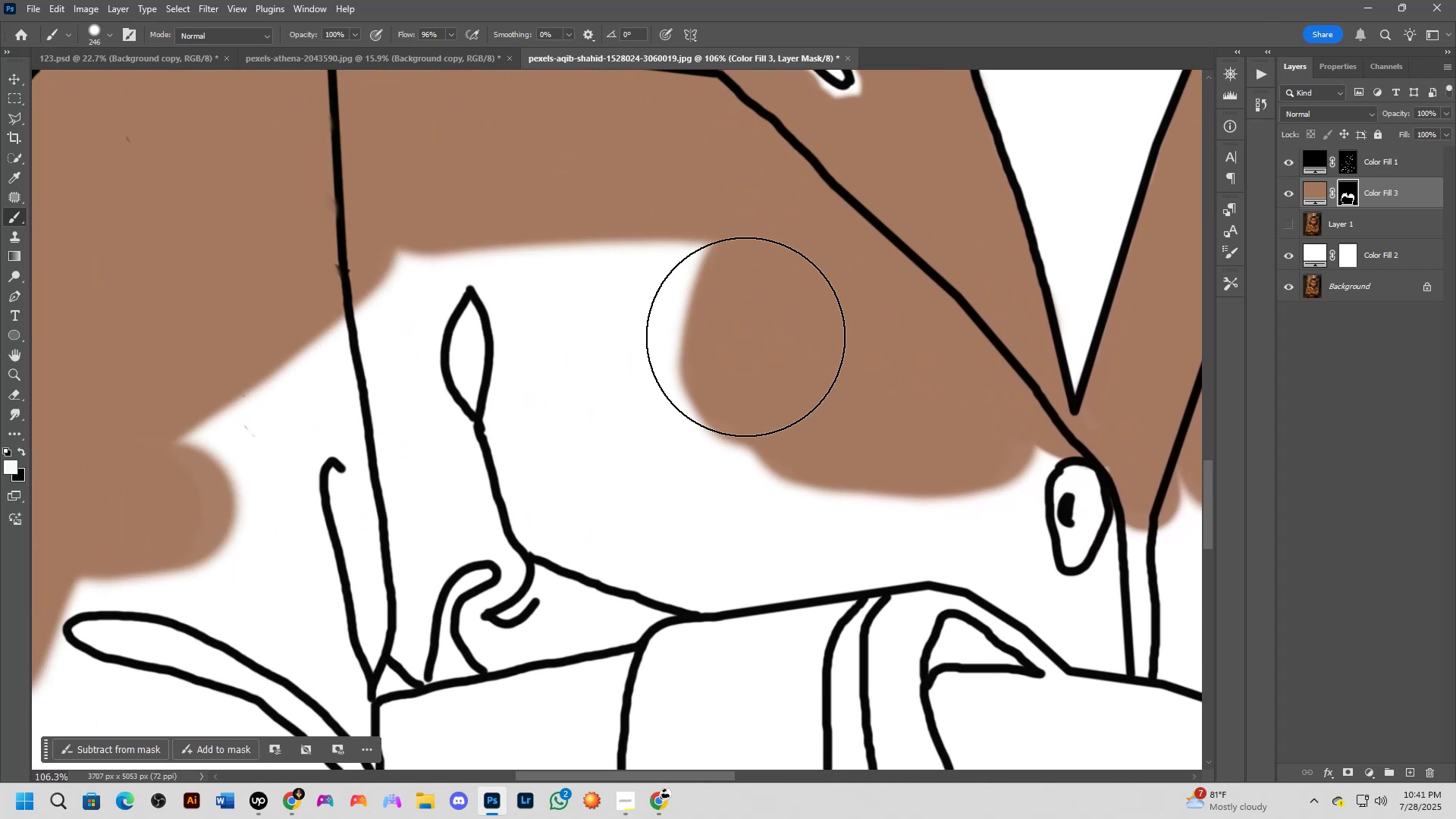 
left_click_drag(start_coordinate=[739, 331], to_coordinate=[572, 285])
 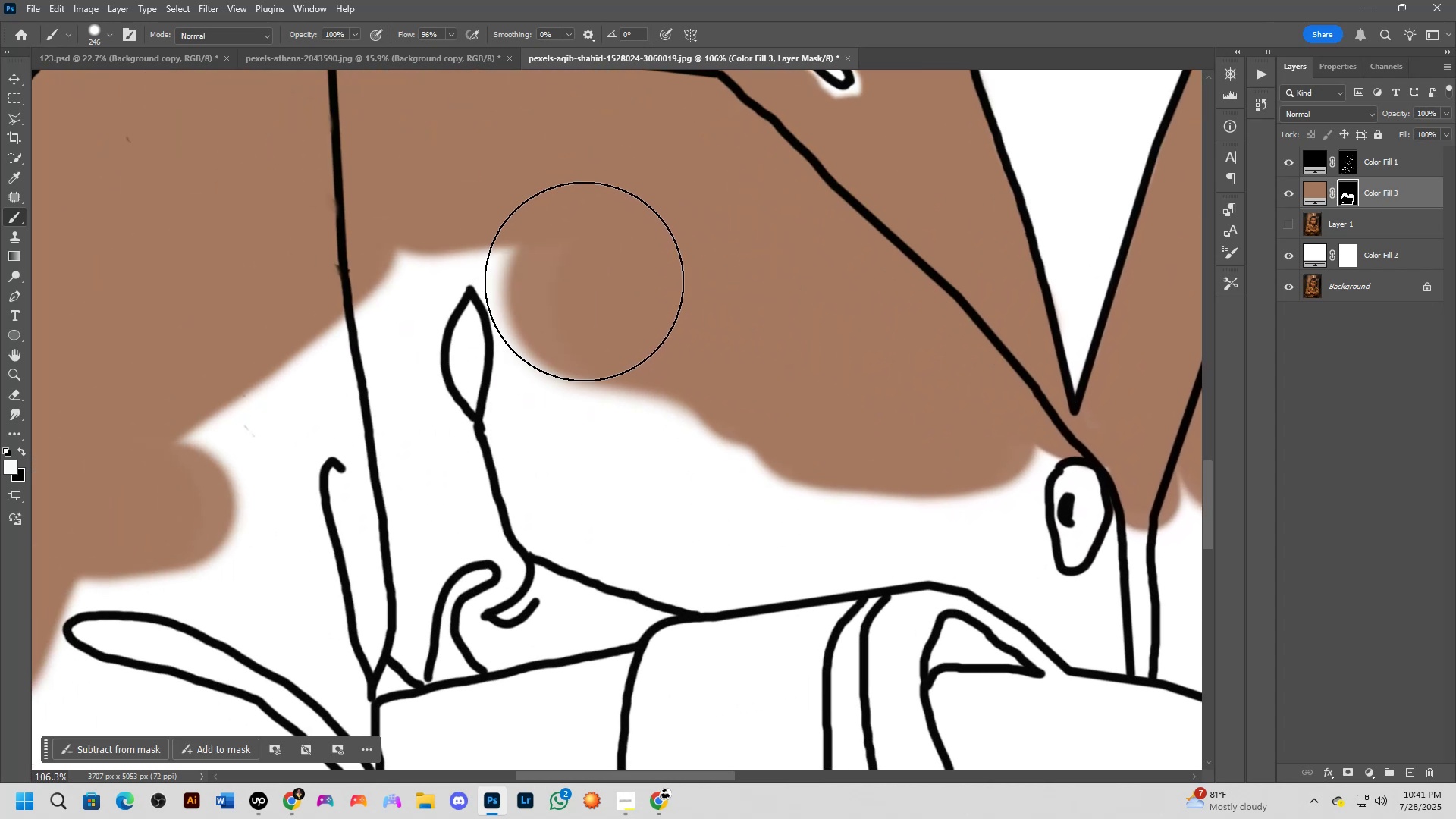 
hold_key(key=Space, duration=0.58)
 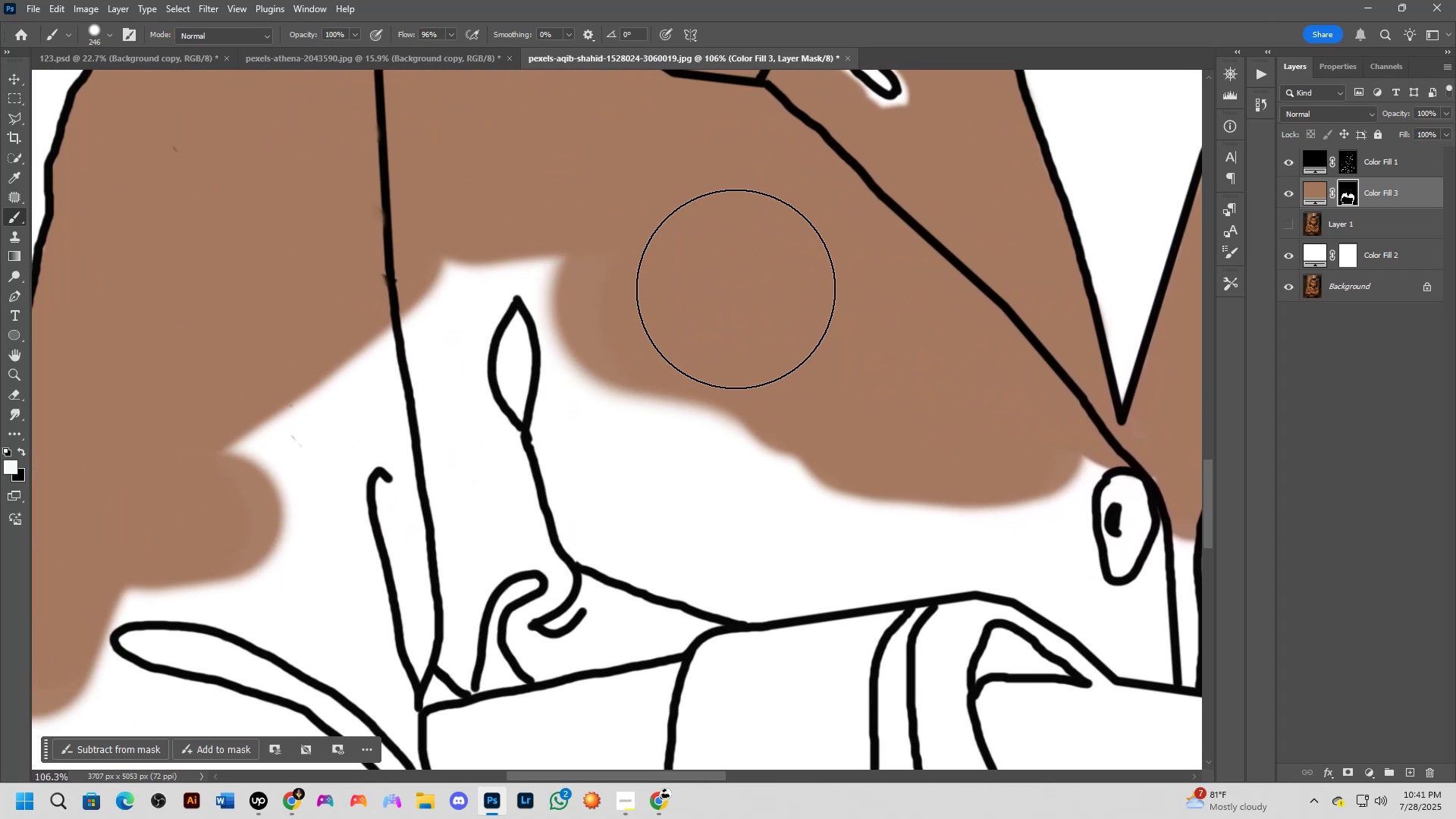 
left_click_drag(start_coordinate=[602, 287], to_coordinate=[649, 297])
 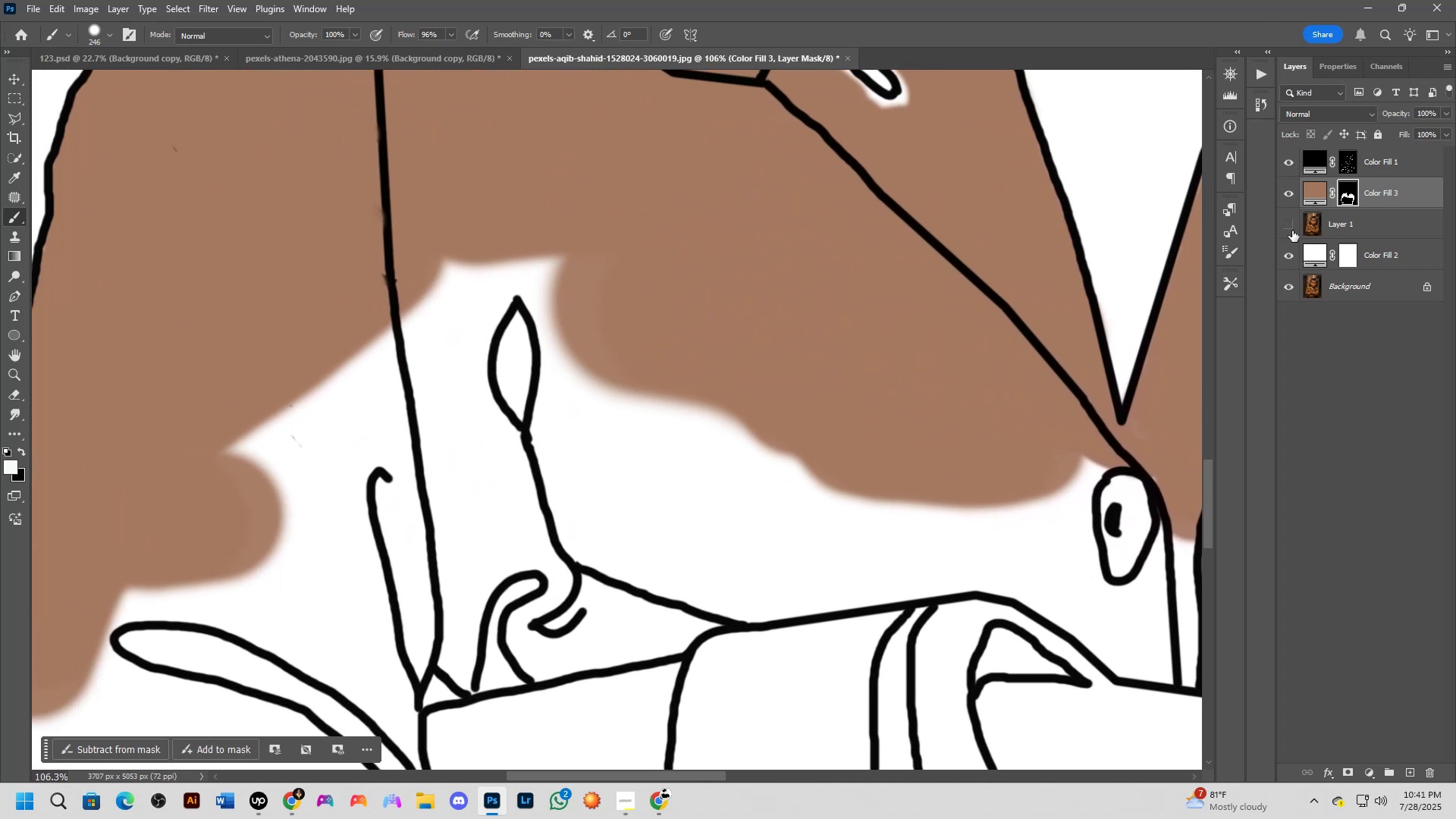 
left_click([1294, 217])
 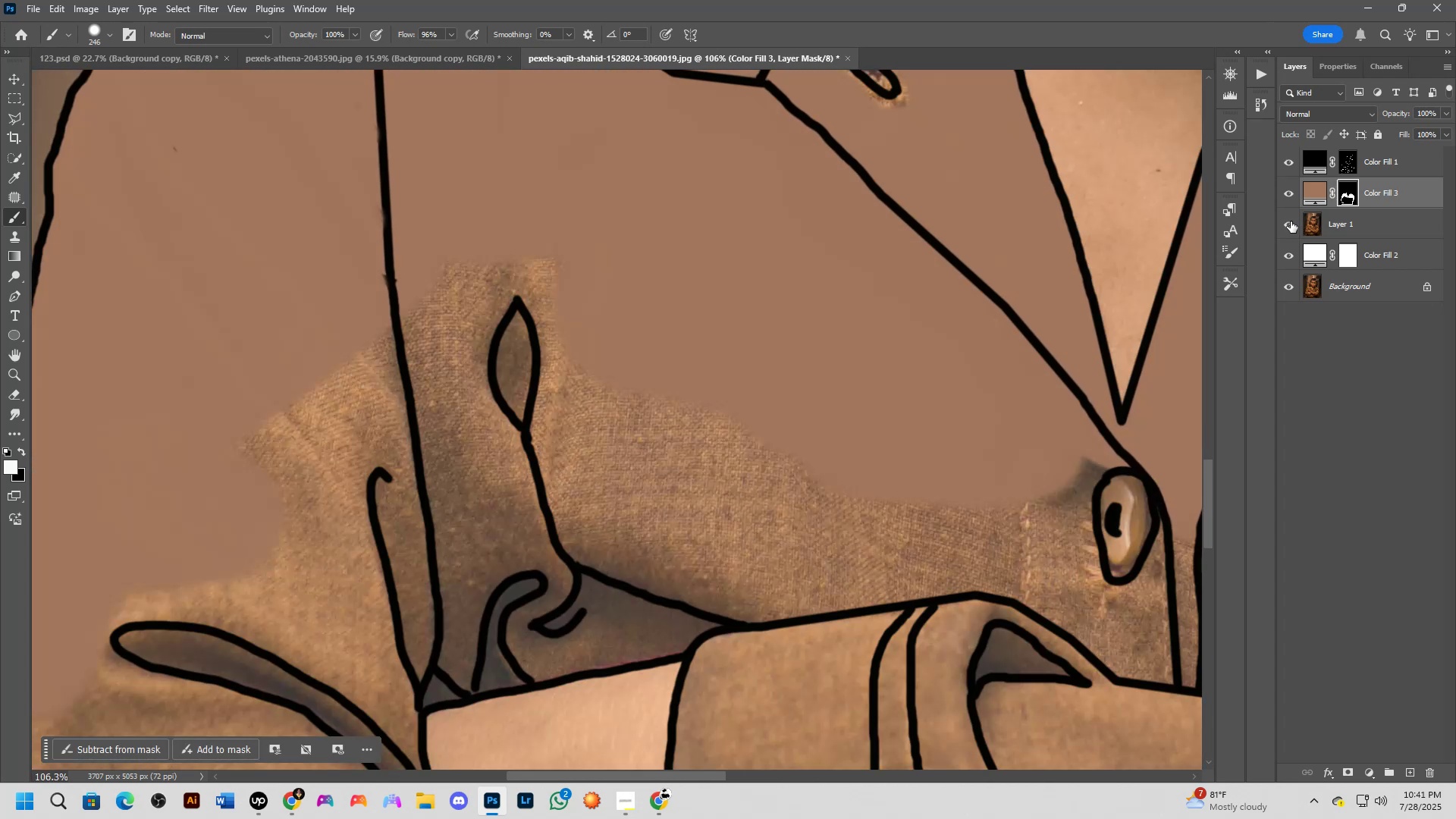 
left_click([1291, 221])
 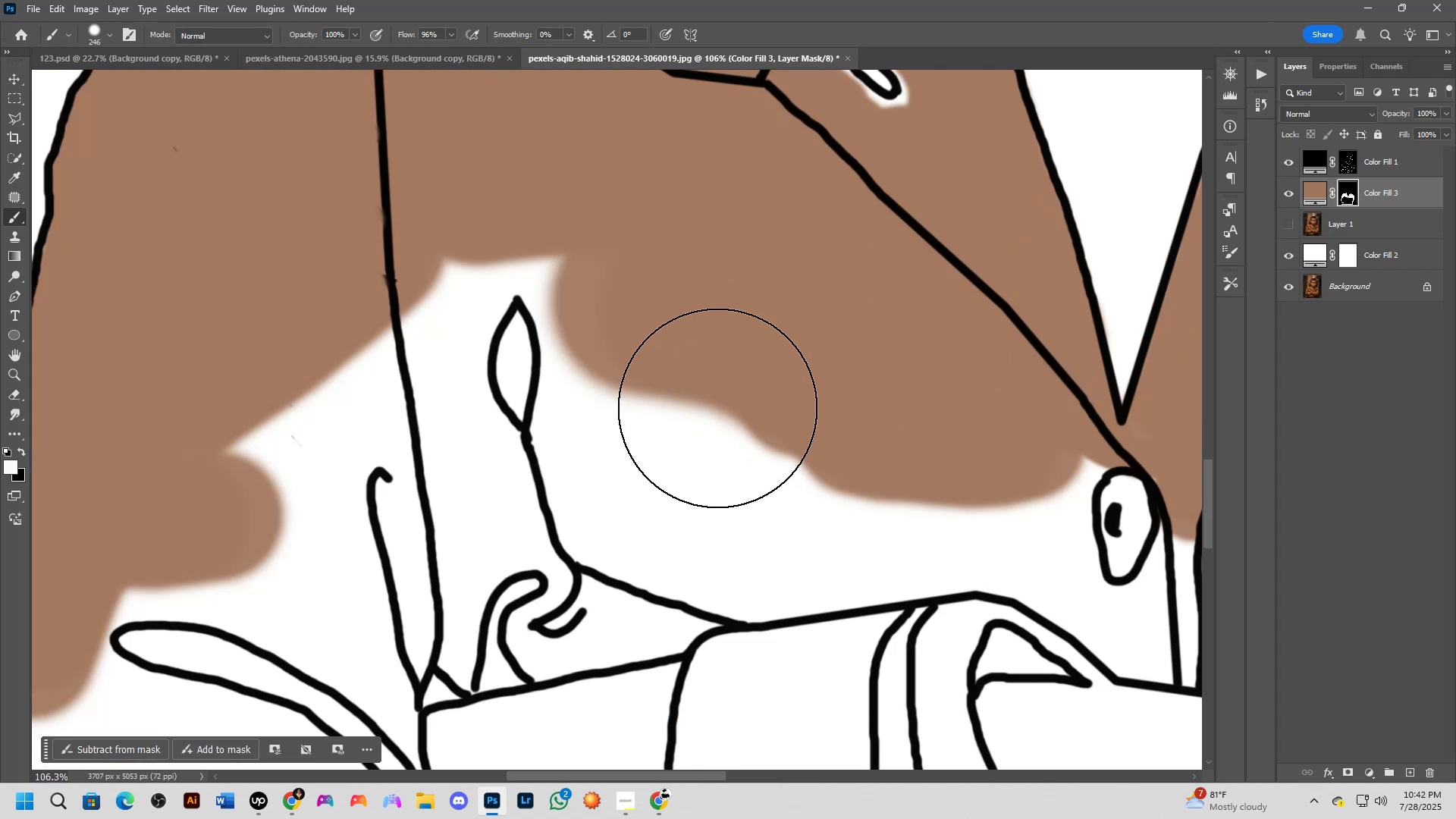 
left_click_drag(start_coordinate=[724, 421], to_coordinate=[211, 460])
 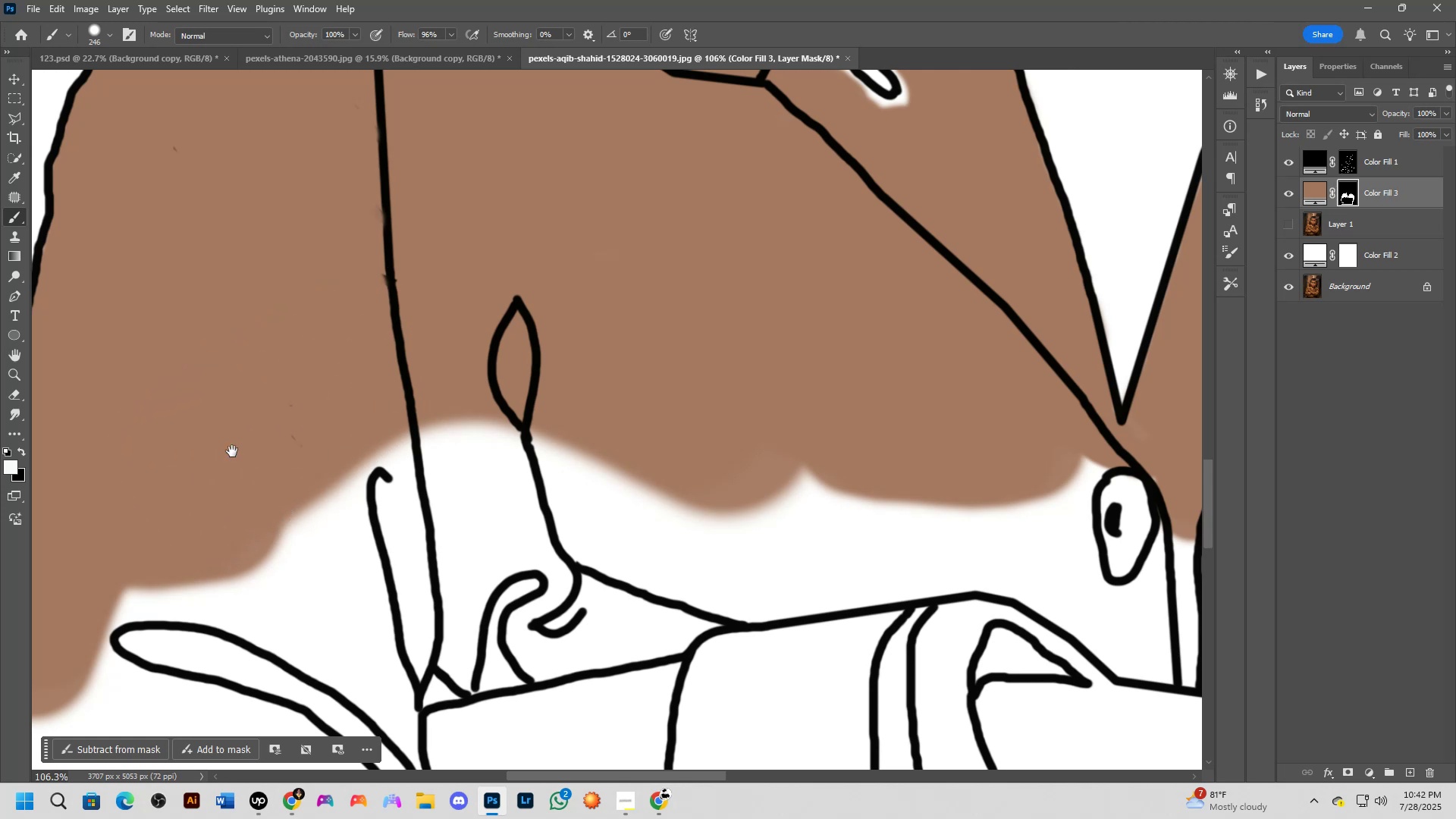 
hold_key(key=Space, duration=0.81)
 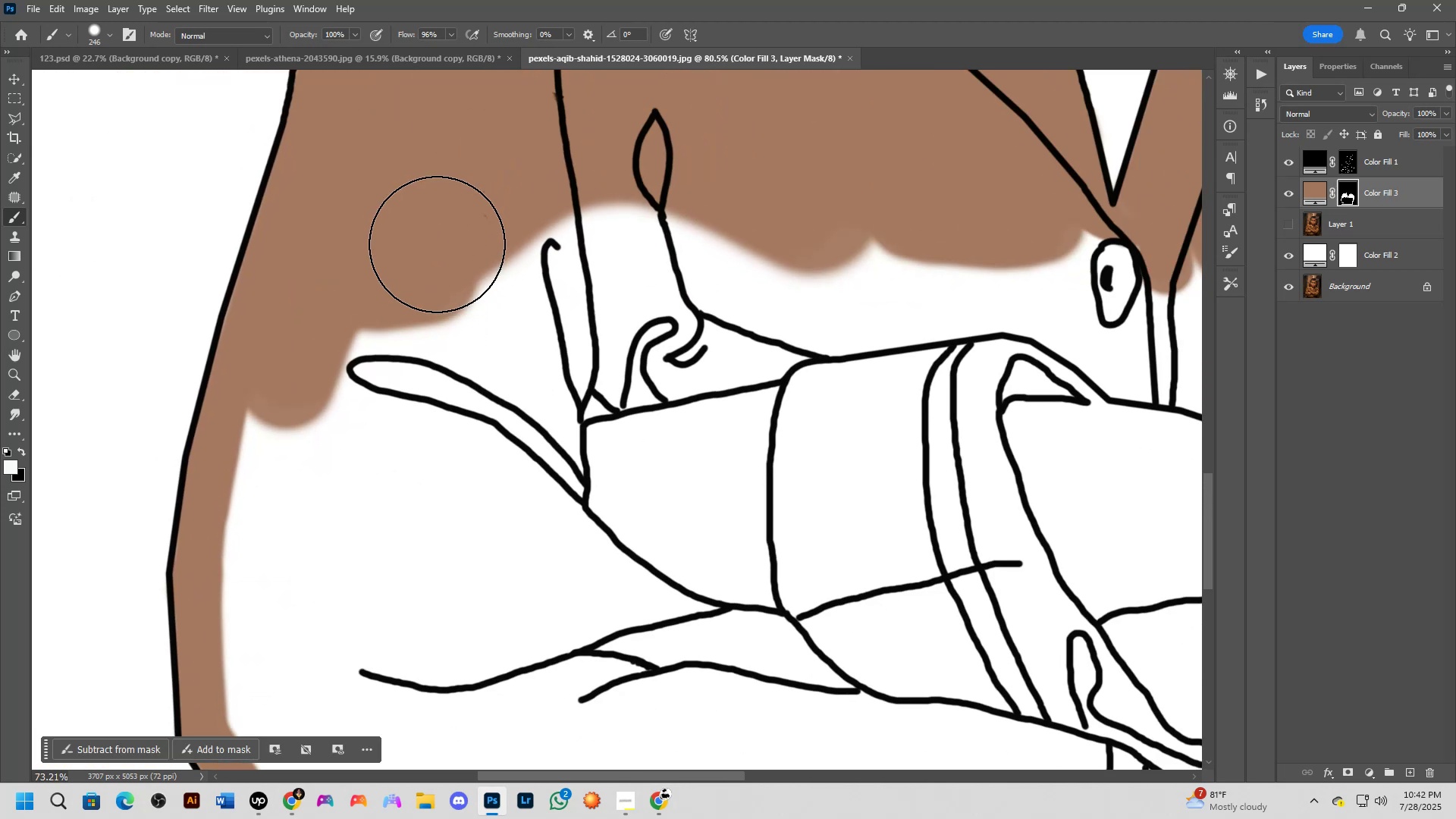 
left_click_drag(start_coordinate=[252, 443], to_coordinate=[437, 244])
 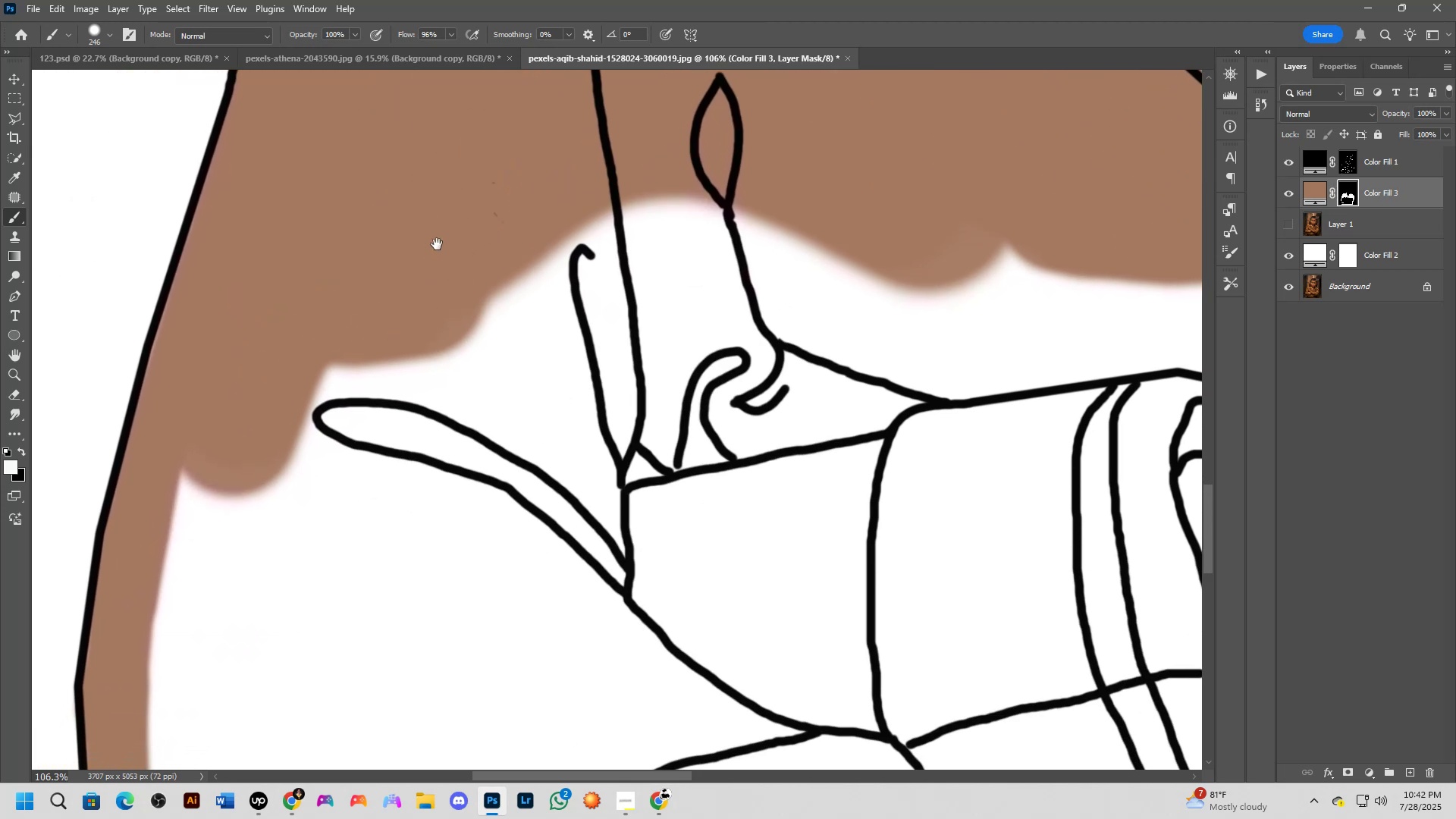 
scroll: coordinate [437, 245], scroll_direction: down, amount: 8.0
 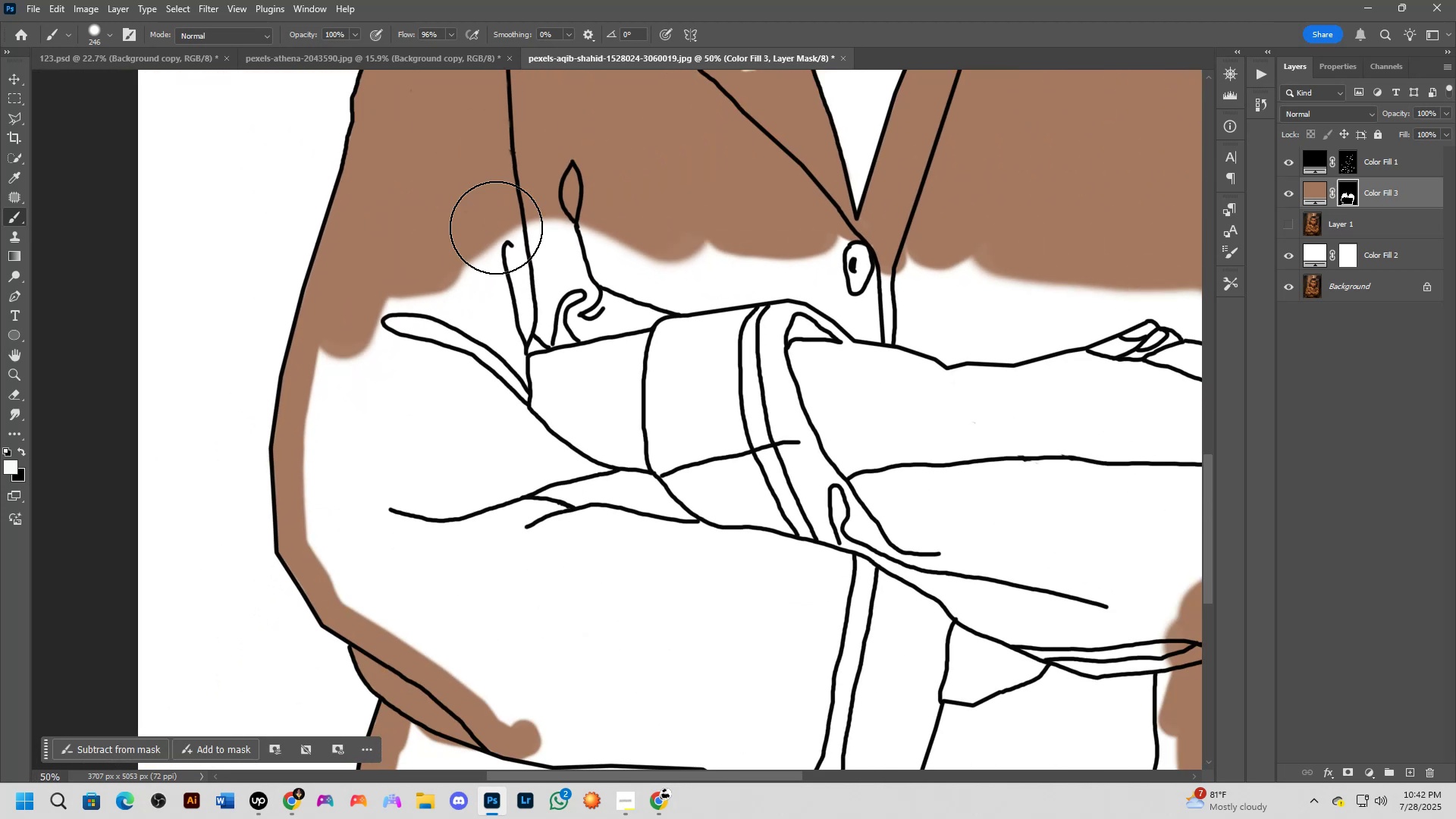 
hold_key(key=Space, duration=0.62)
 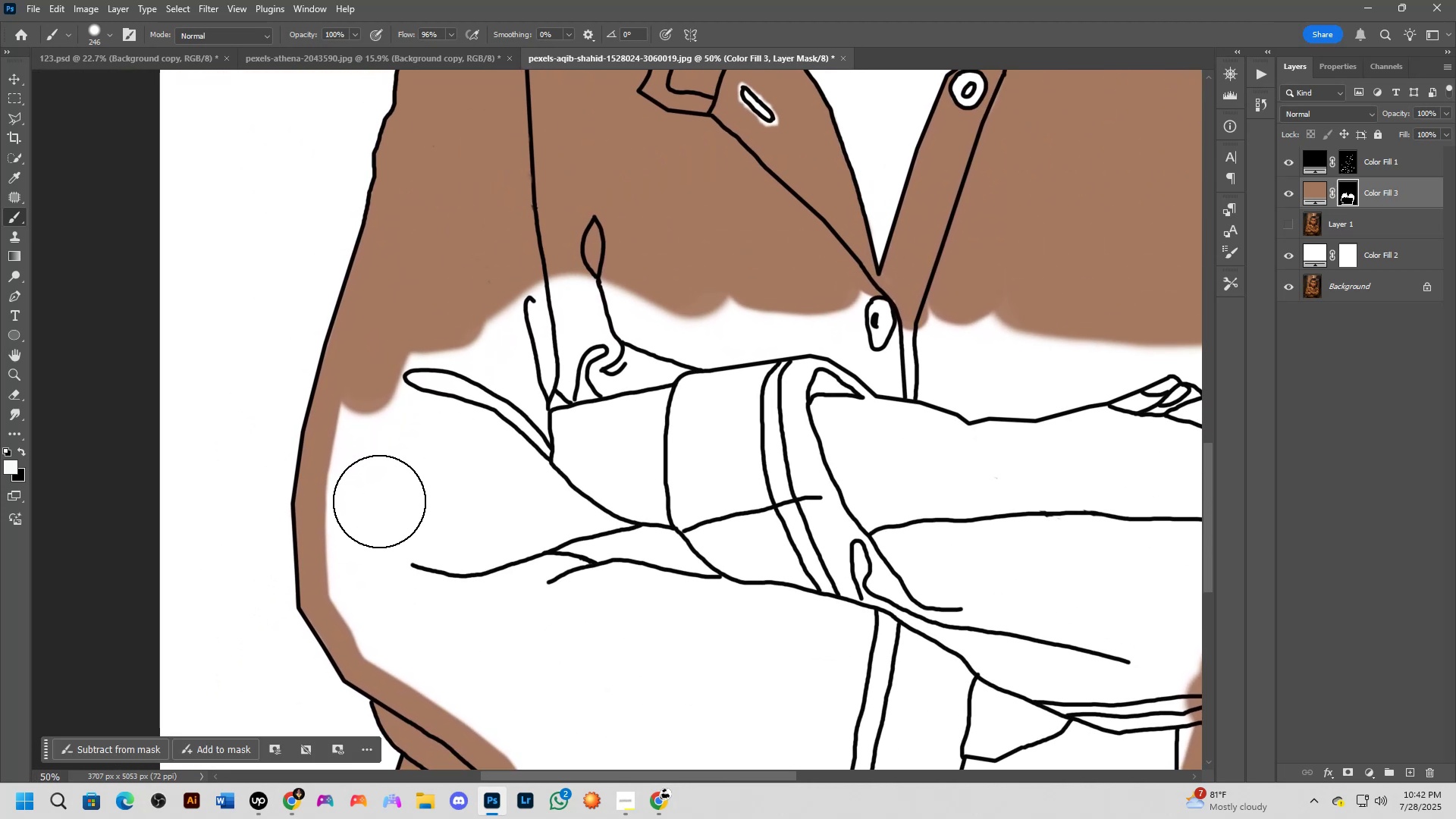 
left_click_drag(start_coordinate=[551, 215], to_coordinate=[573, 271])
 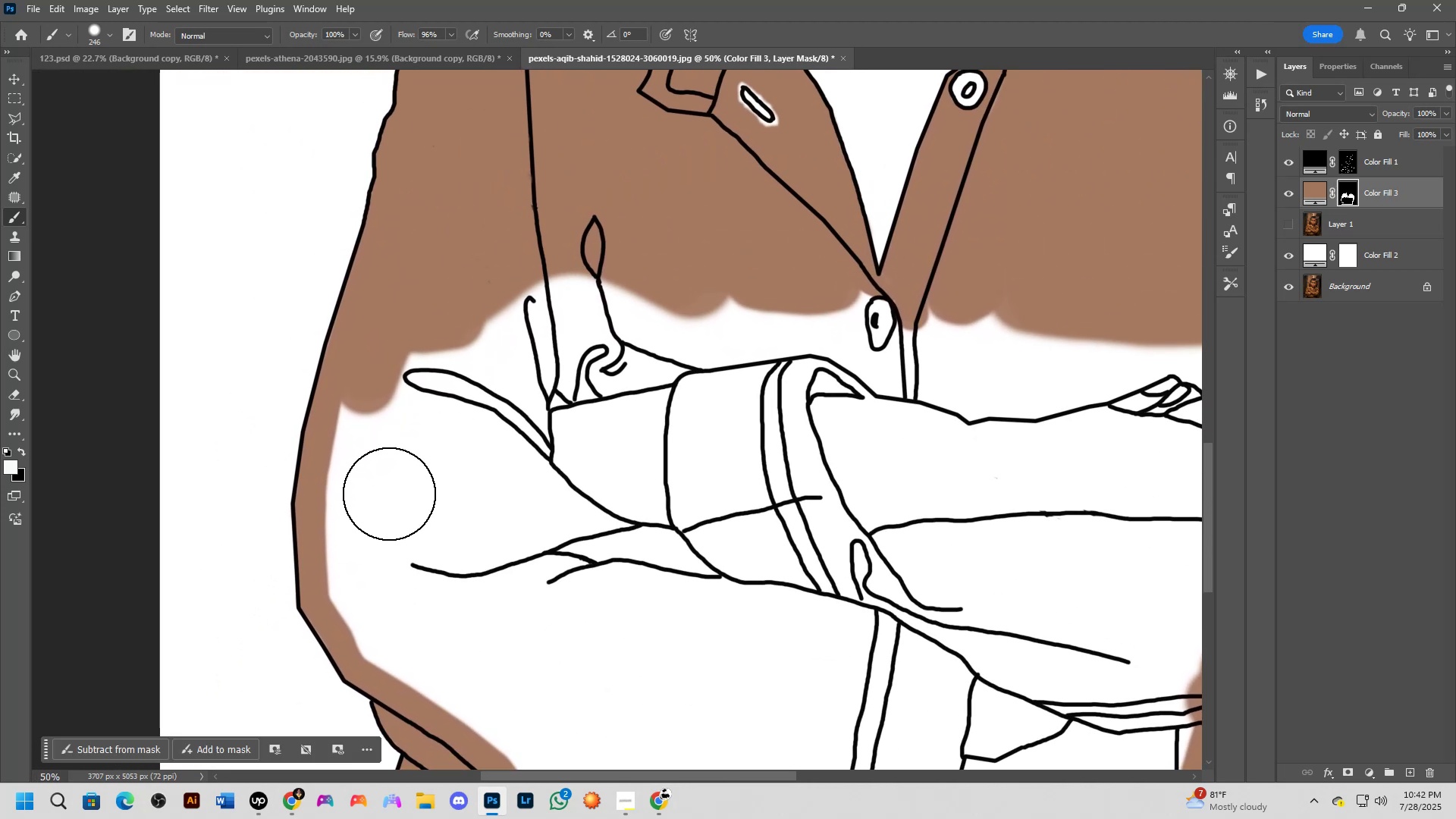 
left_click_drag(start_coordinate=[378, 501], to_coordinate=[378, 441])
 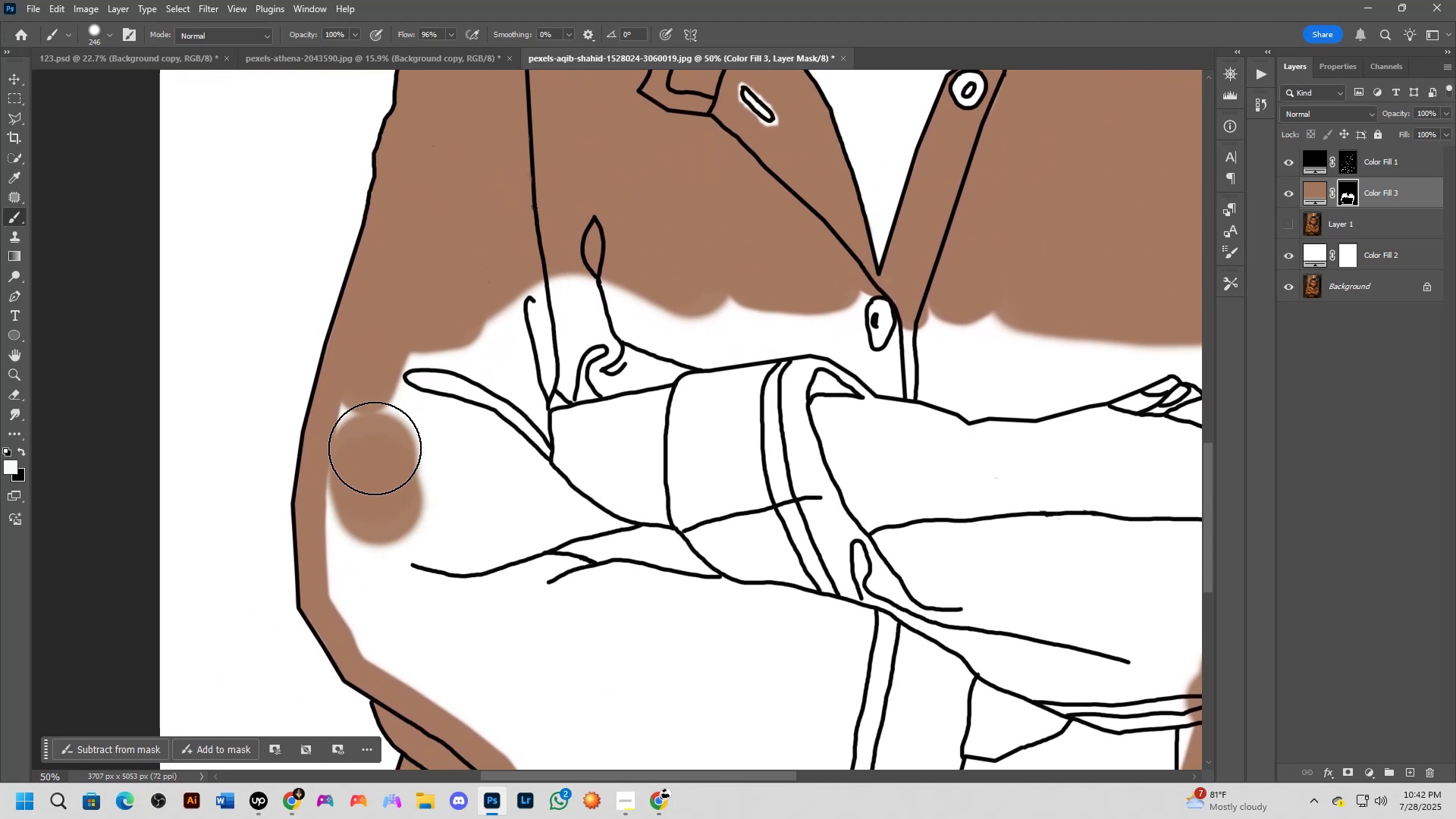 
hold_key(key=AltLeft, duration=0.4)
 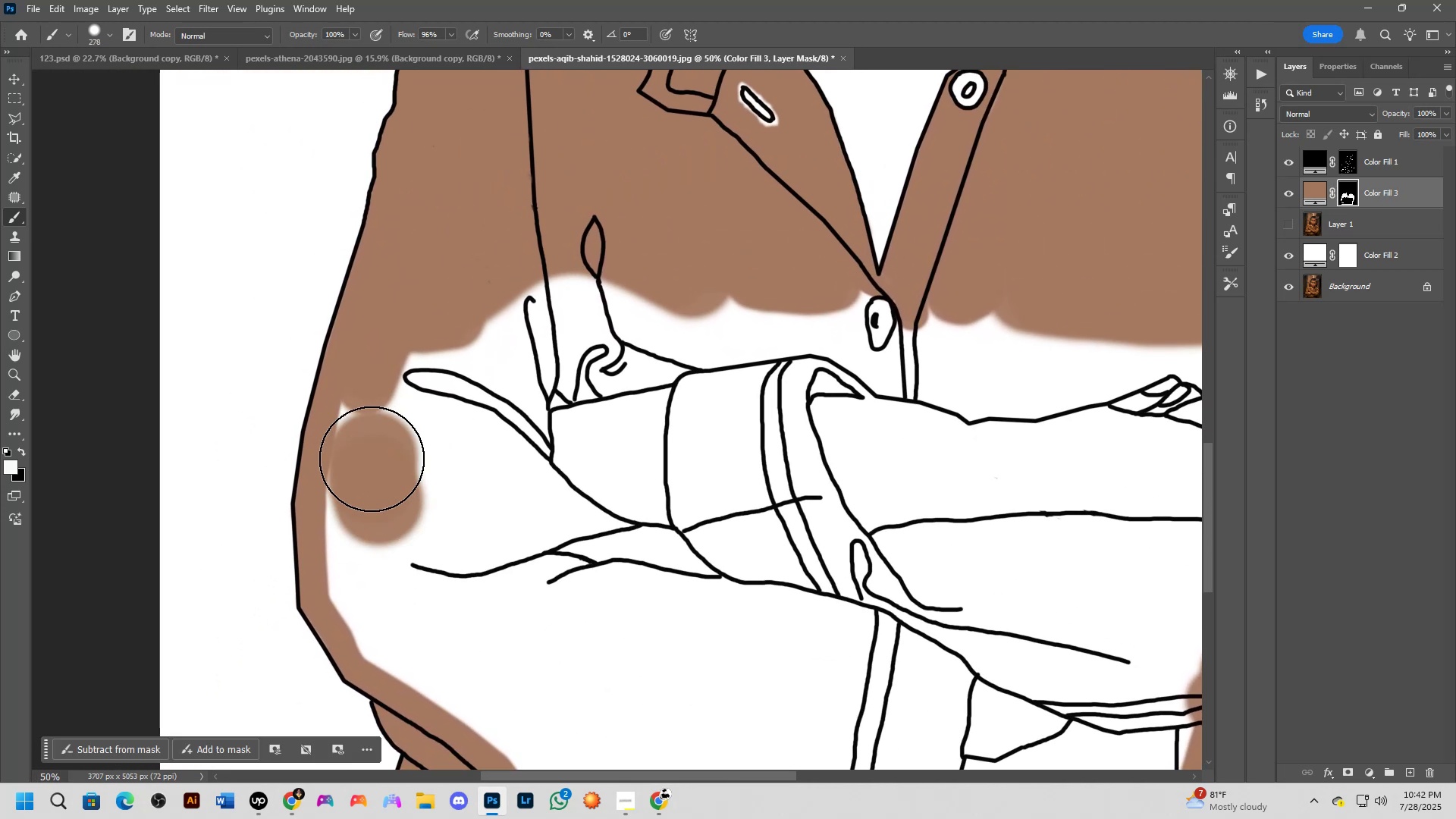 
left_click_drag(start_coordinate=[372, 459], to_coordinate=[470, 397])
 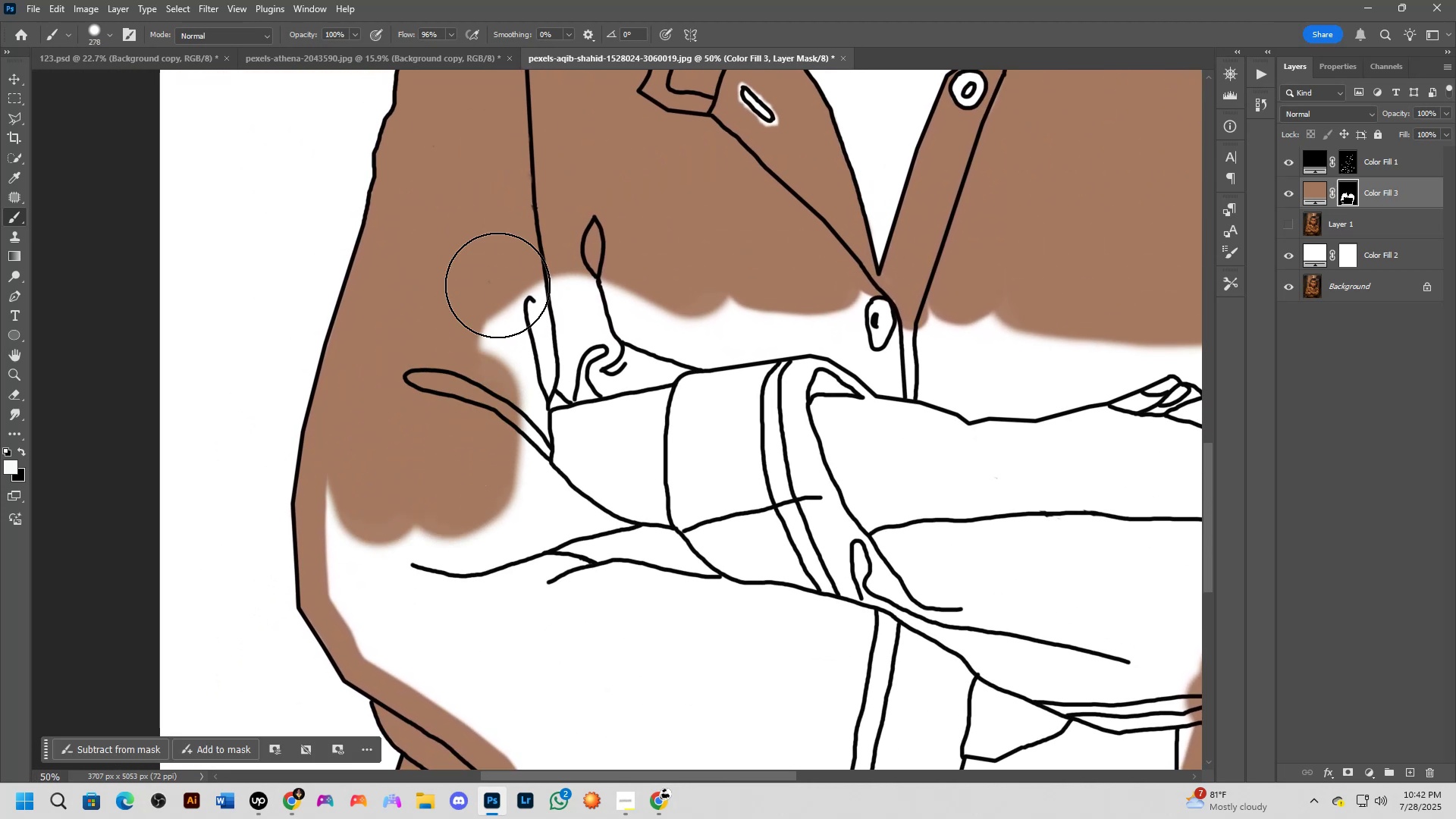 
hold_key(key=Space, duration=0.5)
 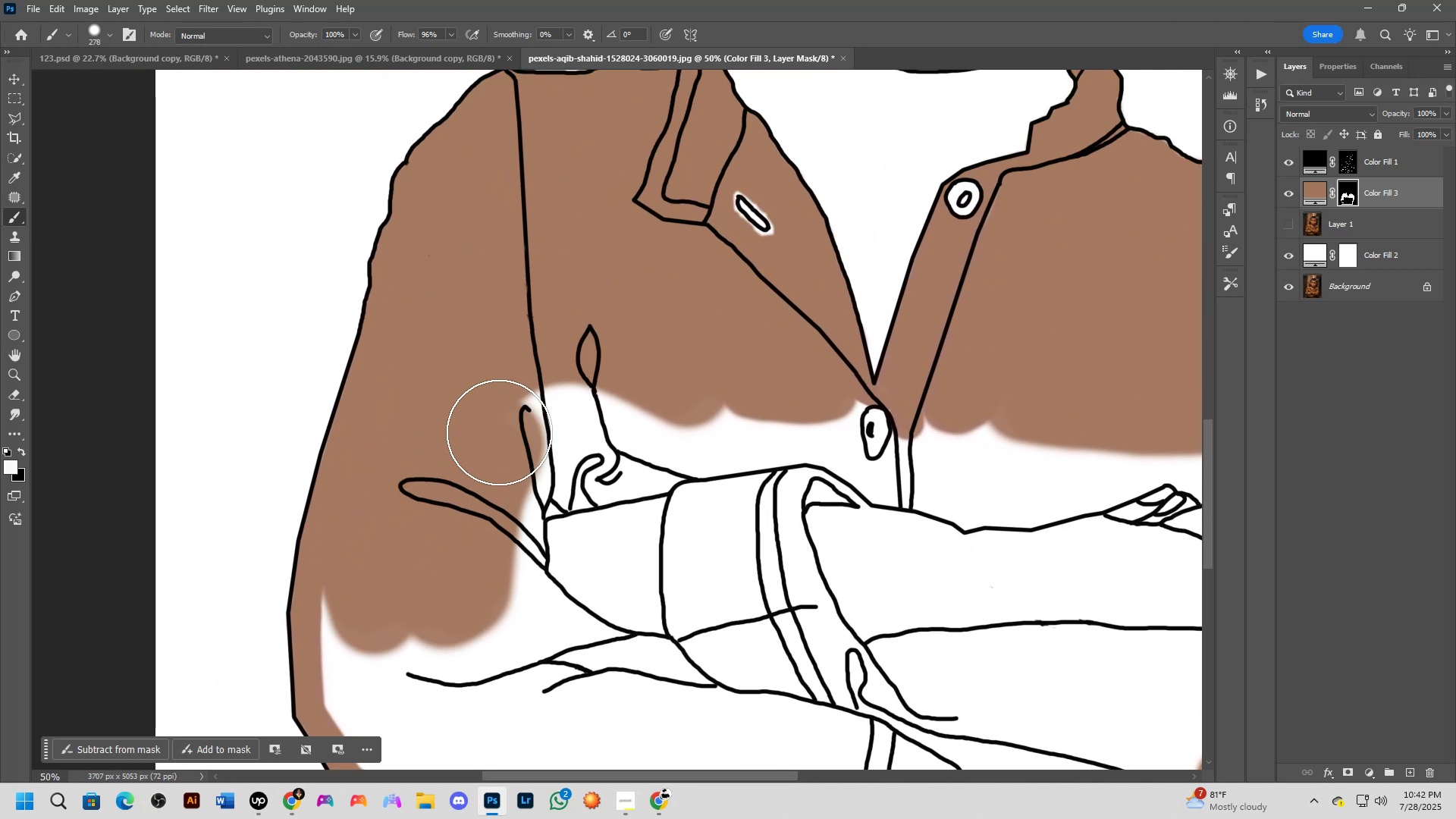 
left_click_drag(start_coordinate=[497, 290], to_coordinate=[493, 400])
 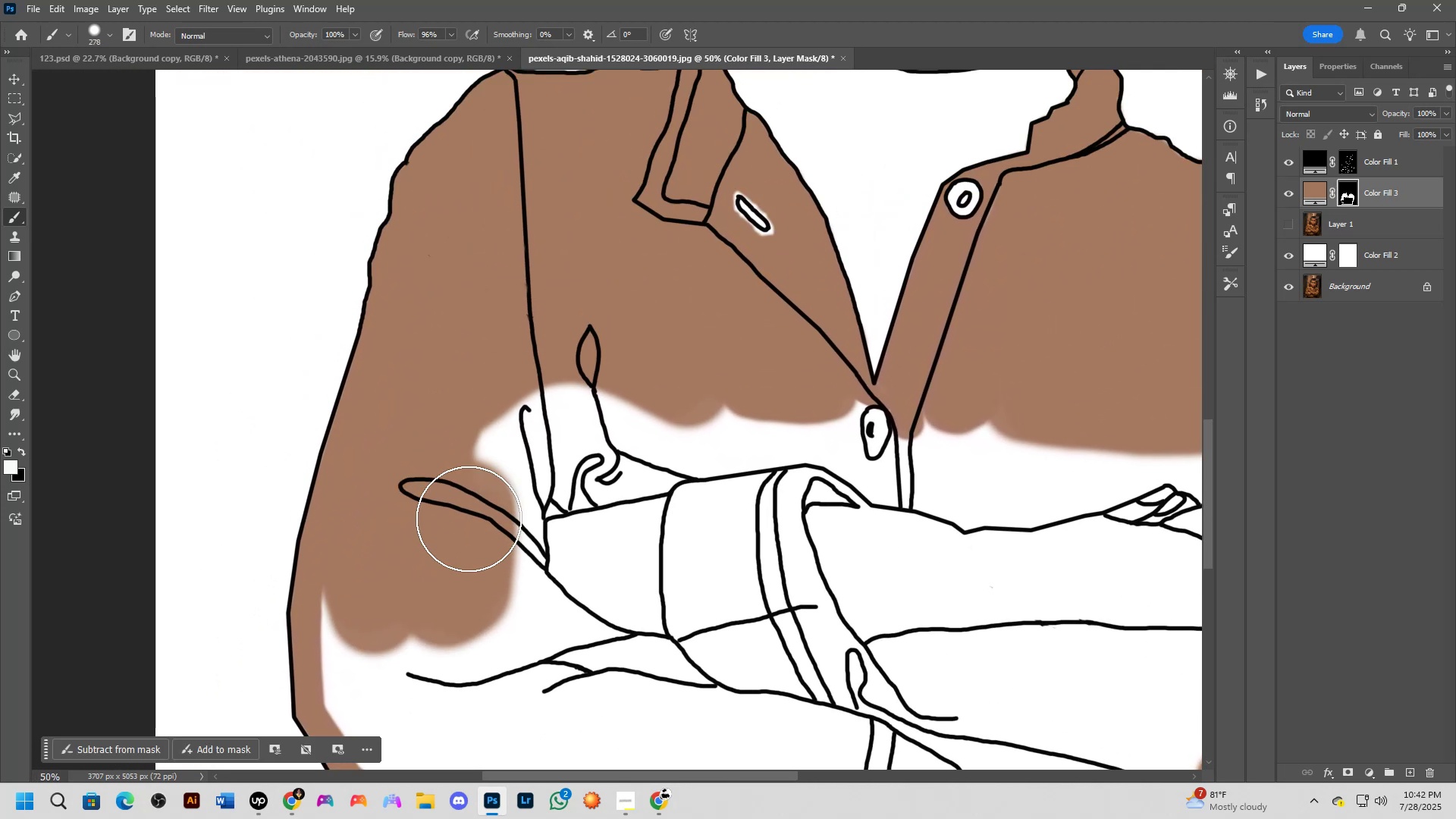 
left_click_drag(start_coordinate=[469, 519], to_coordinate=[508, 417])
 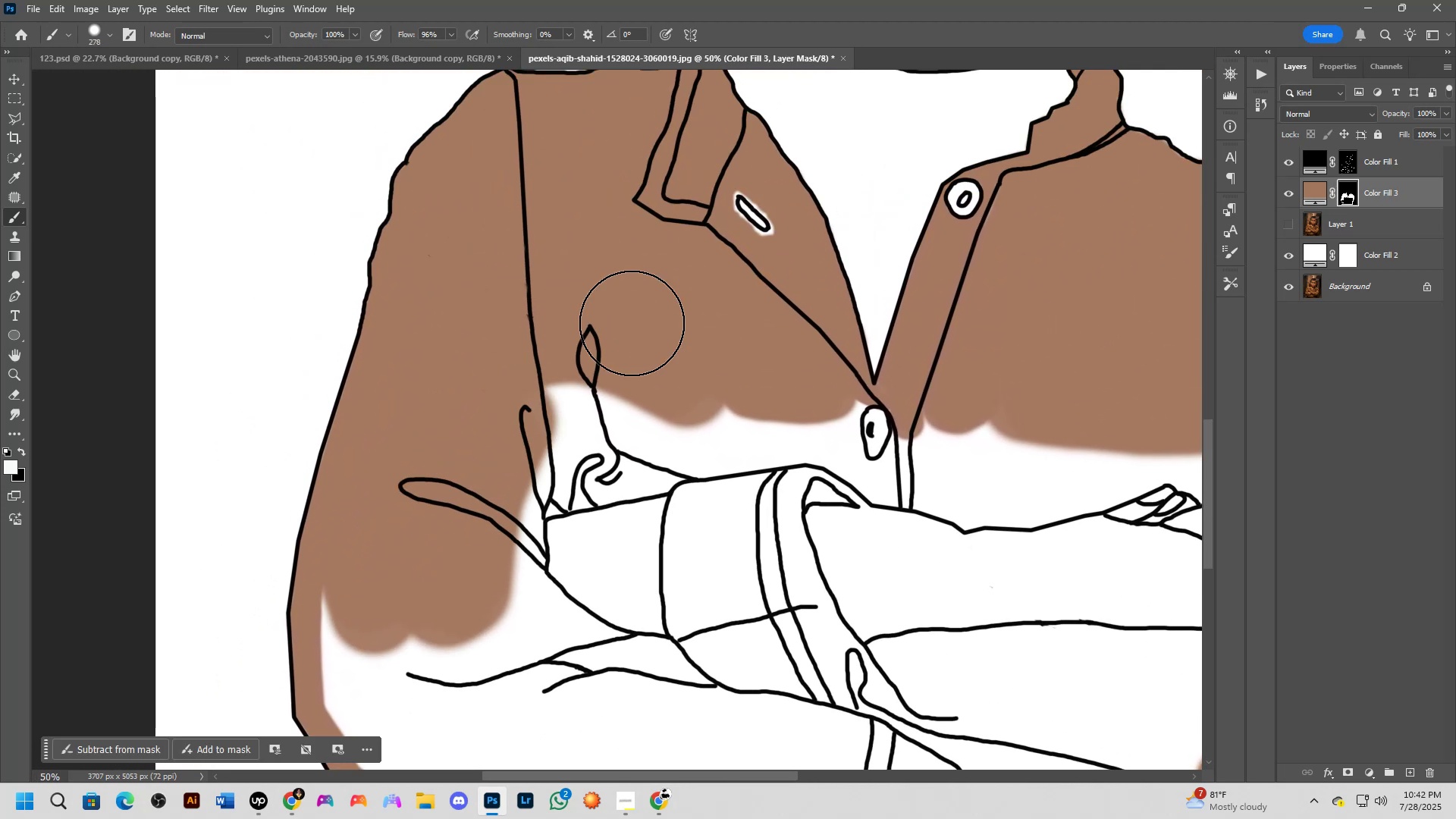 
hold_key(key=Space, duration=0.54)
 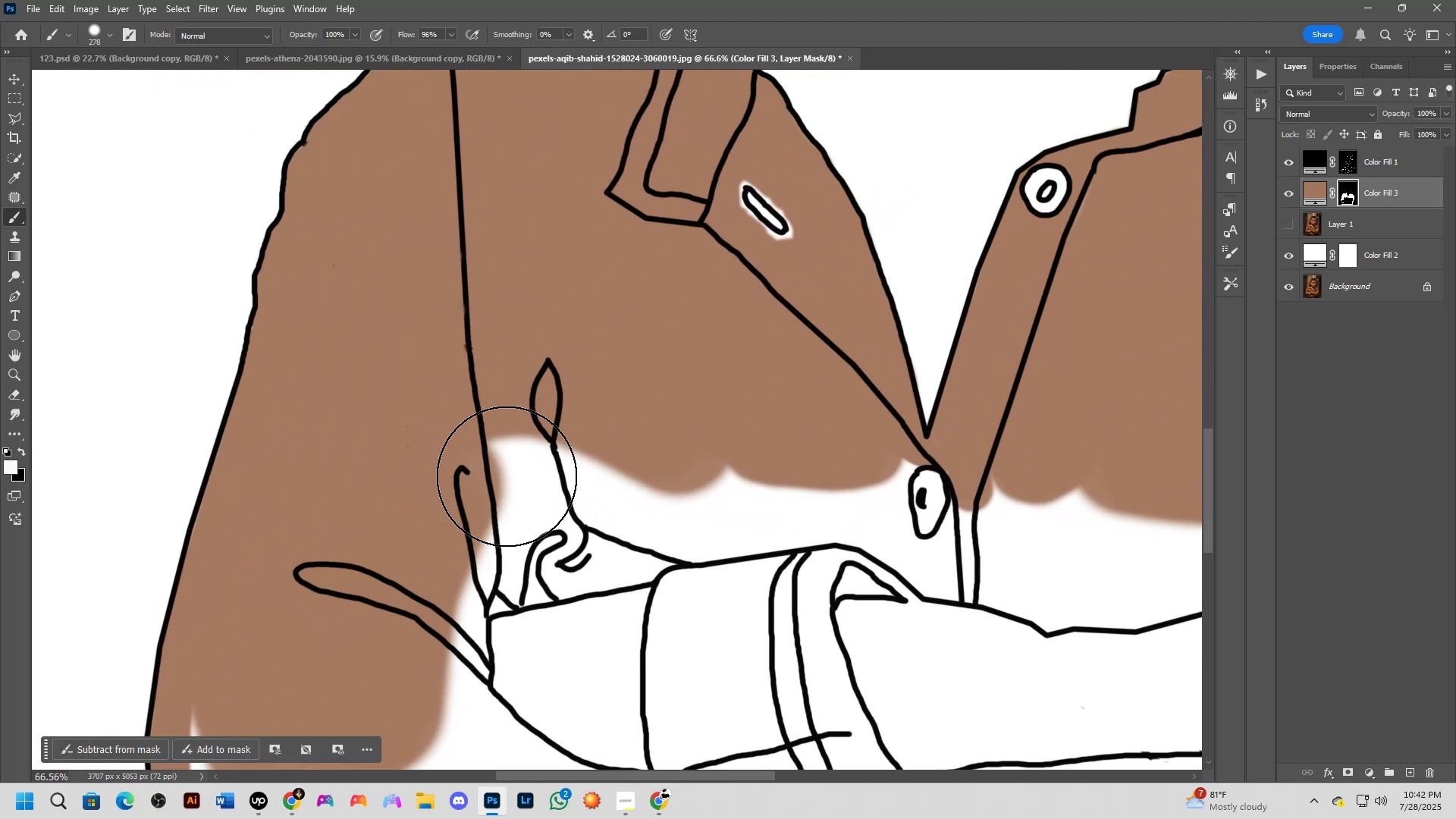 
left_click_drag(start_coordinate=[686, 301], to_coordinate=[672, 338])
 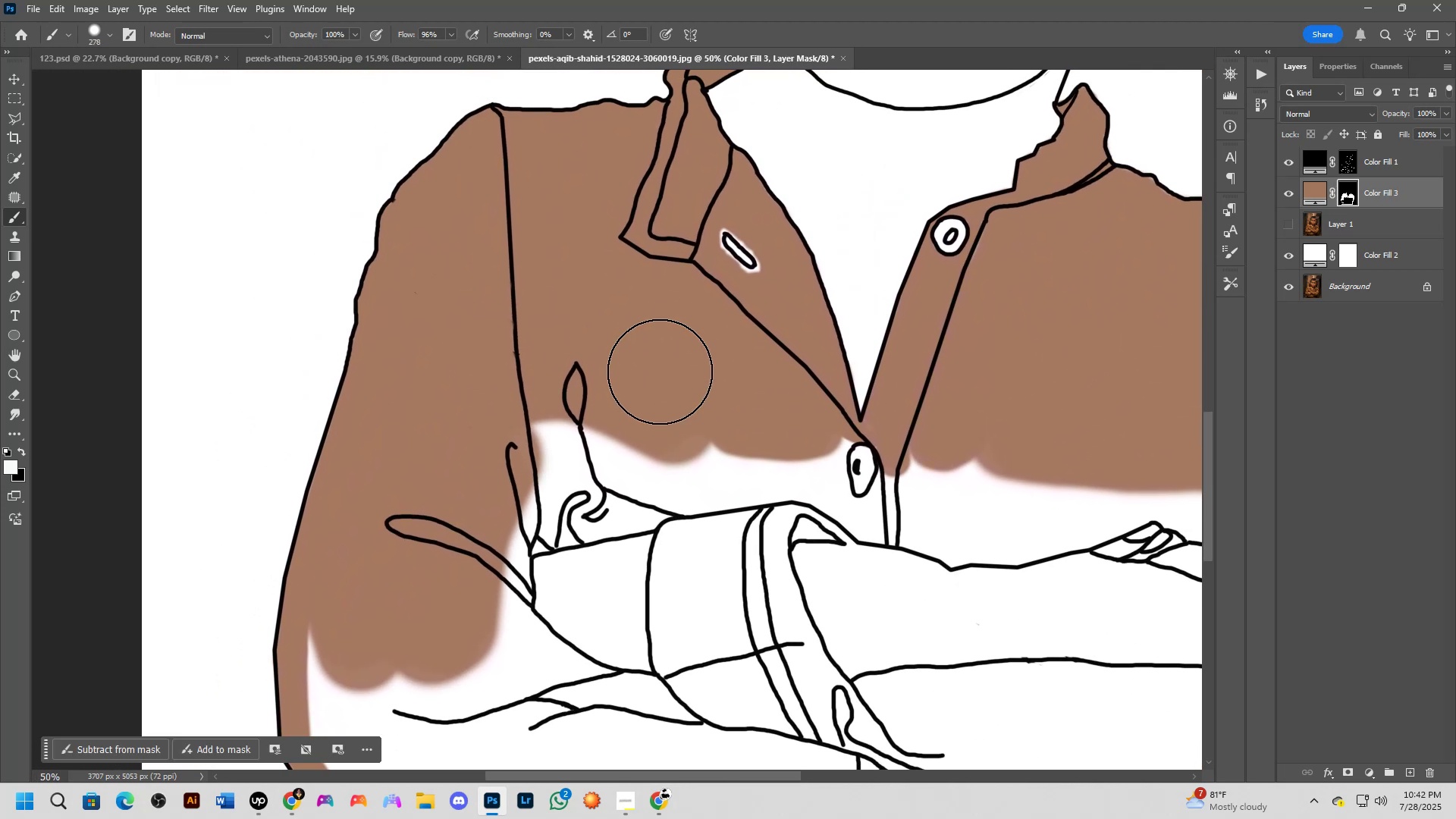 
scroll: coordinate [660, 372], scroll_direction: up, amount: 3.0
 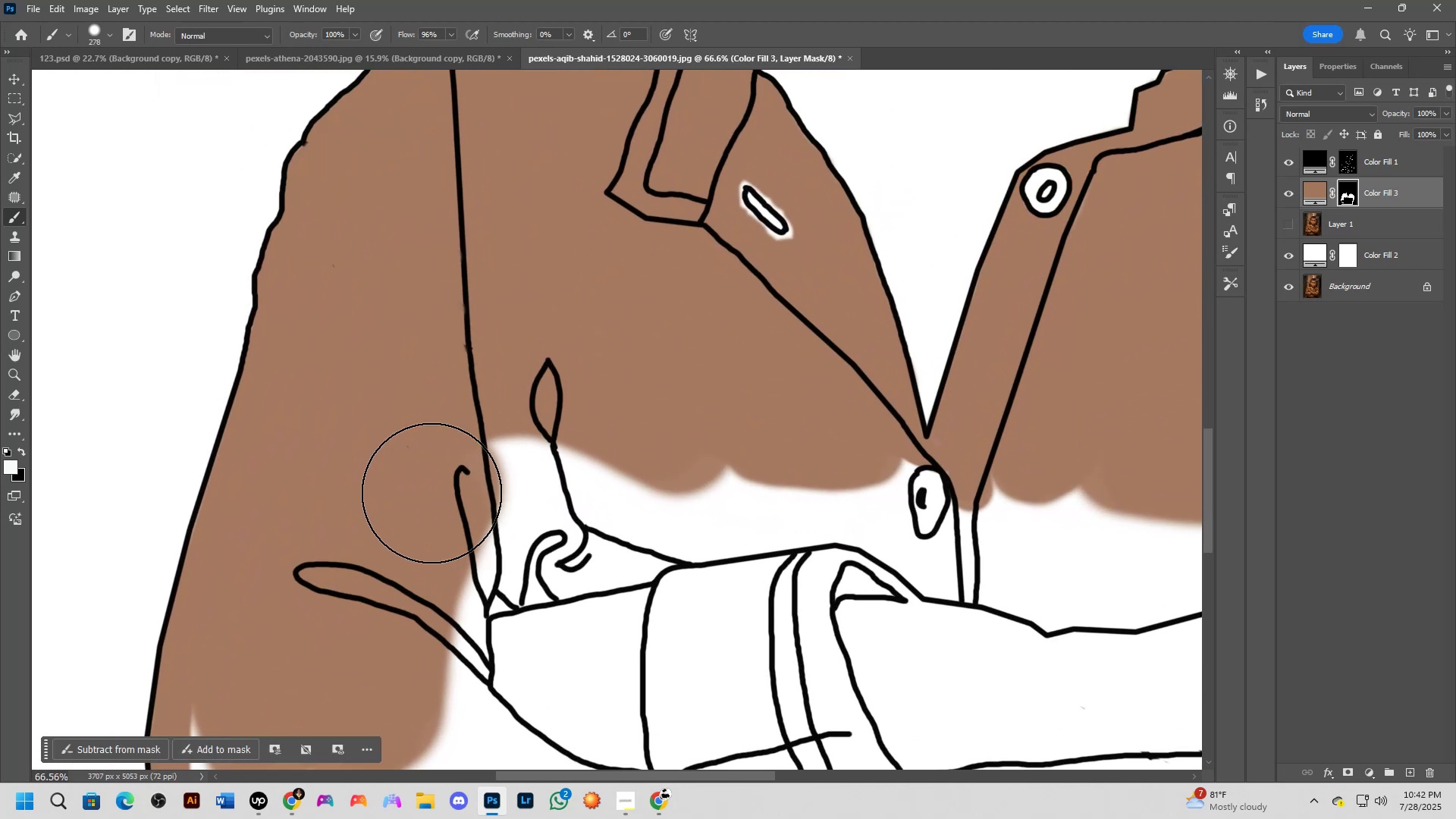 
left_click_drag(start_coordinate=[422, 495], to_coordinate=[547, 465])
 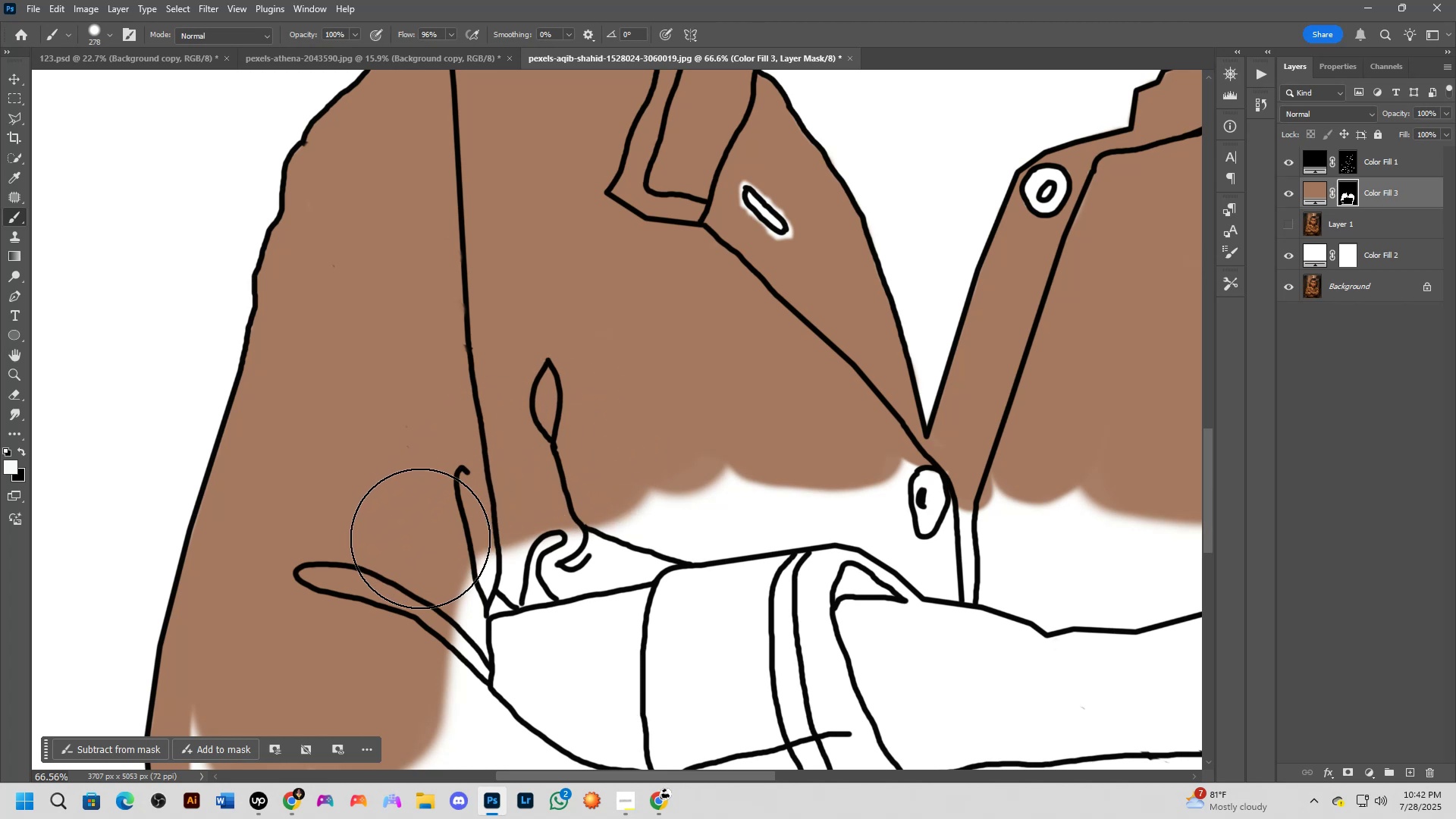 
left_click_drag(start_coordinate=[413, 555], to_coordinate=[793, 466])
 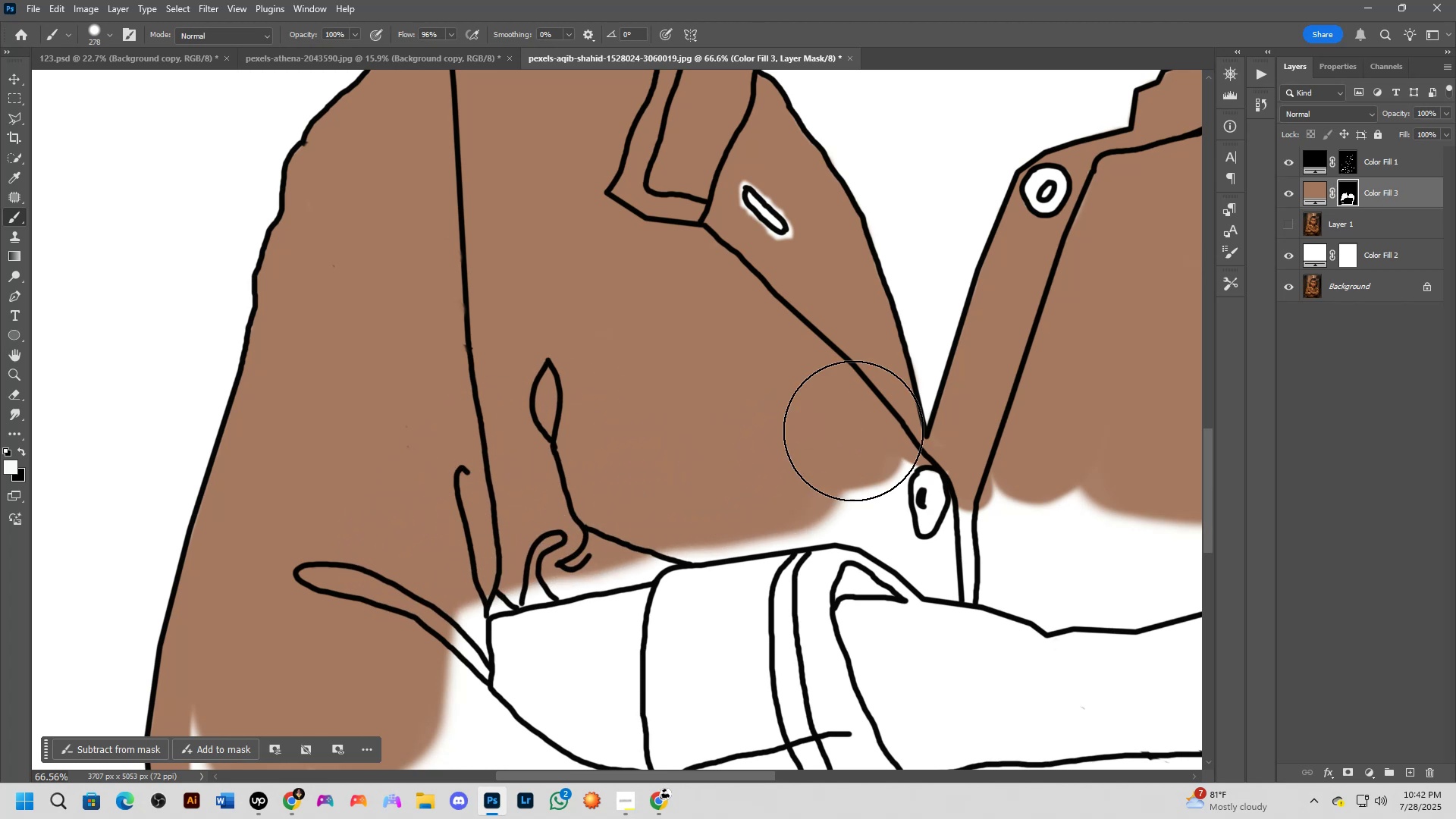 
hold_key(key=Space, duration=0.46)
 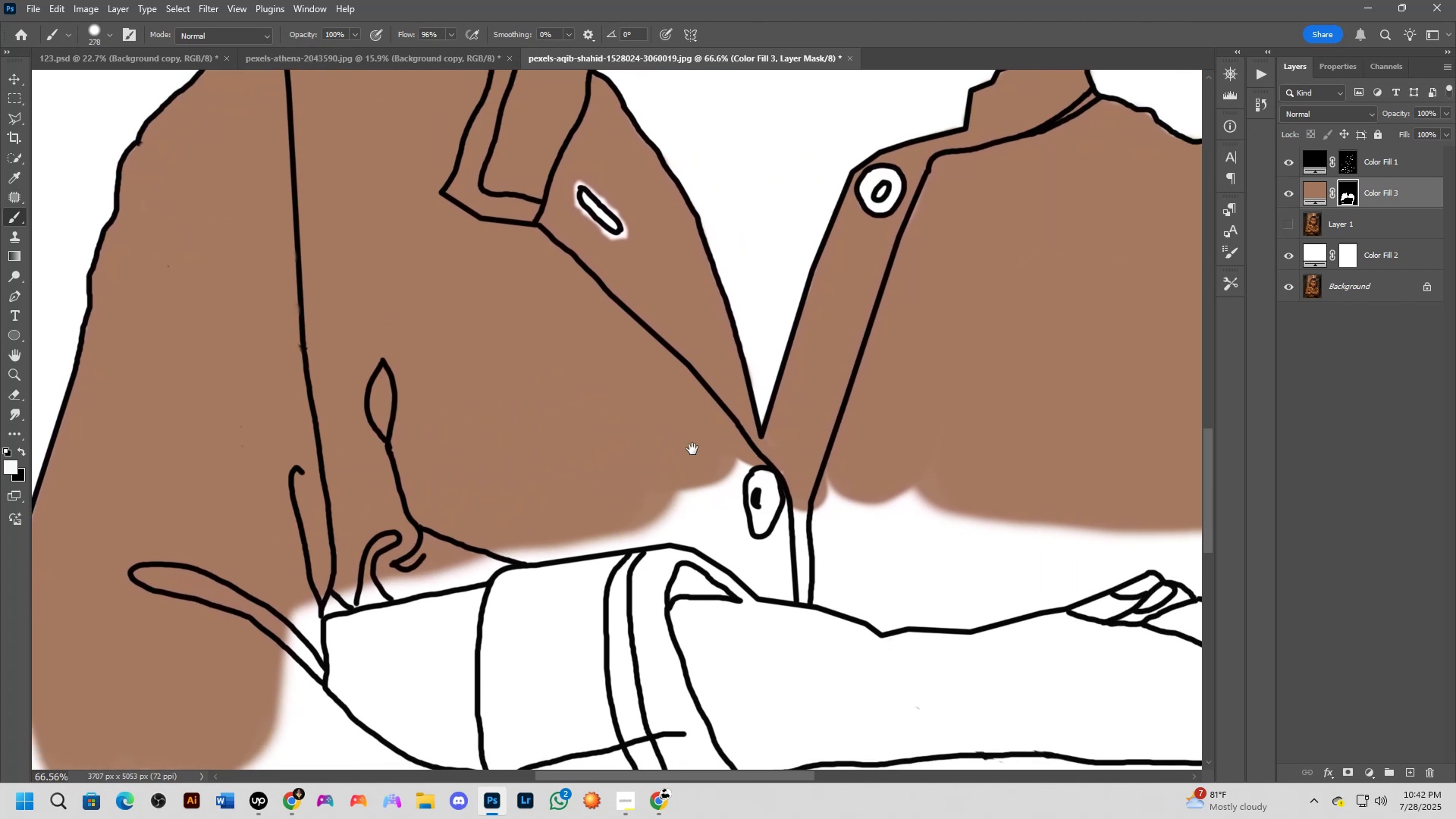 
left_click_drag(start_coordinate=[852, 431], to_coordinate=[713, 431])
 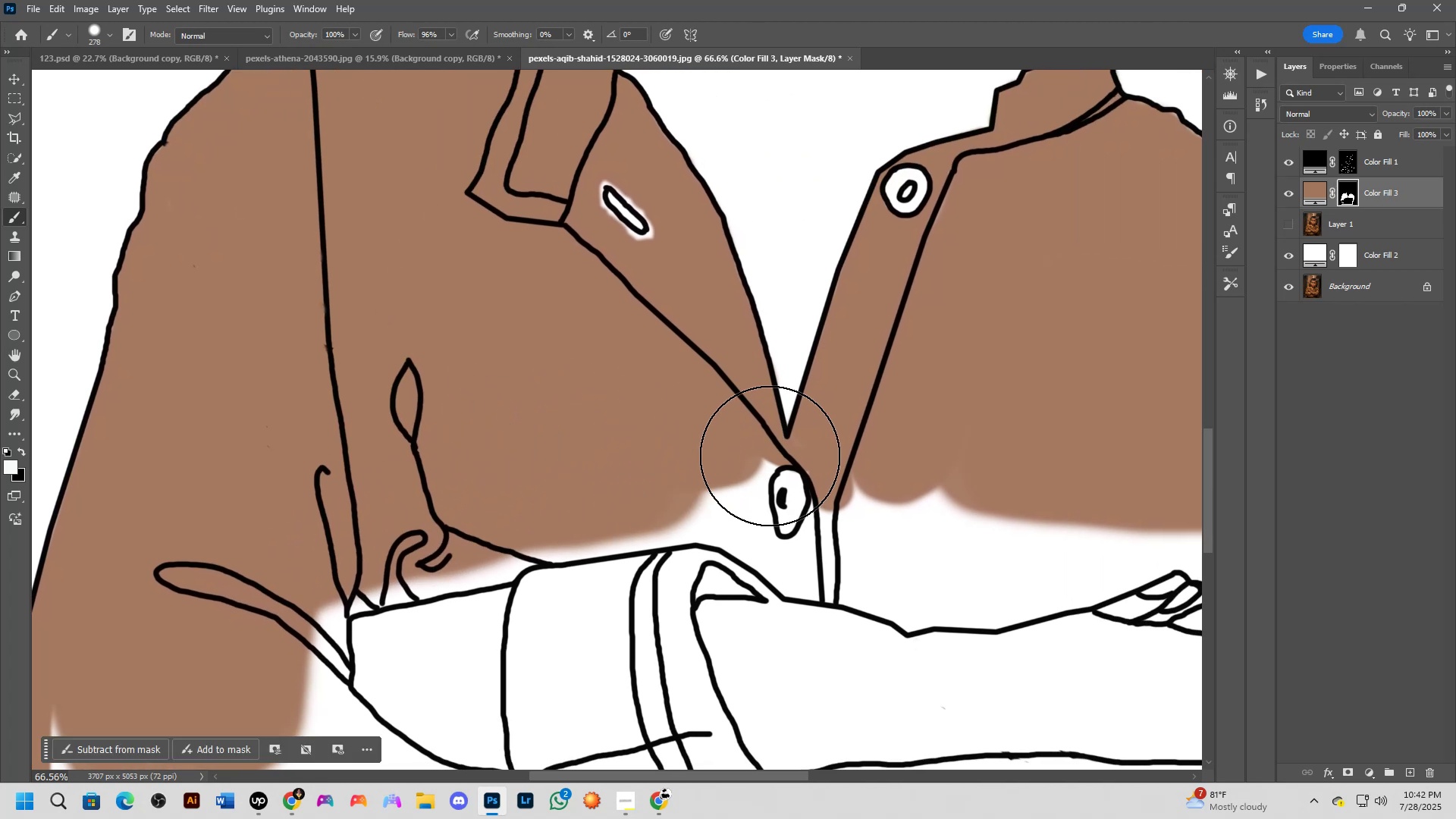 
key(Space)
 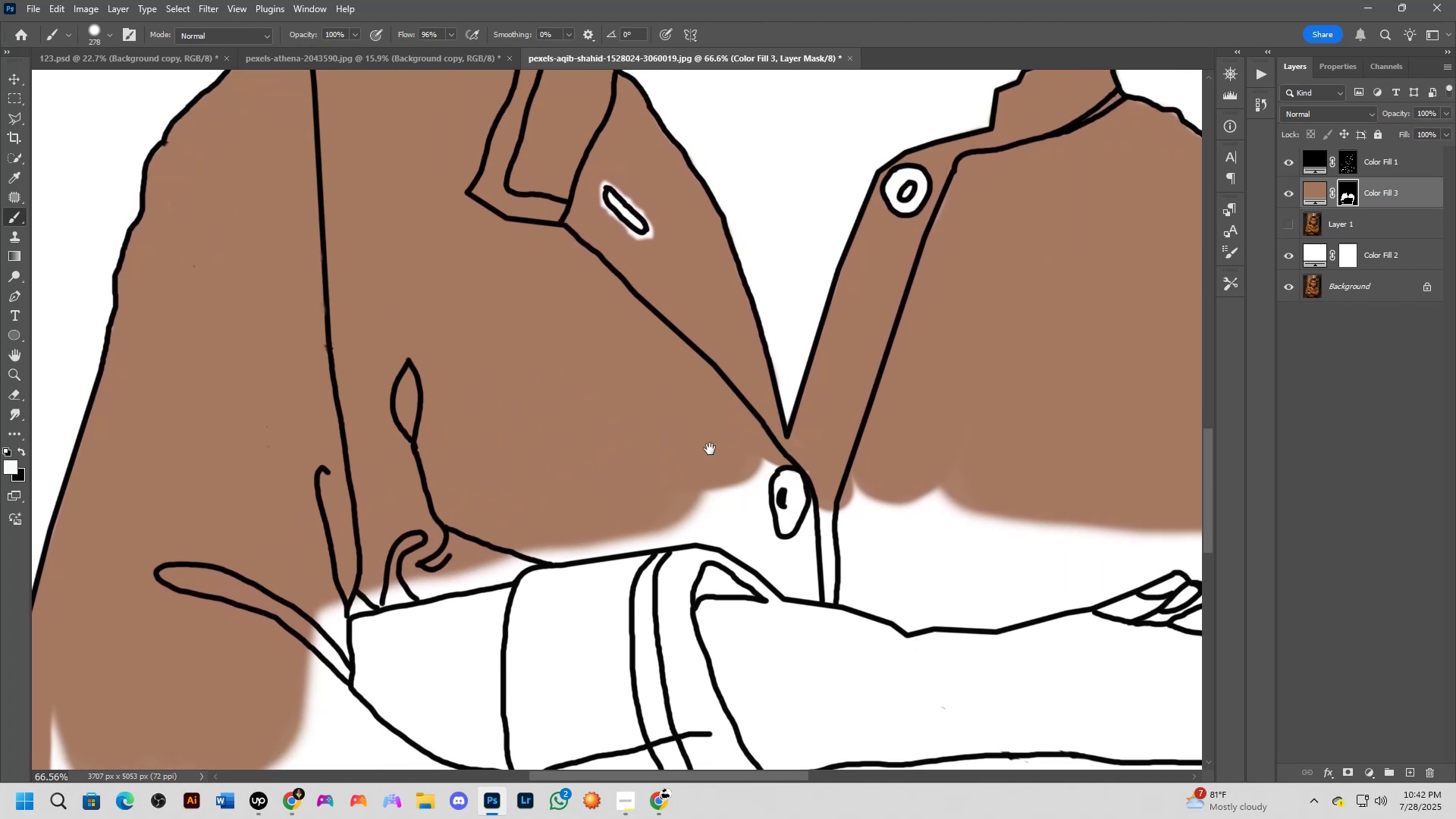 
left_click_drag(start_coordinate=[723, 449], to_coordinate=[692, 449])
 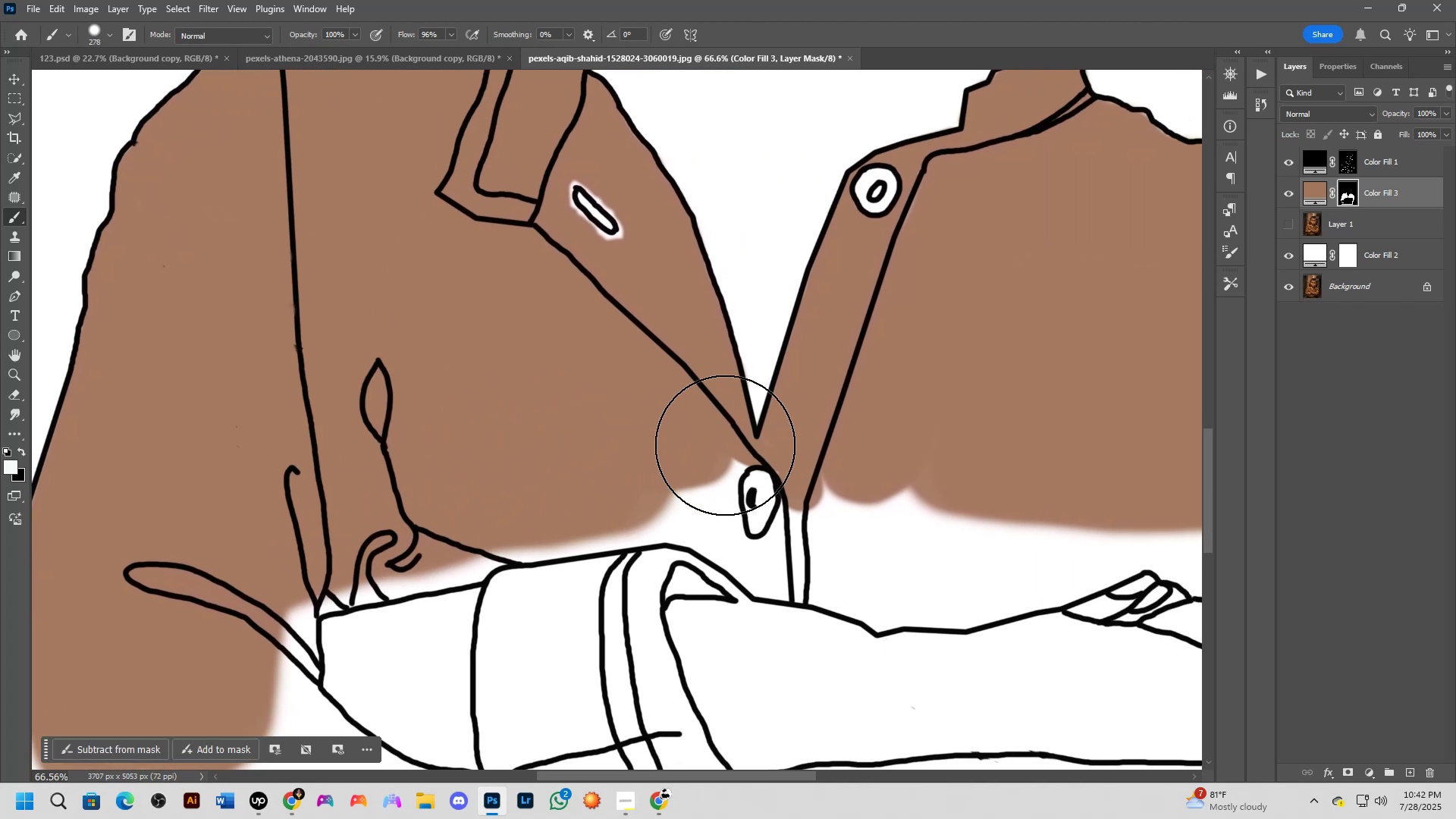 
hold_key(key=AltLeft, duration=1.21)
 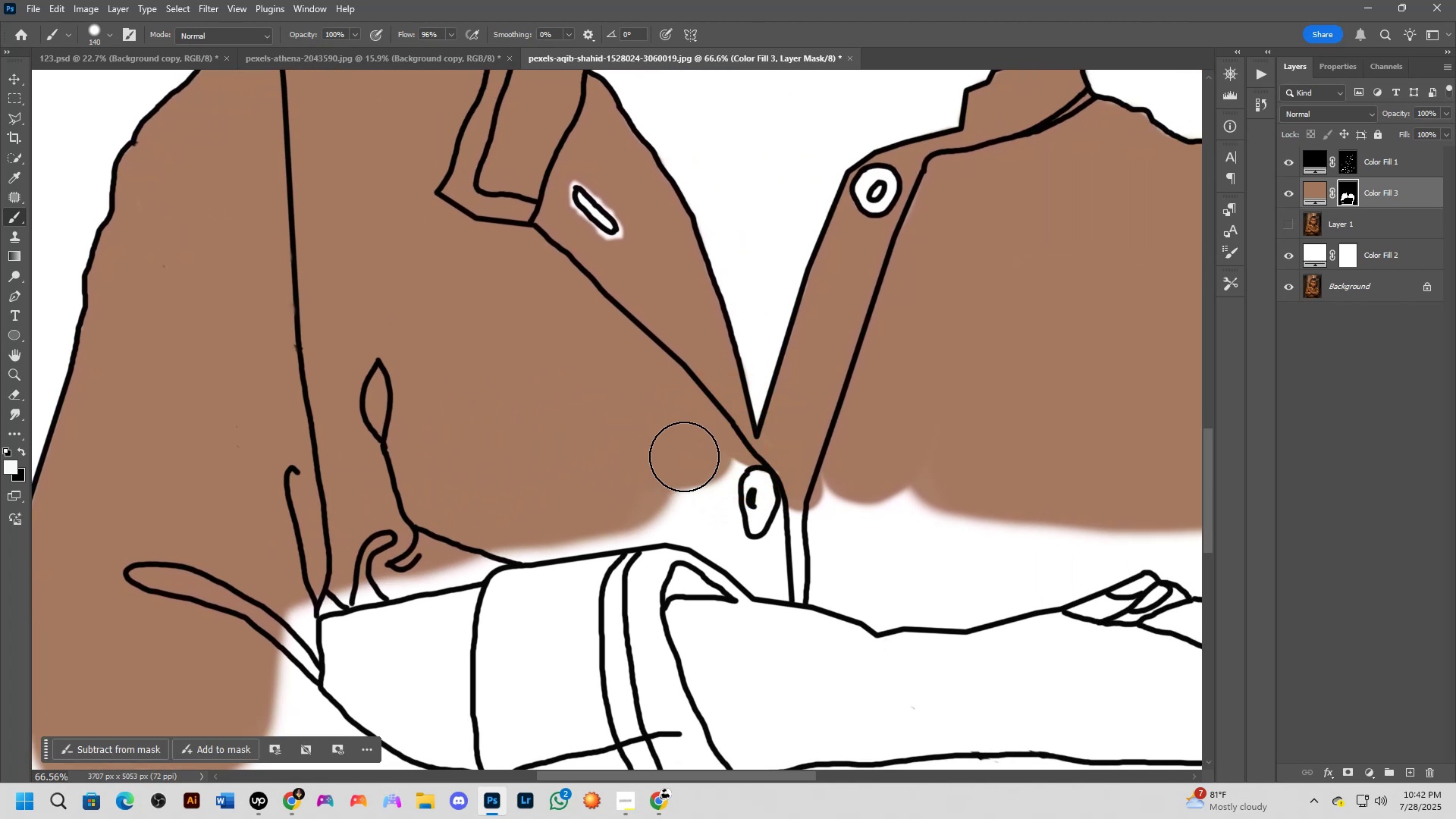 
scroll: coordinate [686, 453], scroll_direction: up, amount: 3.0
 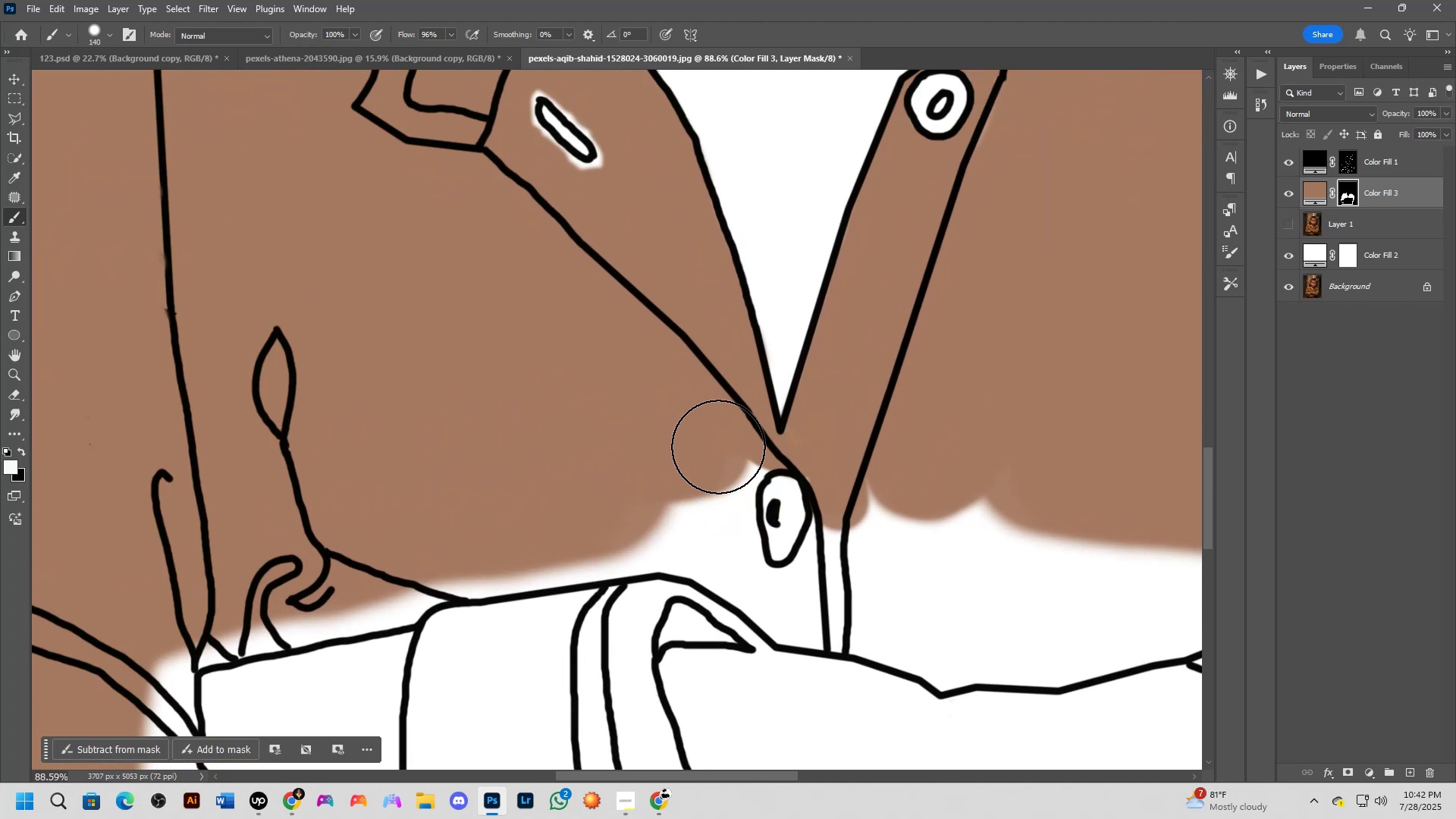 
hold_key(key=AltLeft, duration=0.42)
 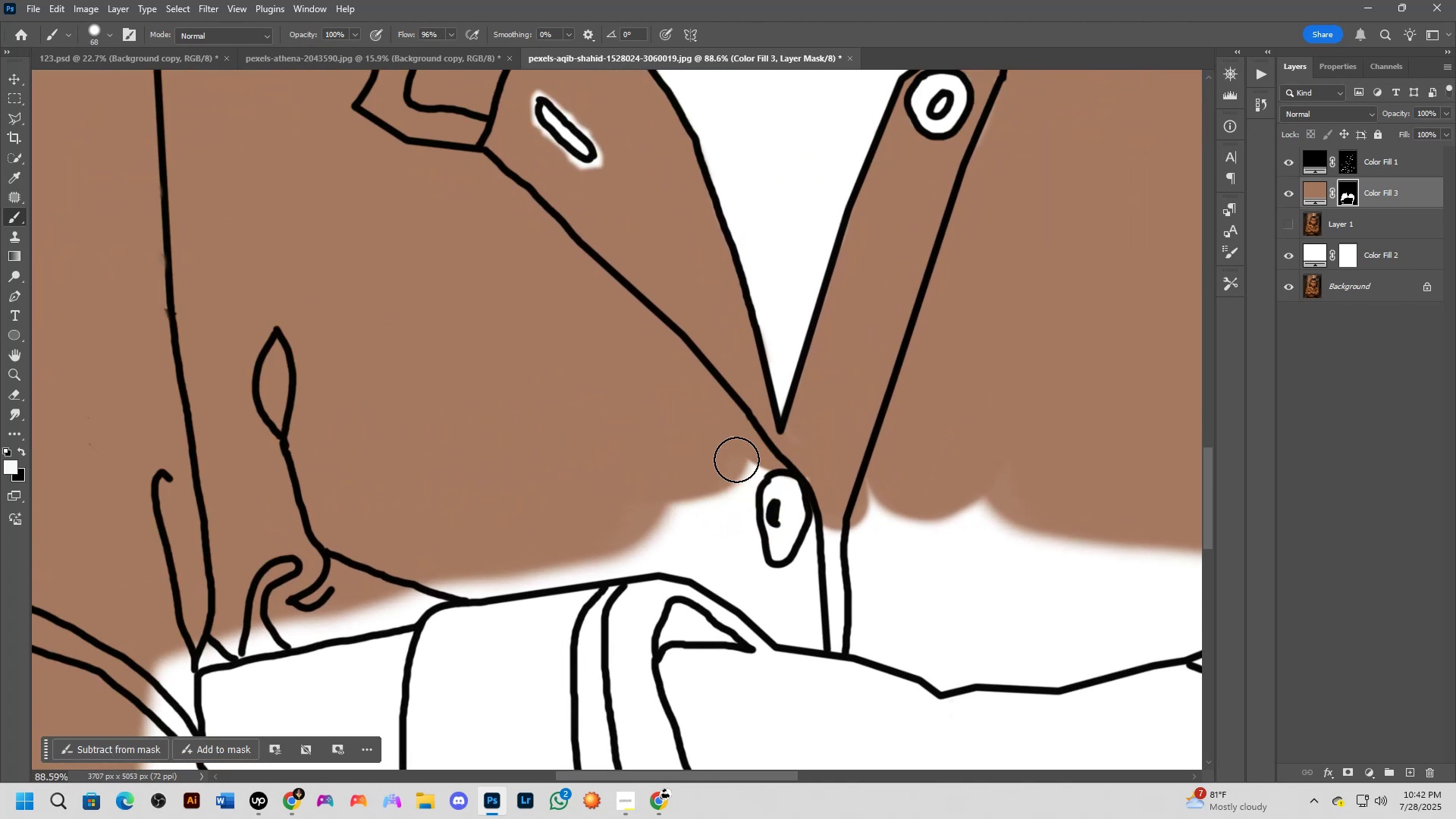 
left_click_drag(start_coordinate=[742, 460], to_coordinate=[745, 472])
 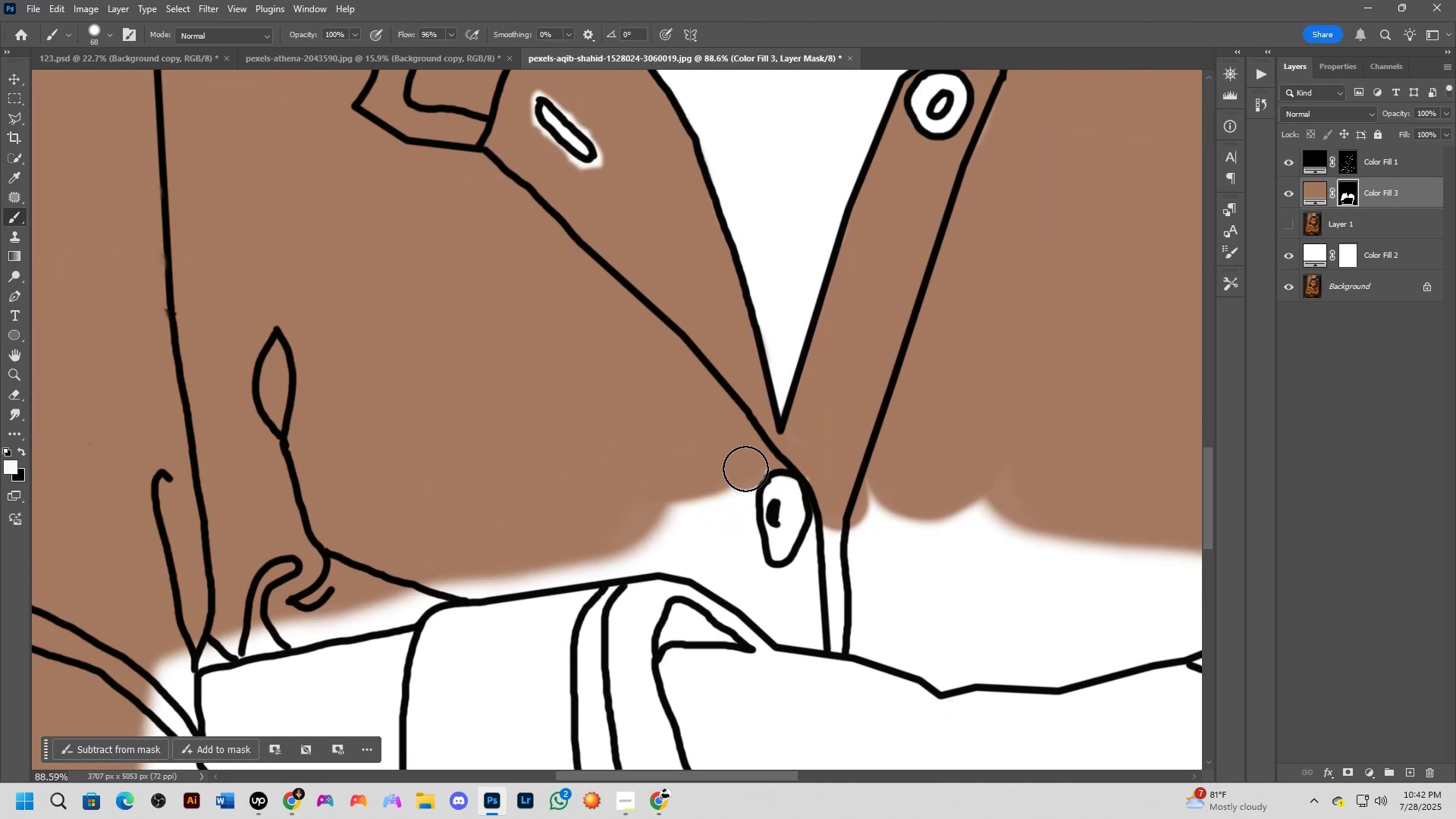 
left_click_drag(start_coordinate=[745, 469], to_coordinate=[786, 582])
 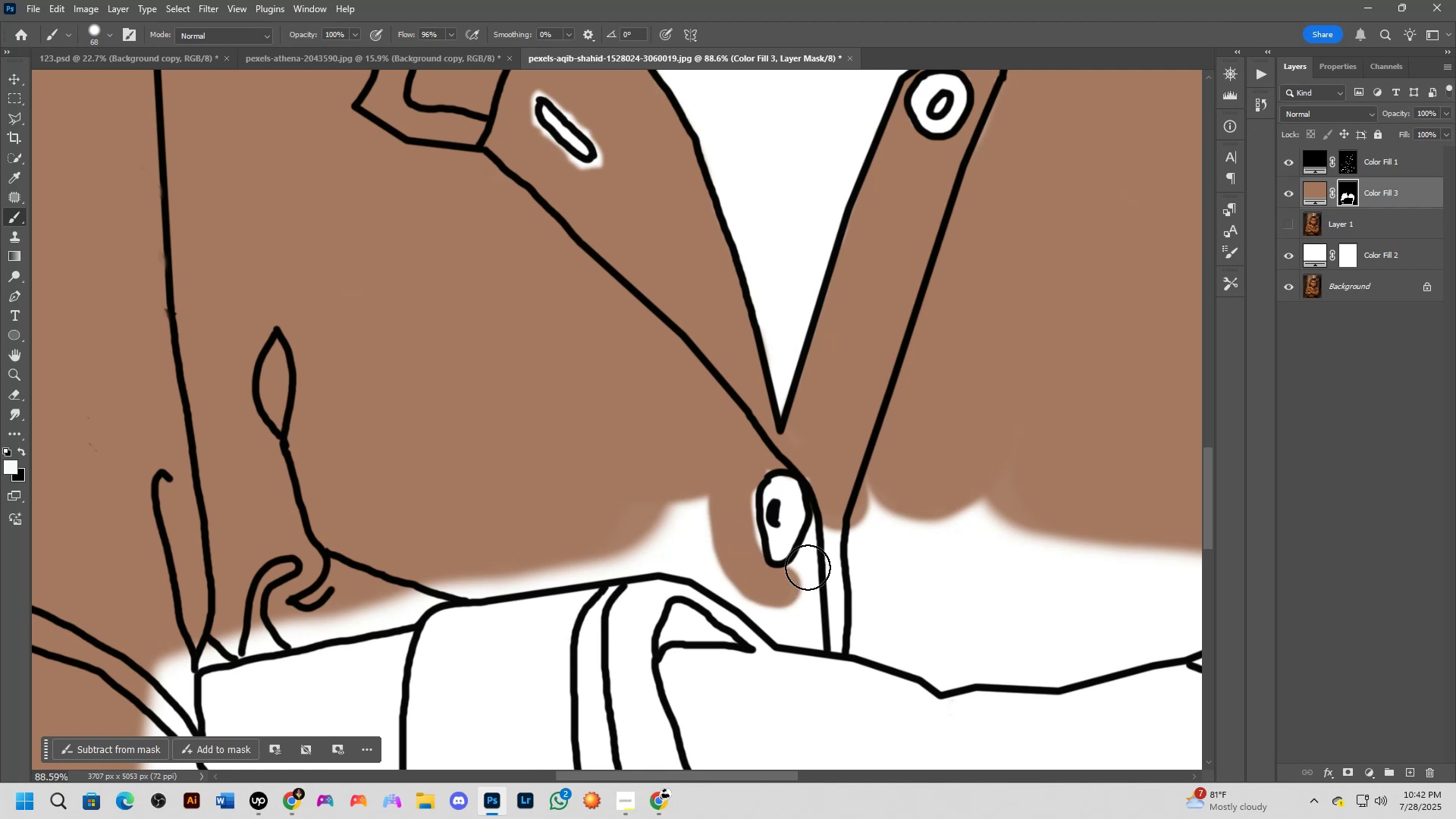 
hold_key(key=AltLeft, duration=0.51)
 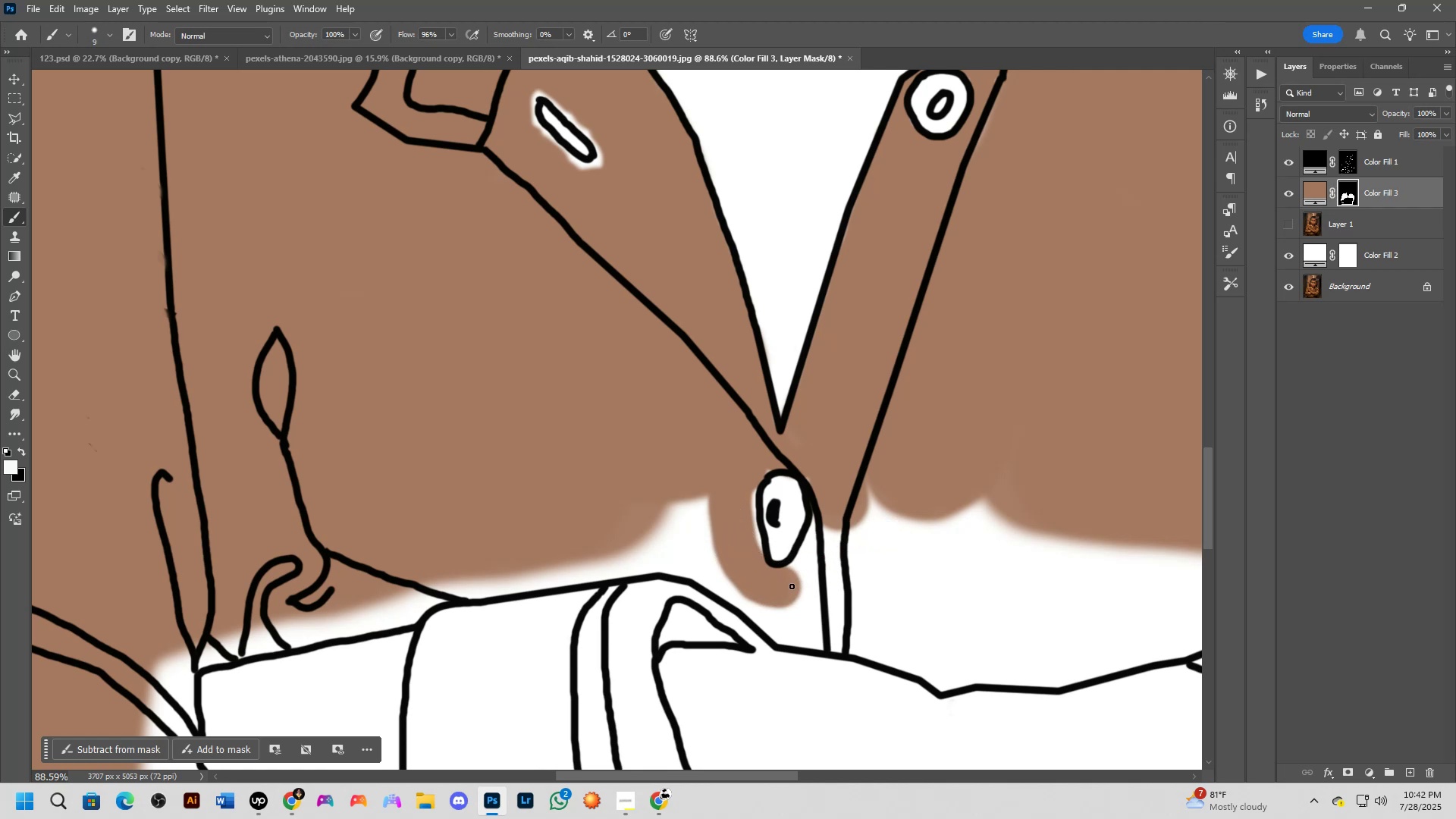 
hold_key(key=AltLeft, duration=0.43)
 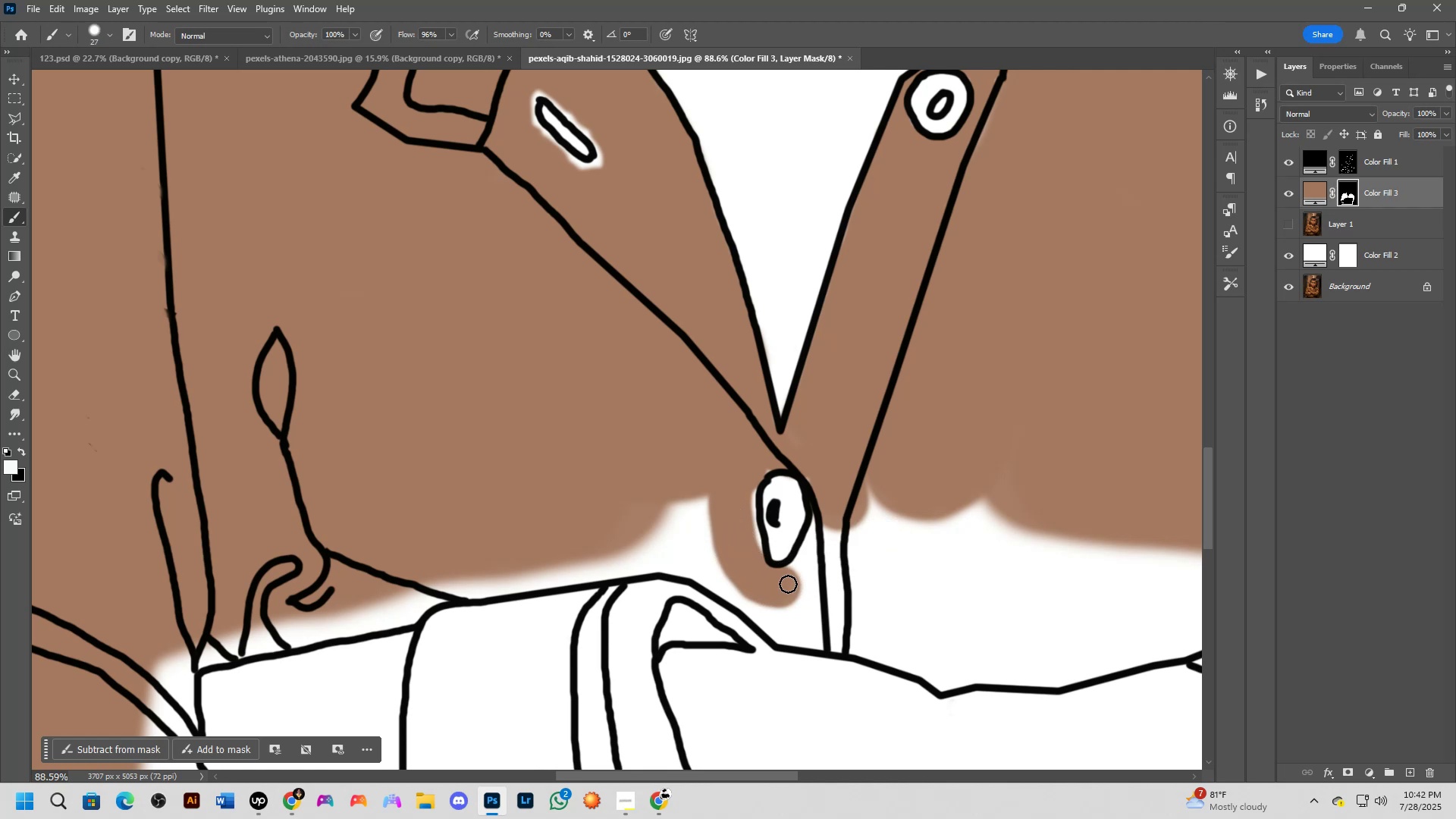 
left_click_drag(start_coordinate=[788, 584], to_coordinate=[791, 580])
 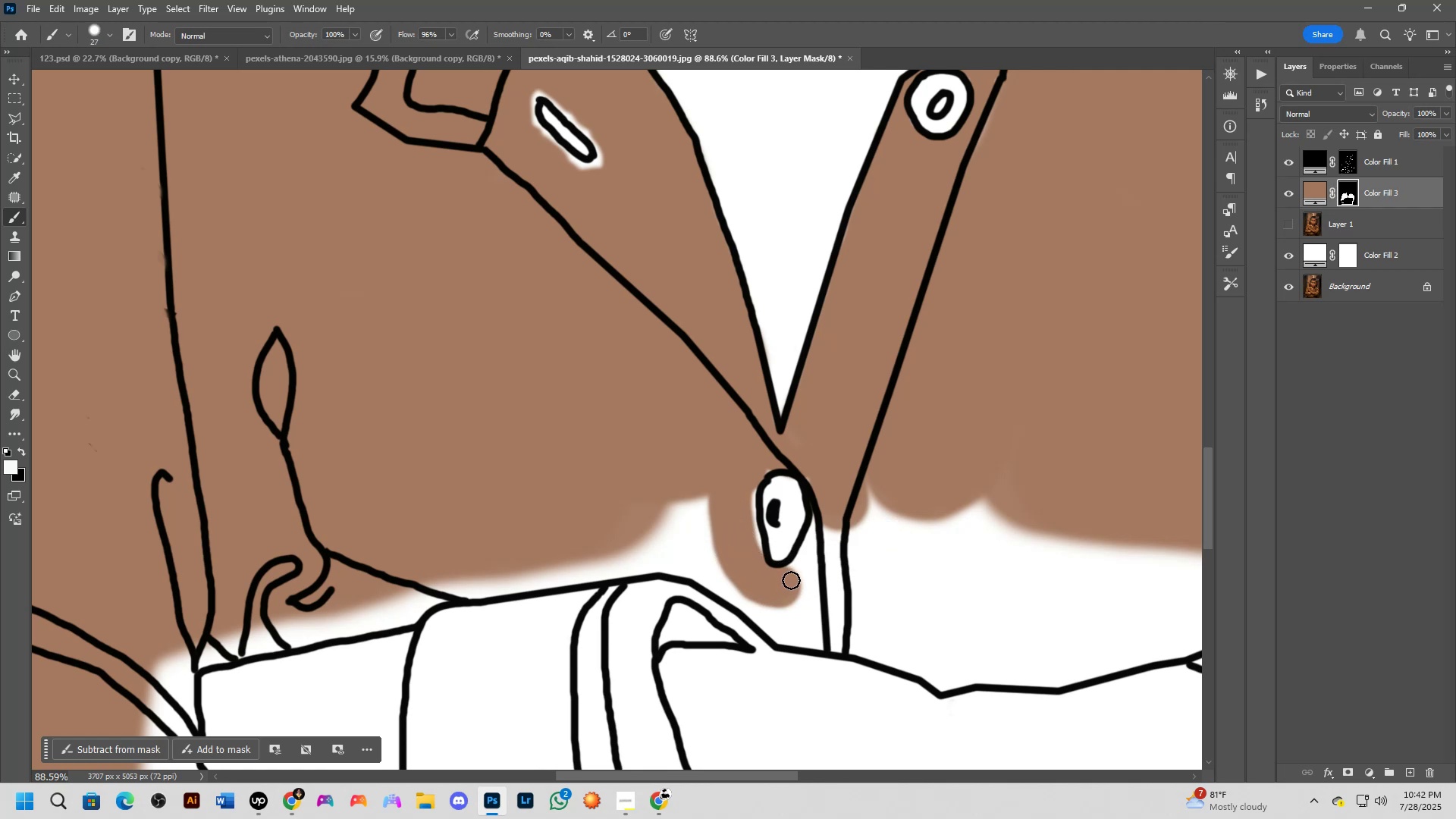 
hold_key(key=AltLeft, duration=0.53)
 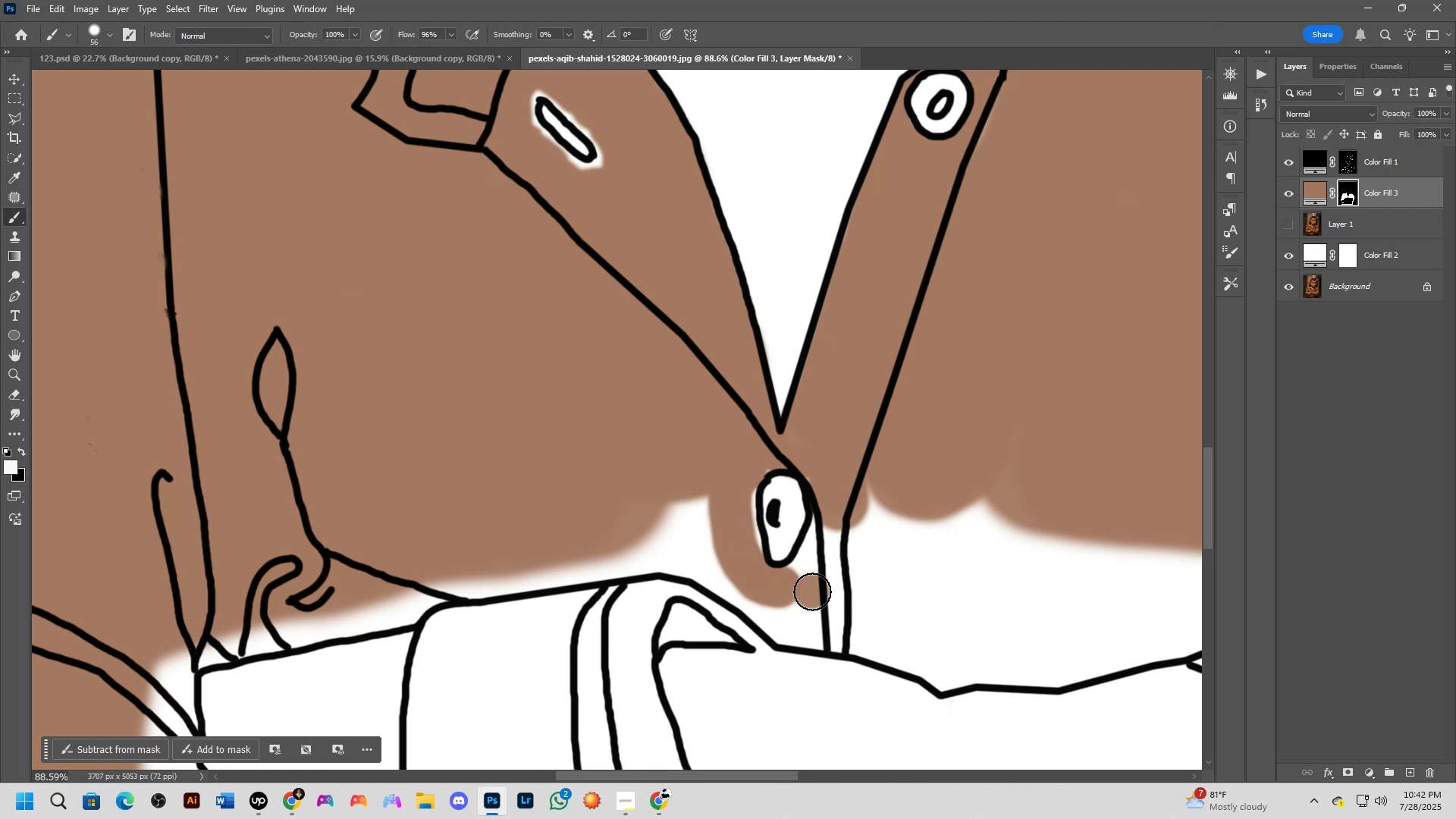 
left_click_drag(start_coordinate=[812, 592], to_coordinate=[824, 529])
 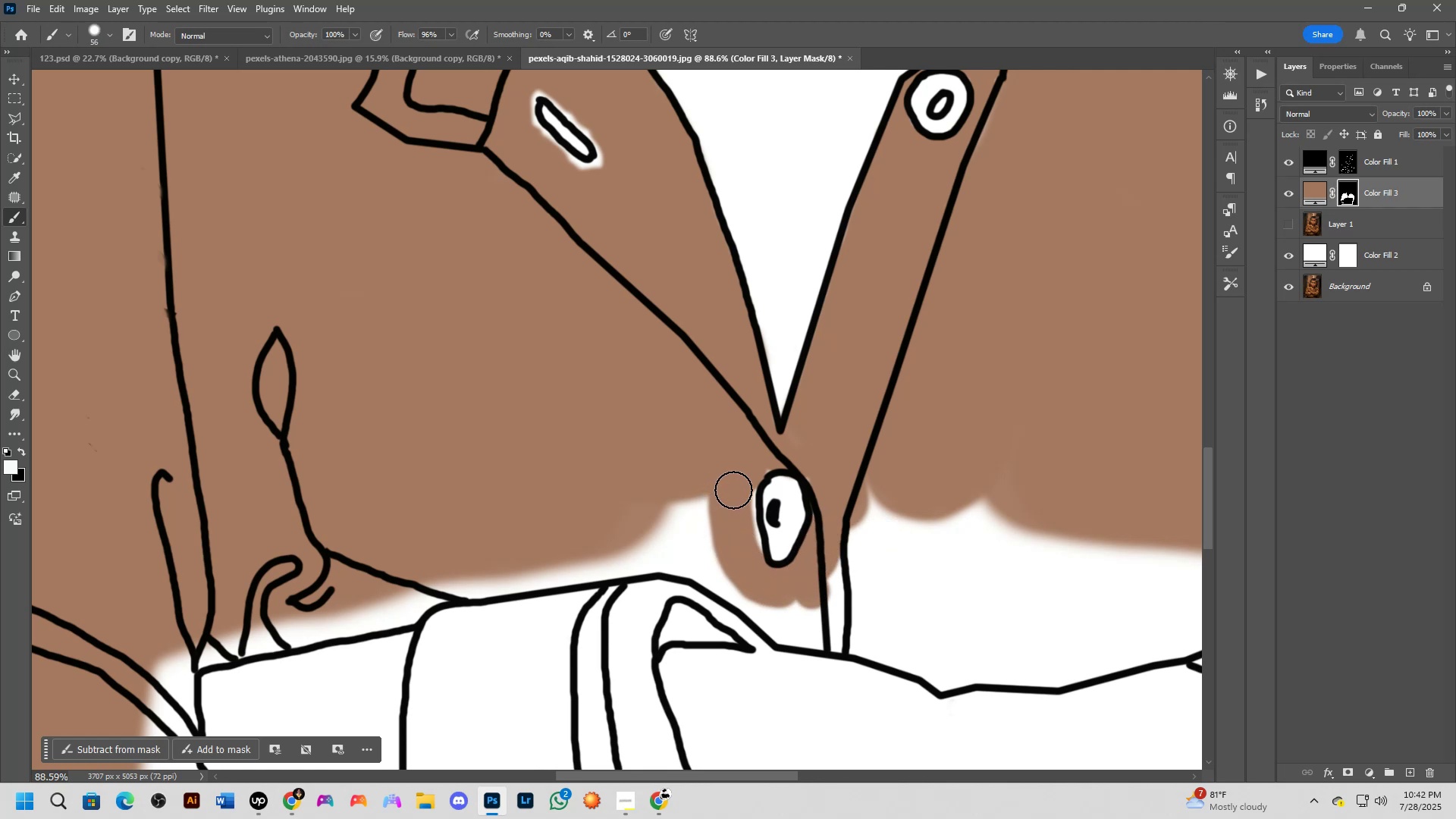 
left_click_drag(start_coordinate=[739, 488], to_coordinate=[745, 544])
 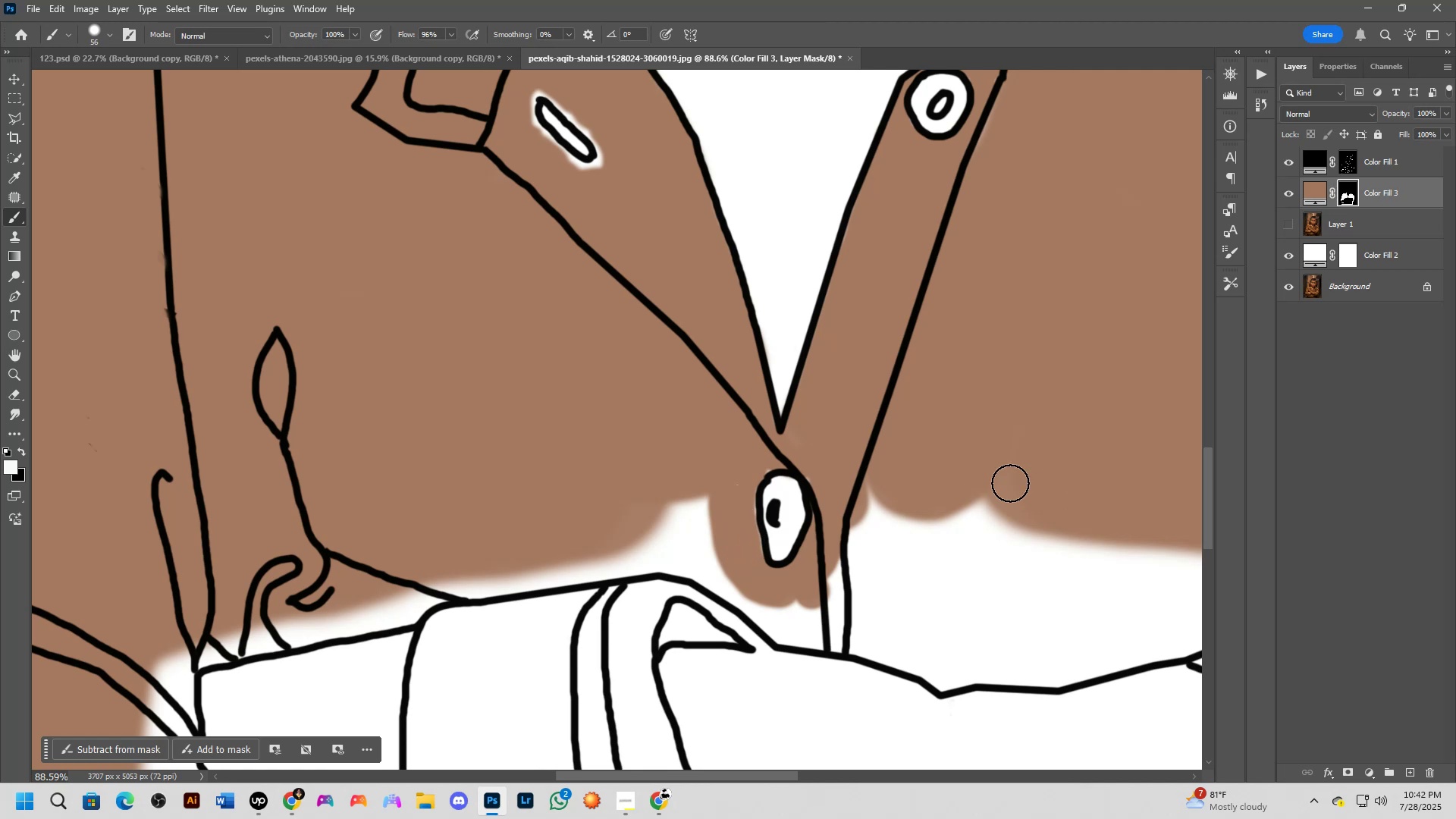 
hold_key(key=Space, duration=0.61)
 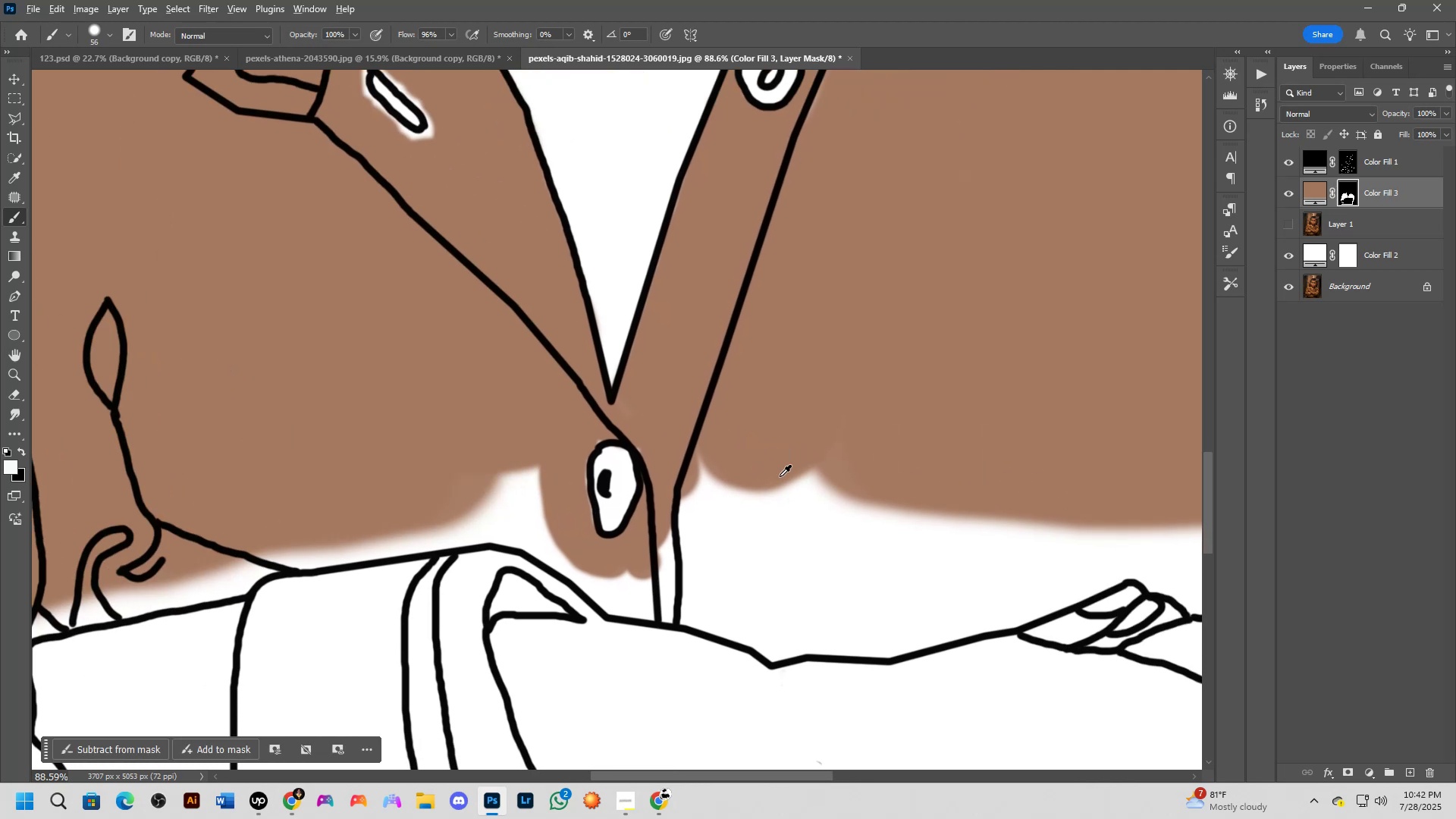 
left_click_drag(start_coordinate=[948, 483], to_coordinate=[779, 453])
 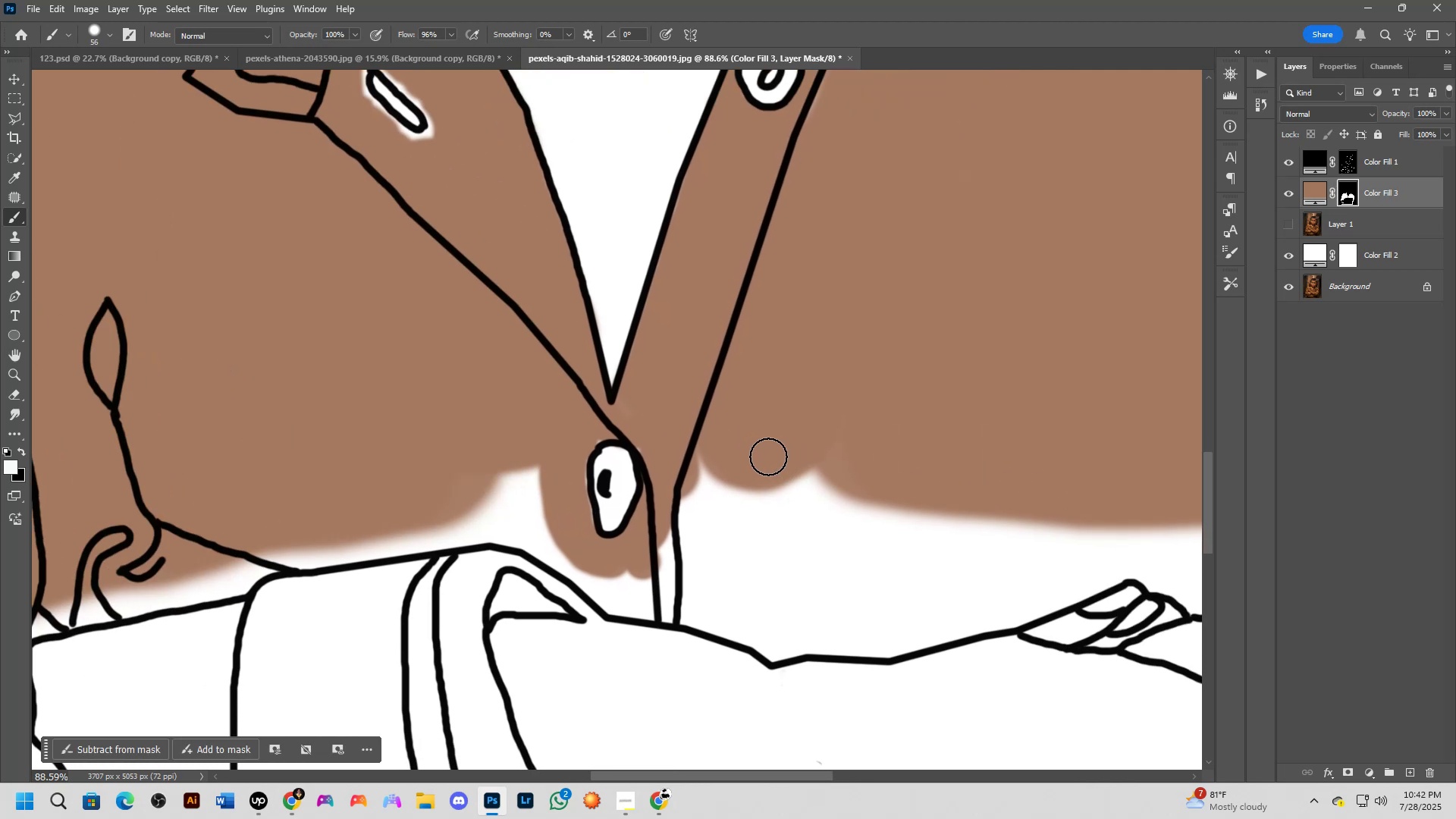 
hold_key(key=AltLeft, duration=0.43)
 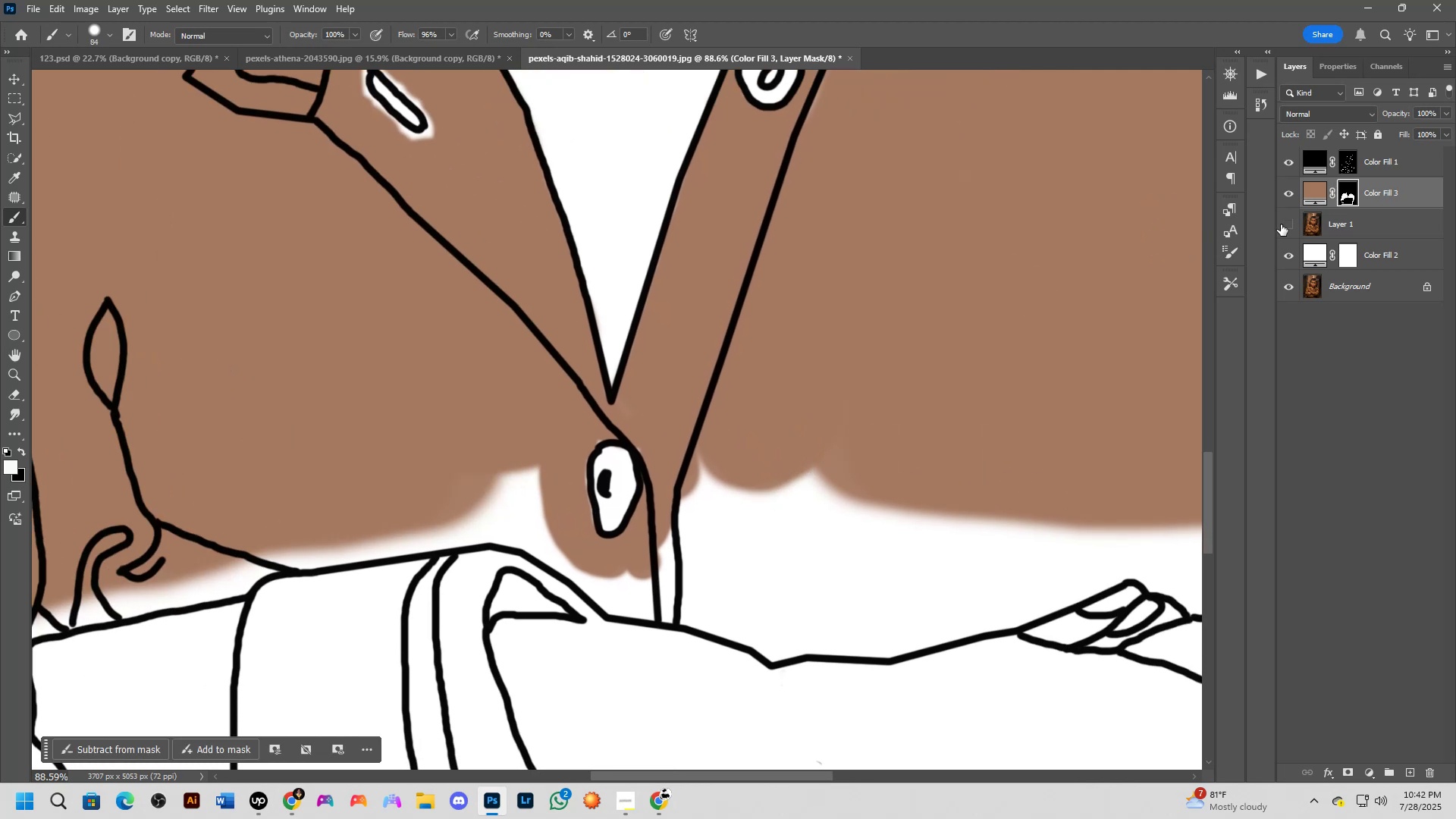 
left_click([1281, 224])
 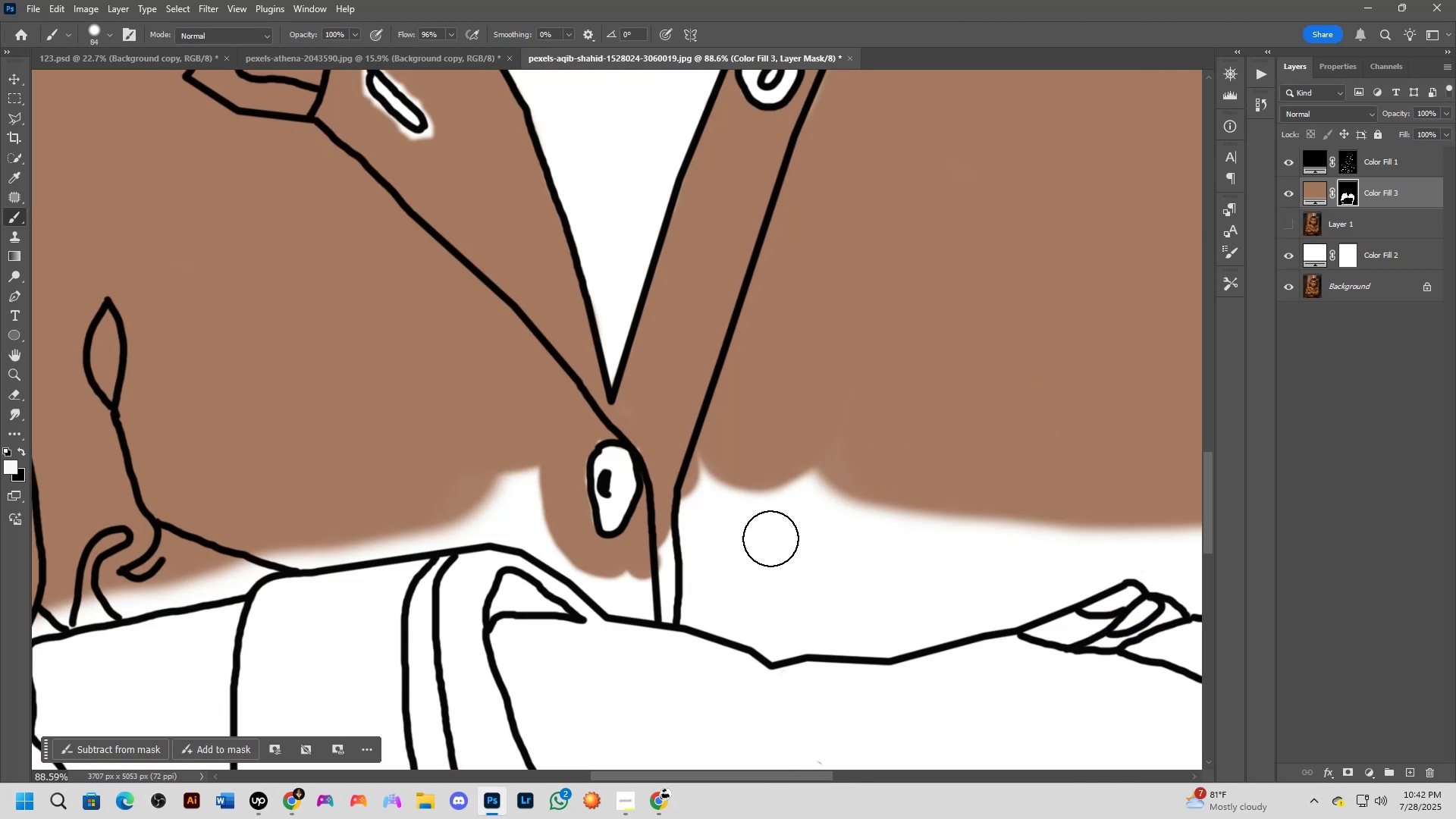 
hold_key(key=AltLeft, duration=0.45)
 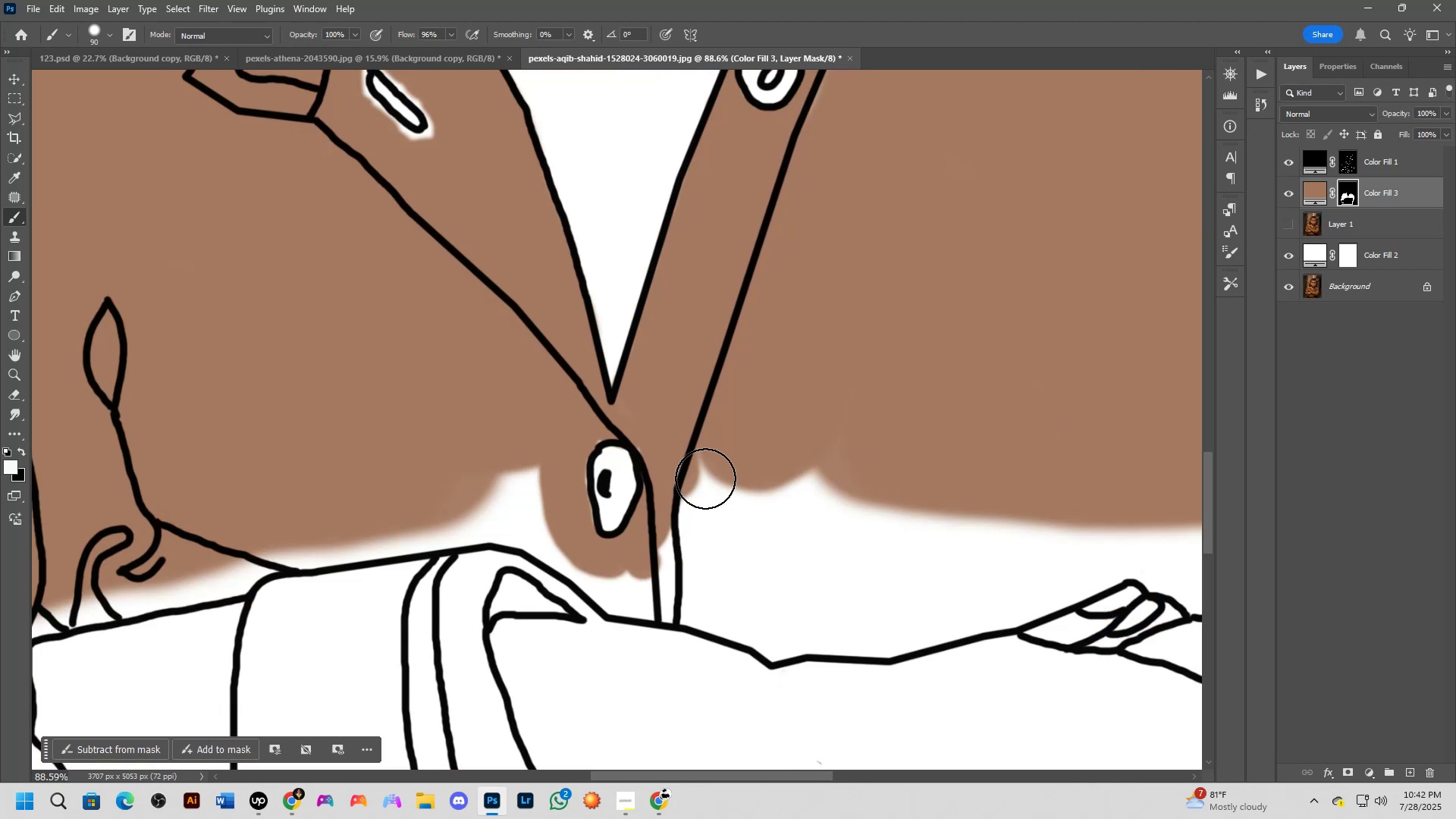 
left_click_drag(start_coordinate=[705, 479], to_coordinate=[651, 592])
 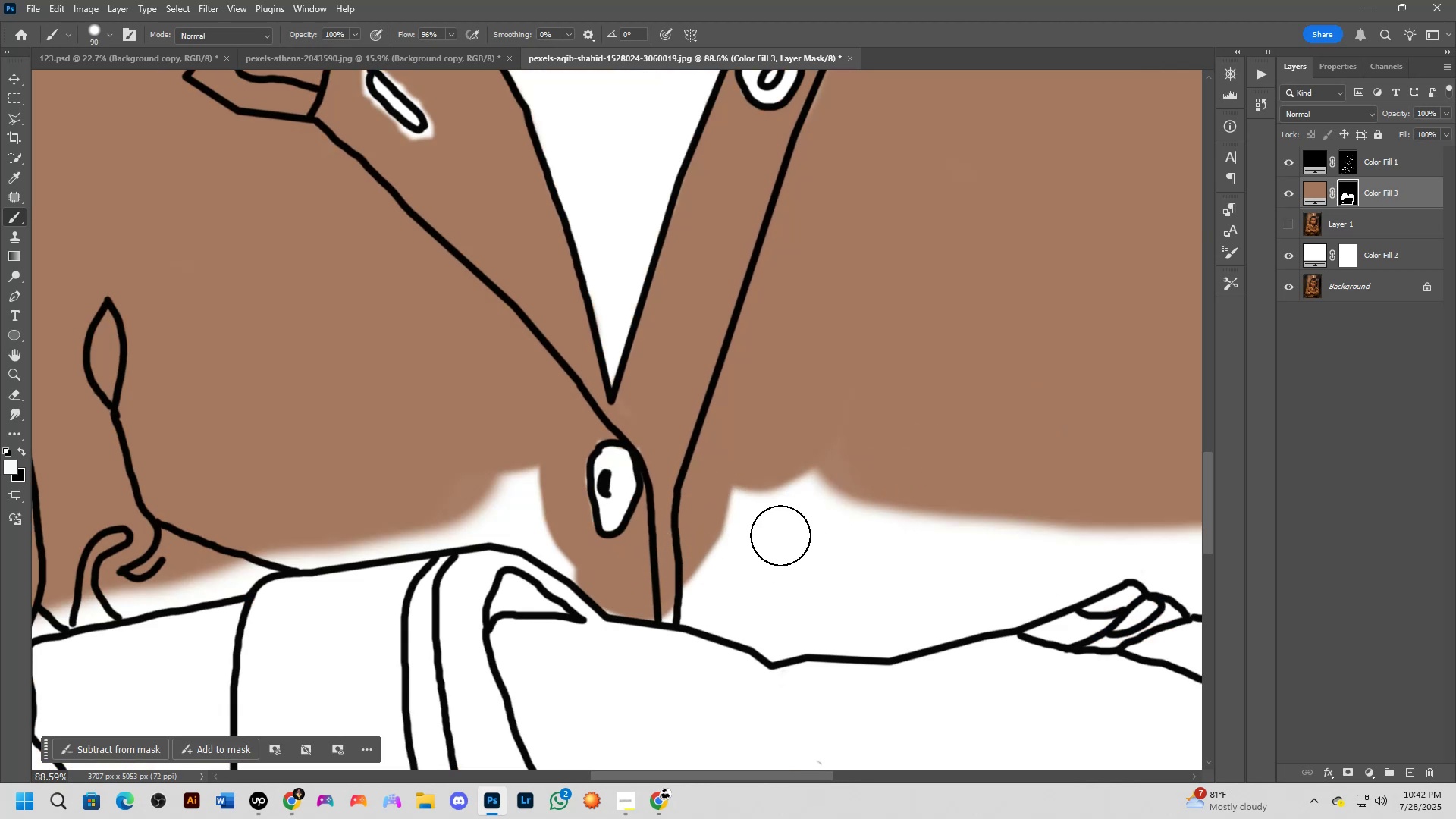 
scroll: coordinate [780, 535], scroll_direction: down, amount: 2.0
 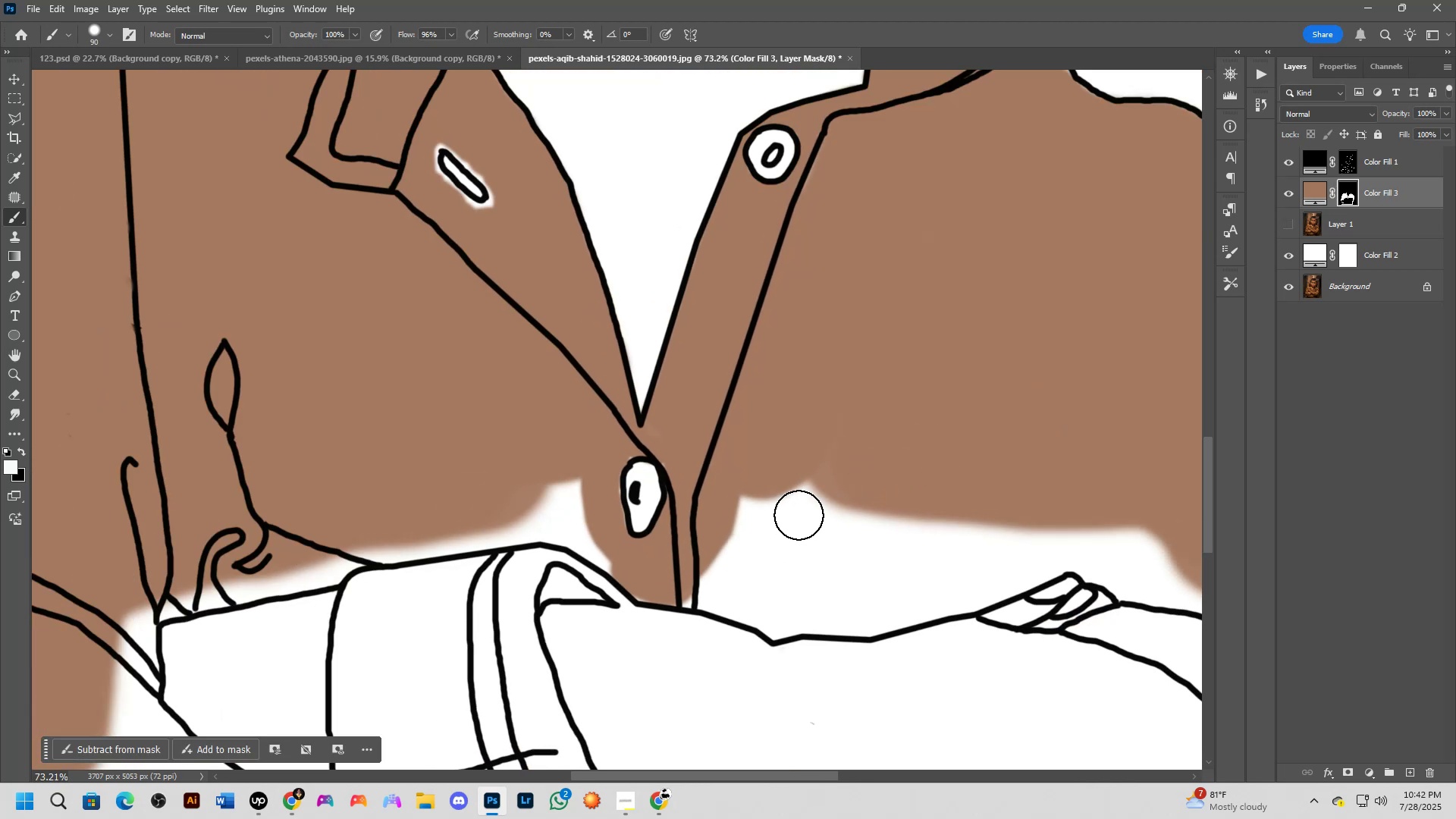 
hold_key(key=Space, duration=0.63)
 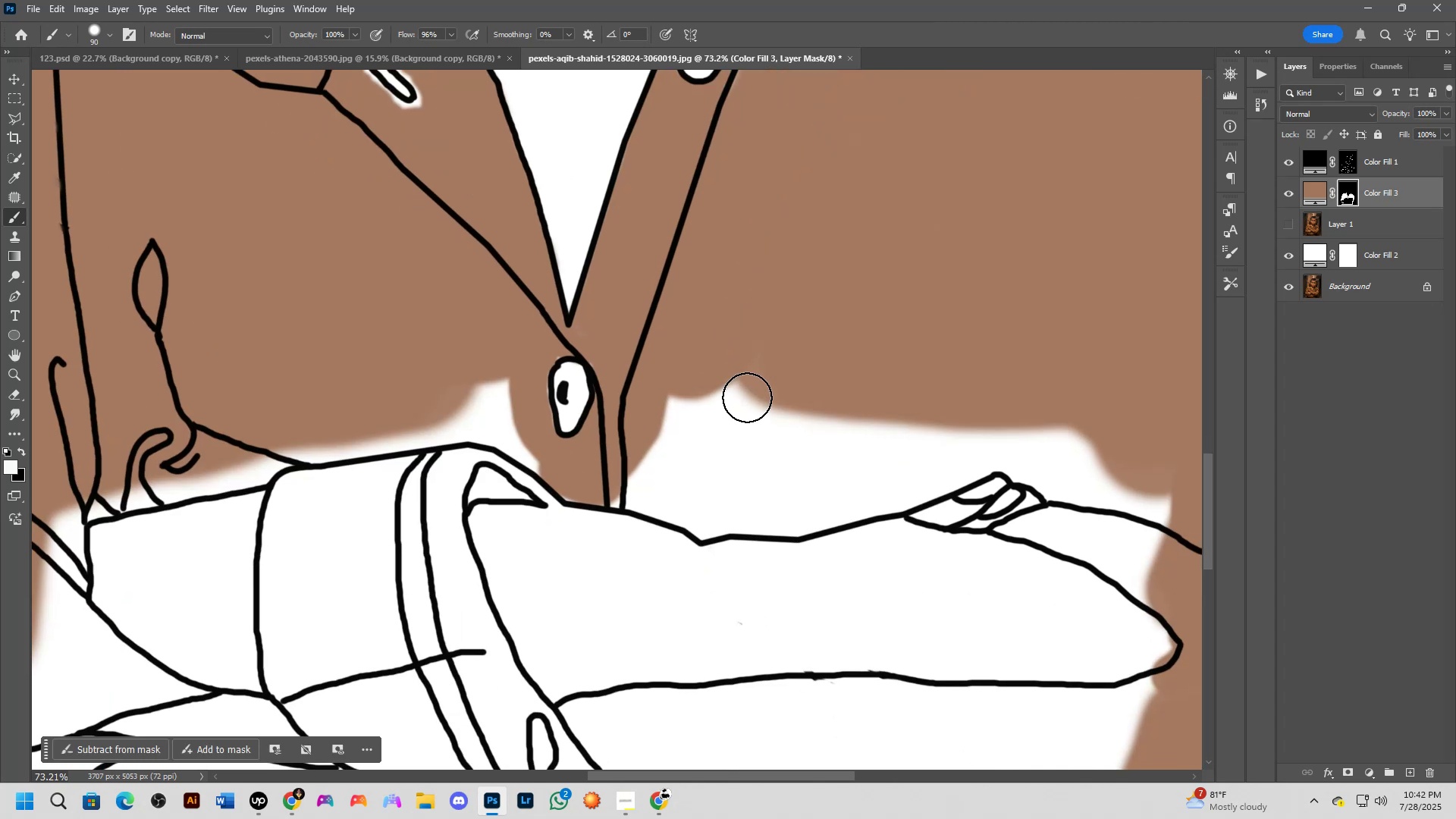 
left_click_drag(start_coordinate=[821, 505], to_coordinate=[748, 405])
 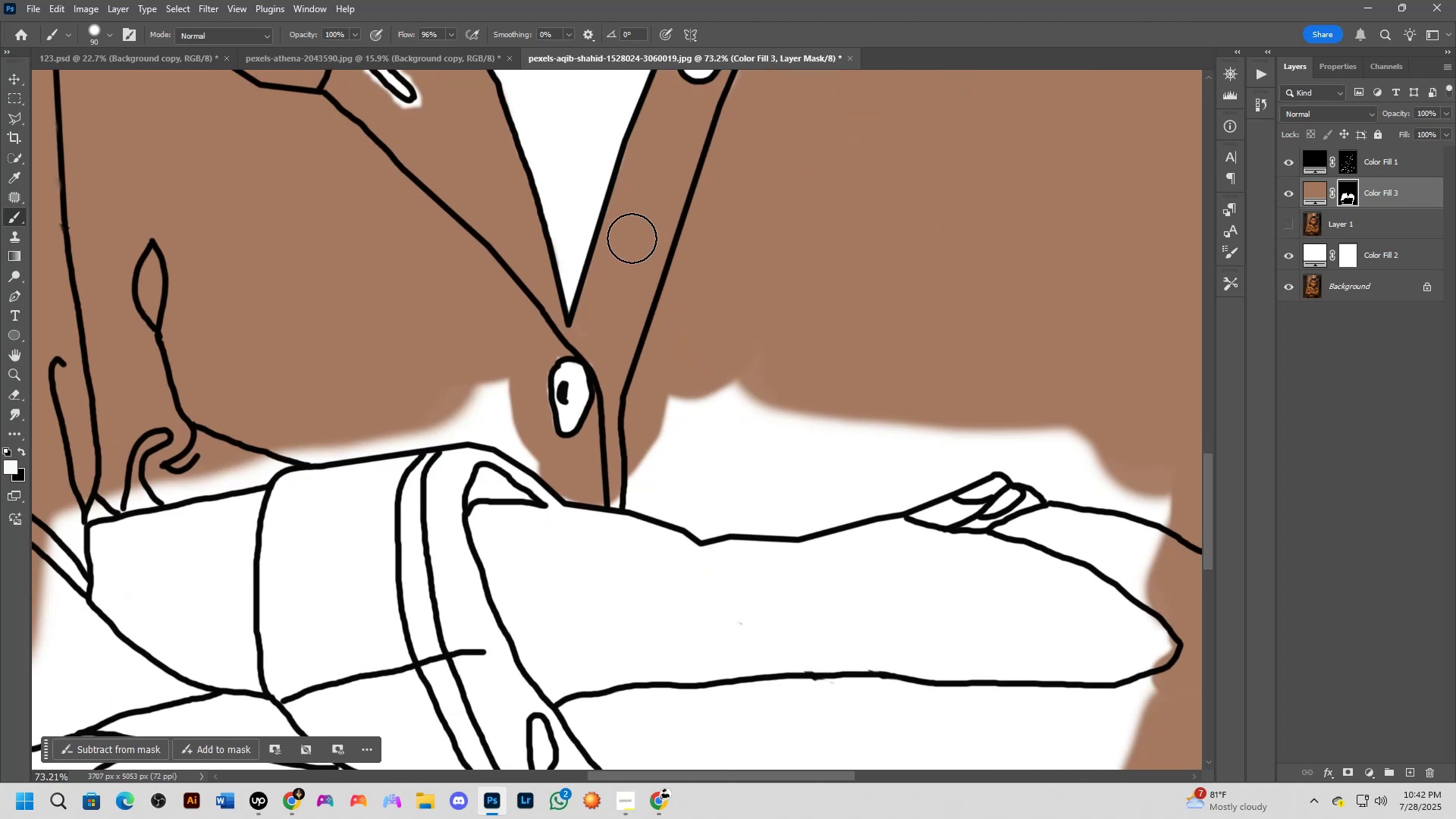 
hold_key(key=Space, duration=0.97)
 